 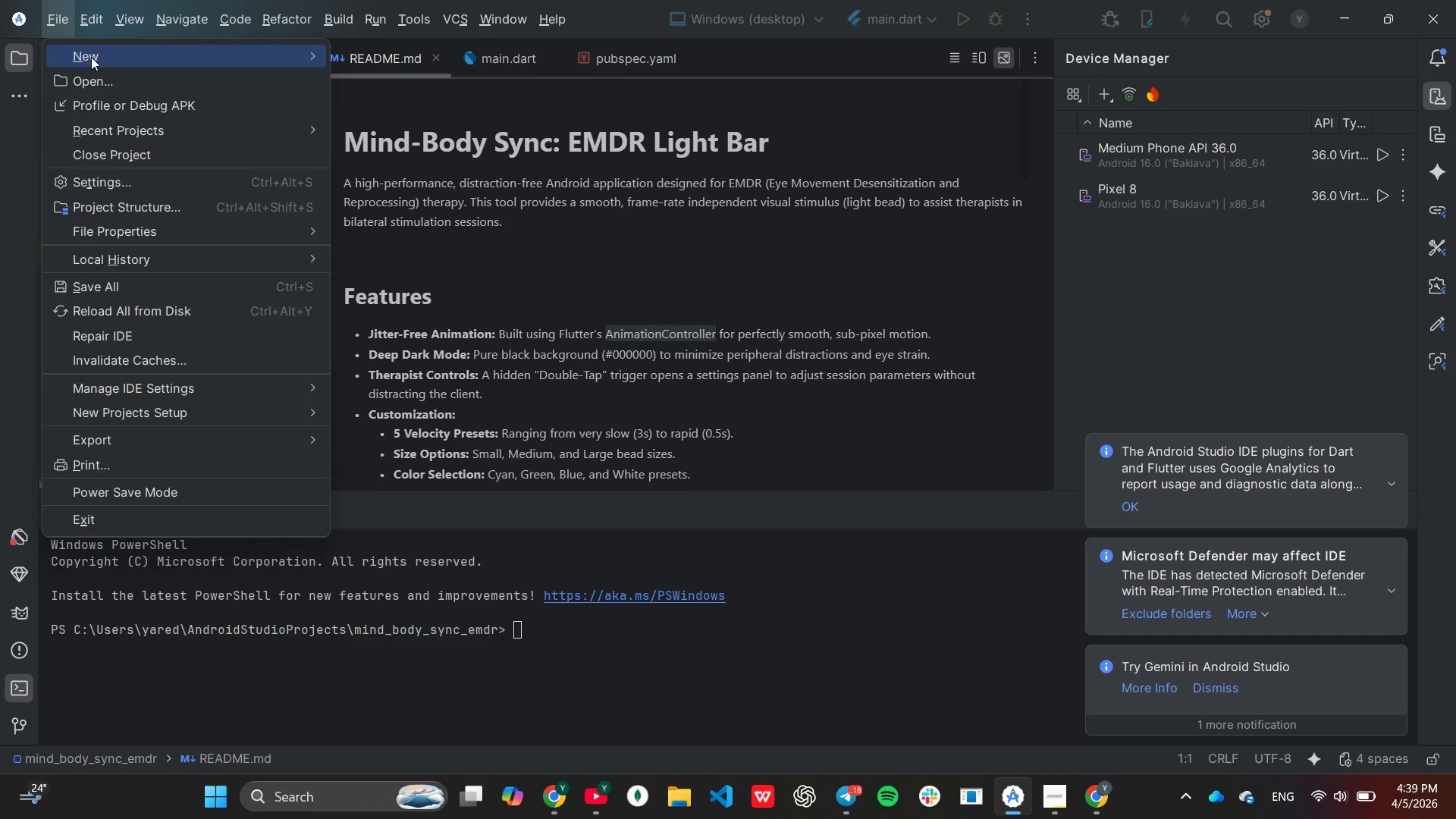 
left_click([52, 15])
 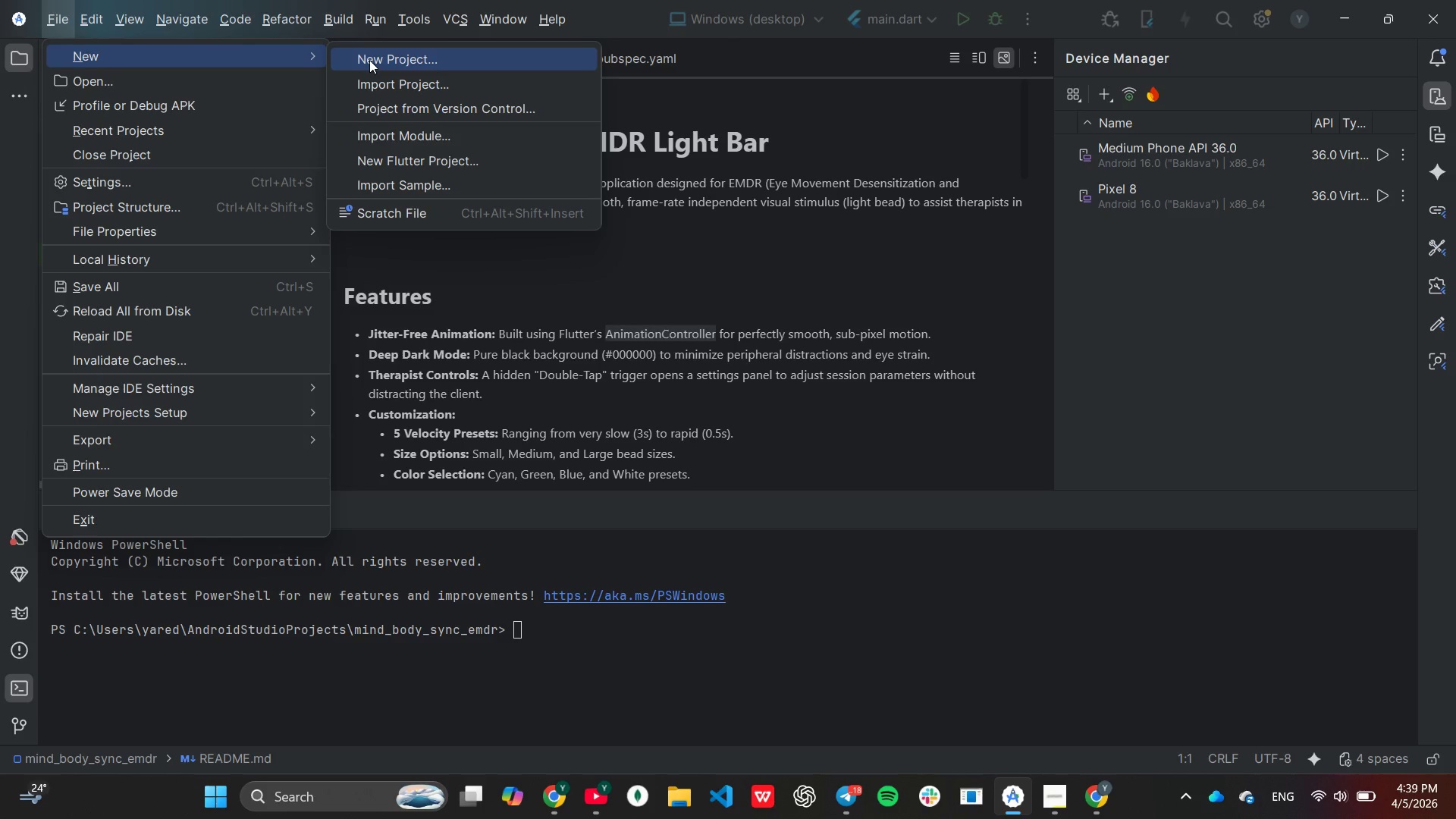 
wait(6.42)
 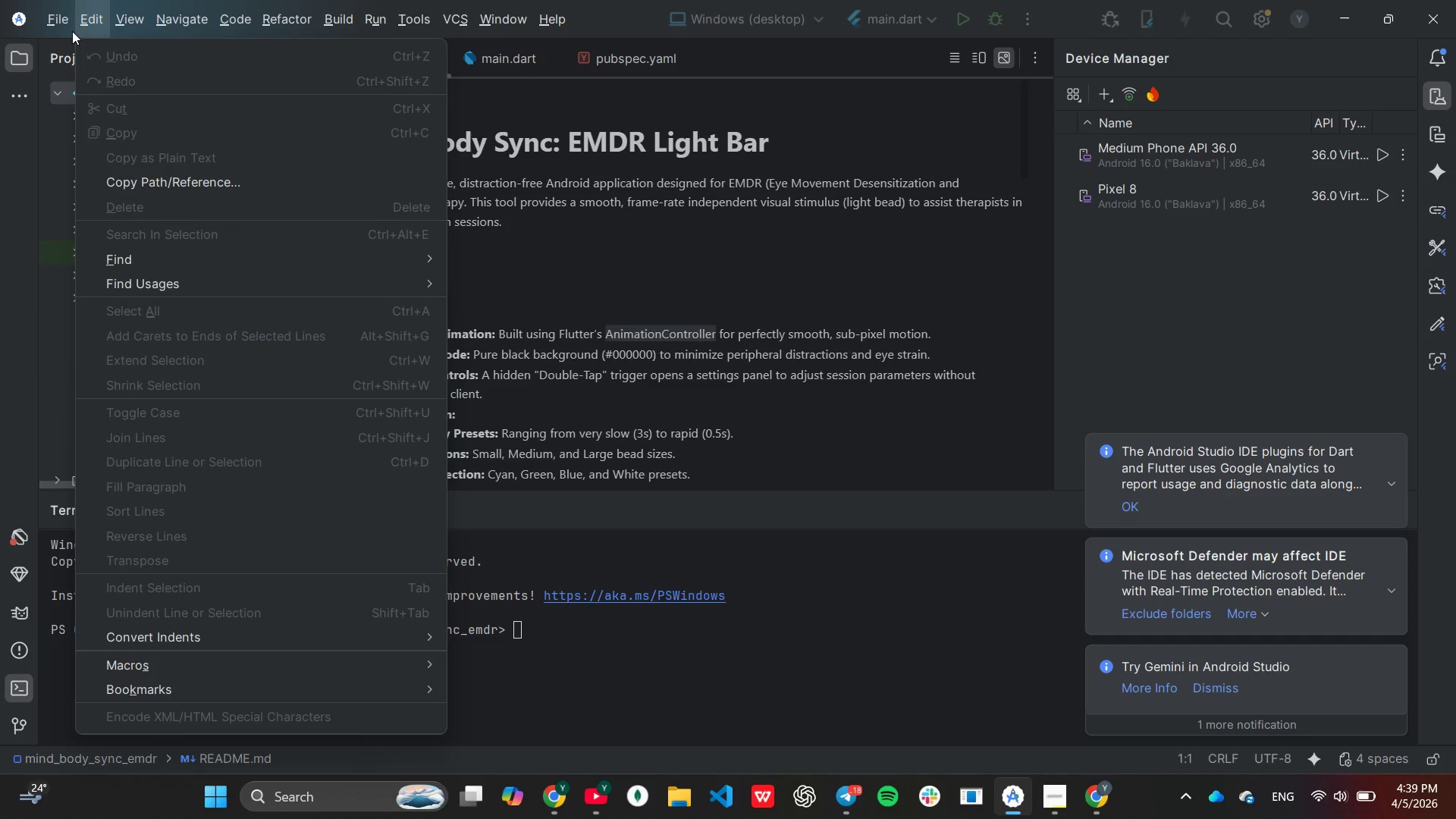 
left_click([370, 59])
 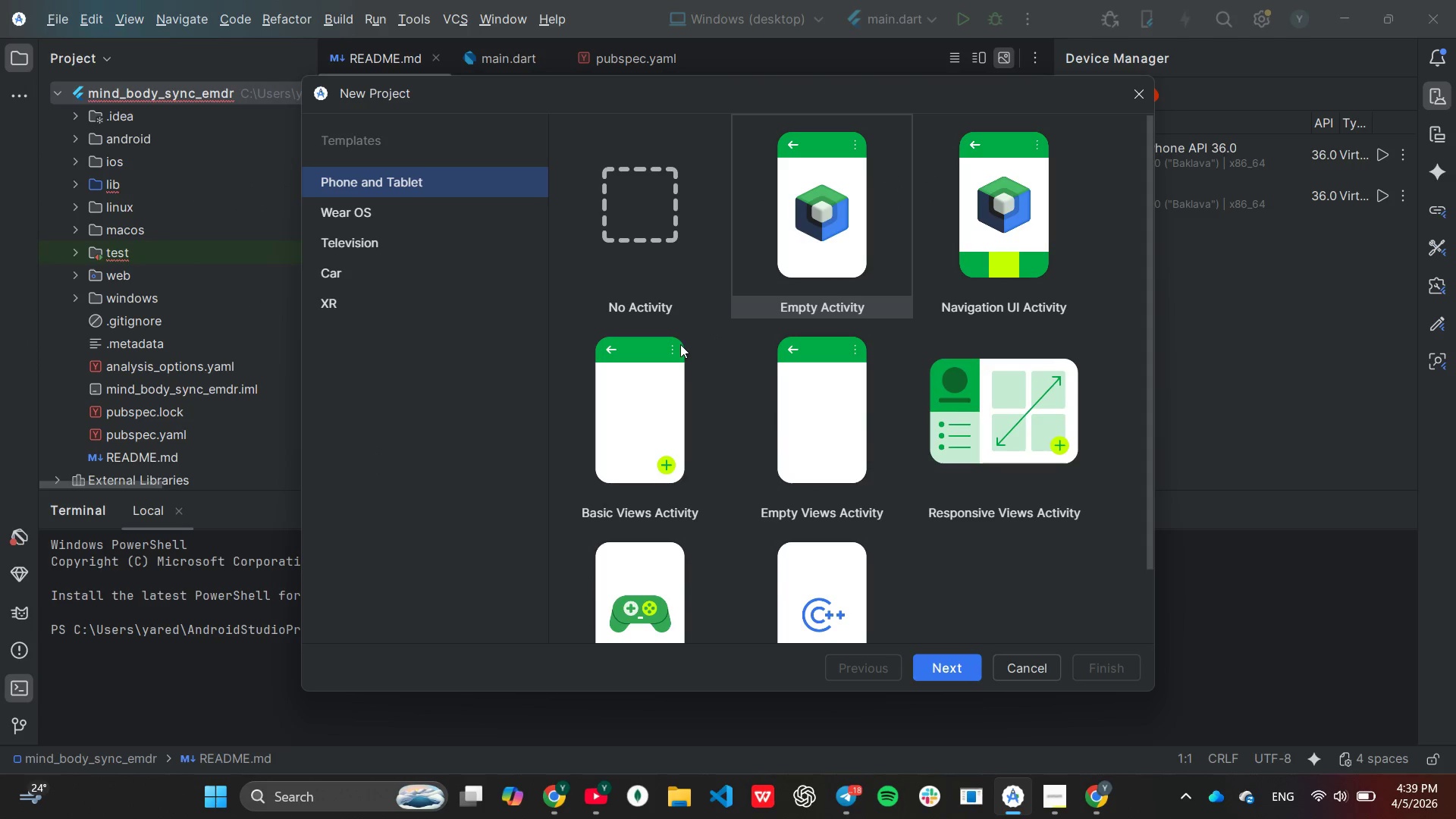 
scroll: coordinate [681, 345], scroll_direction: down, amount: 4.0
 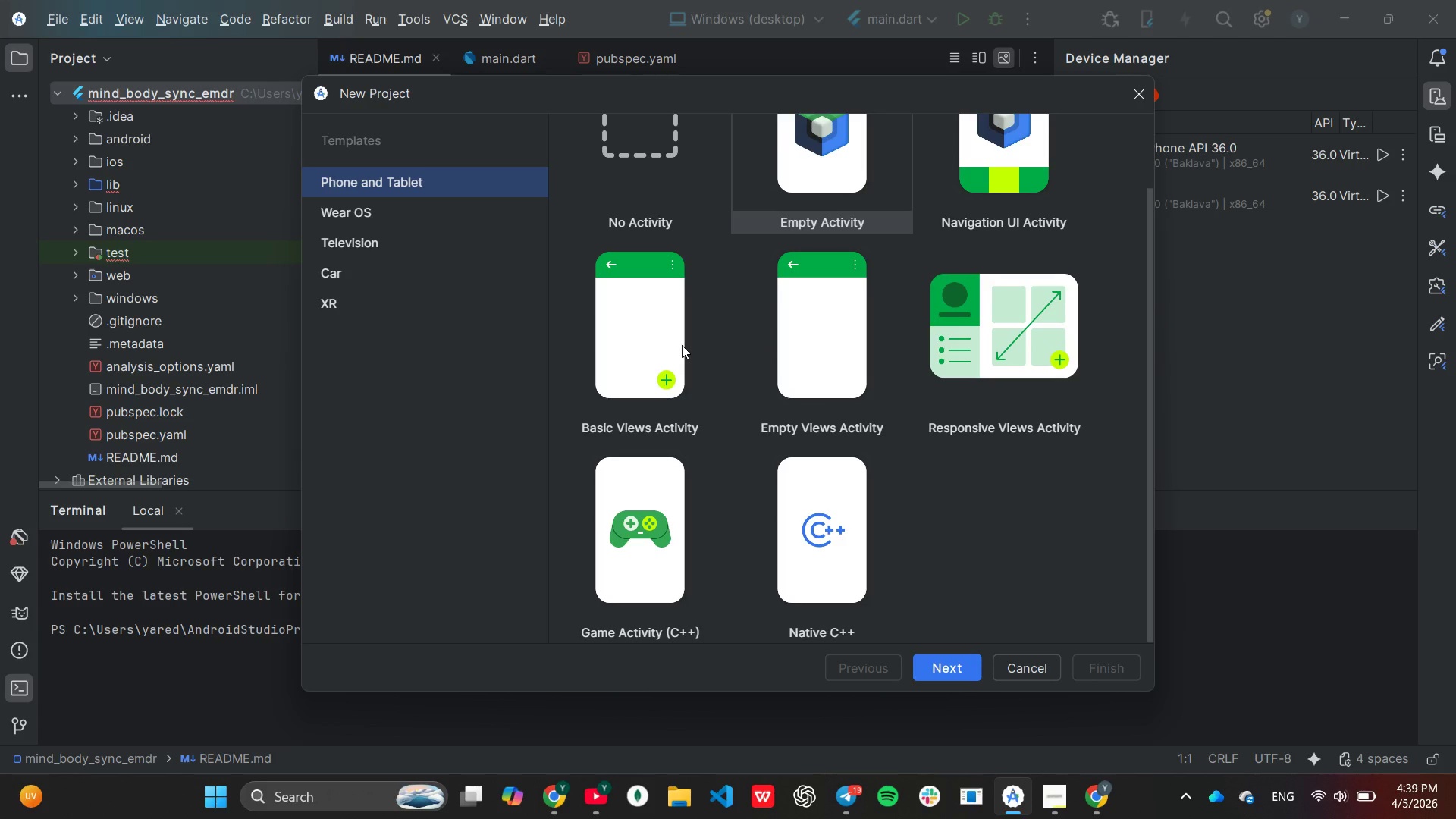 
scroll: coordinate [682, 345], scroll_direction: none, amount: 0.0
 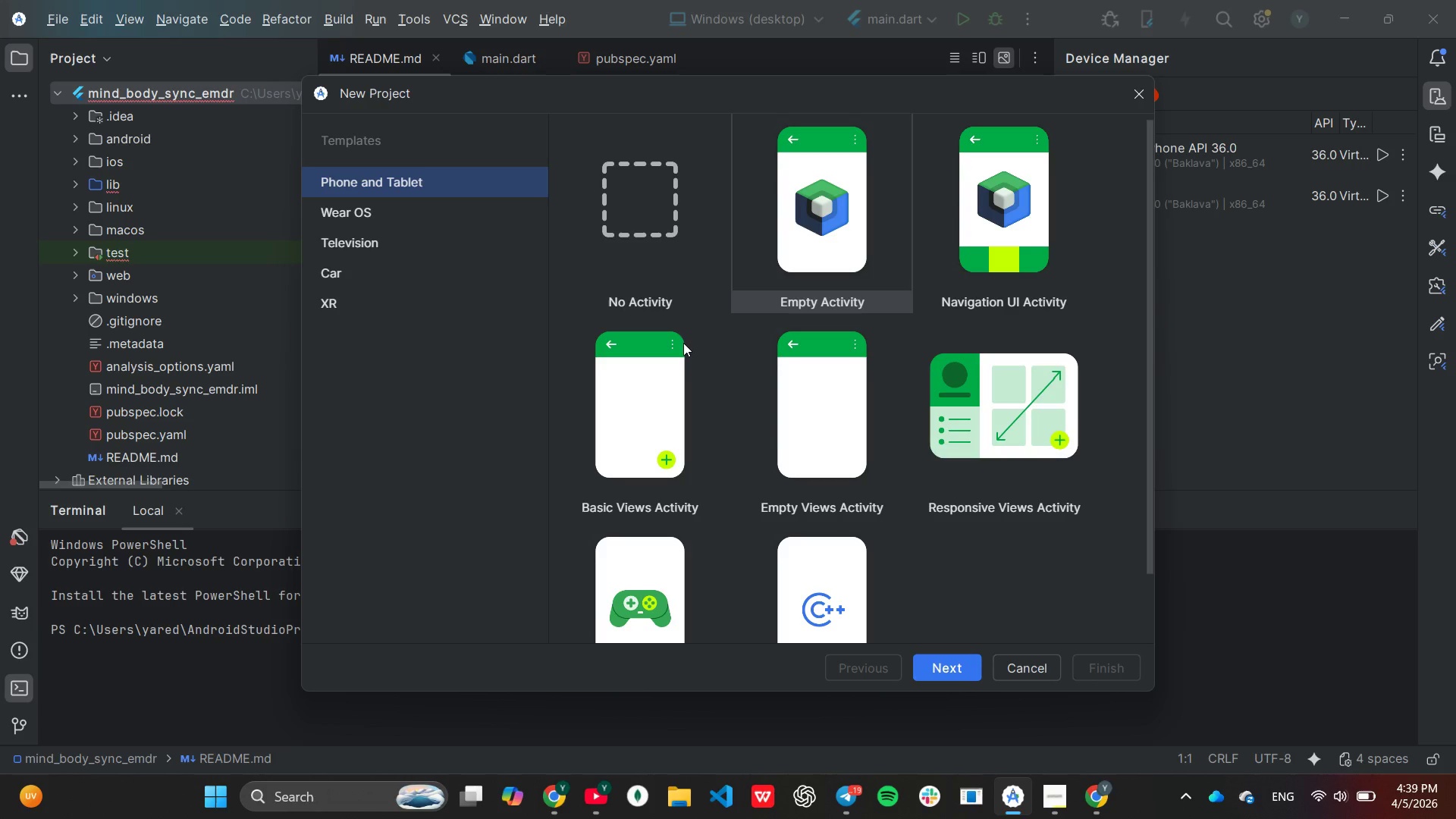 
wait(10.49)
 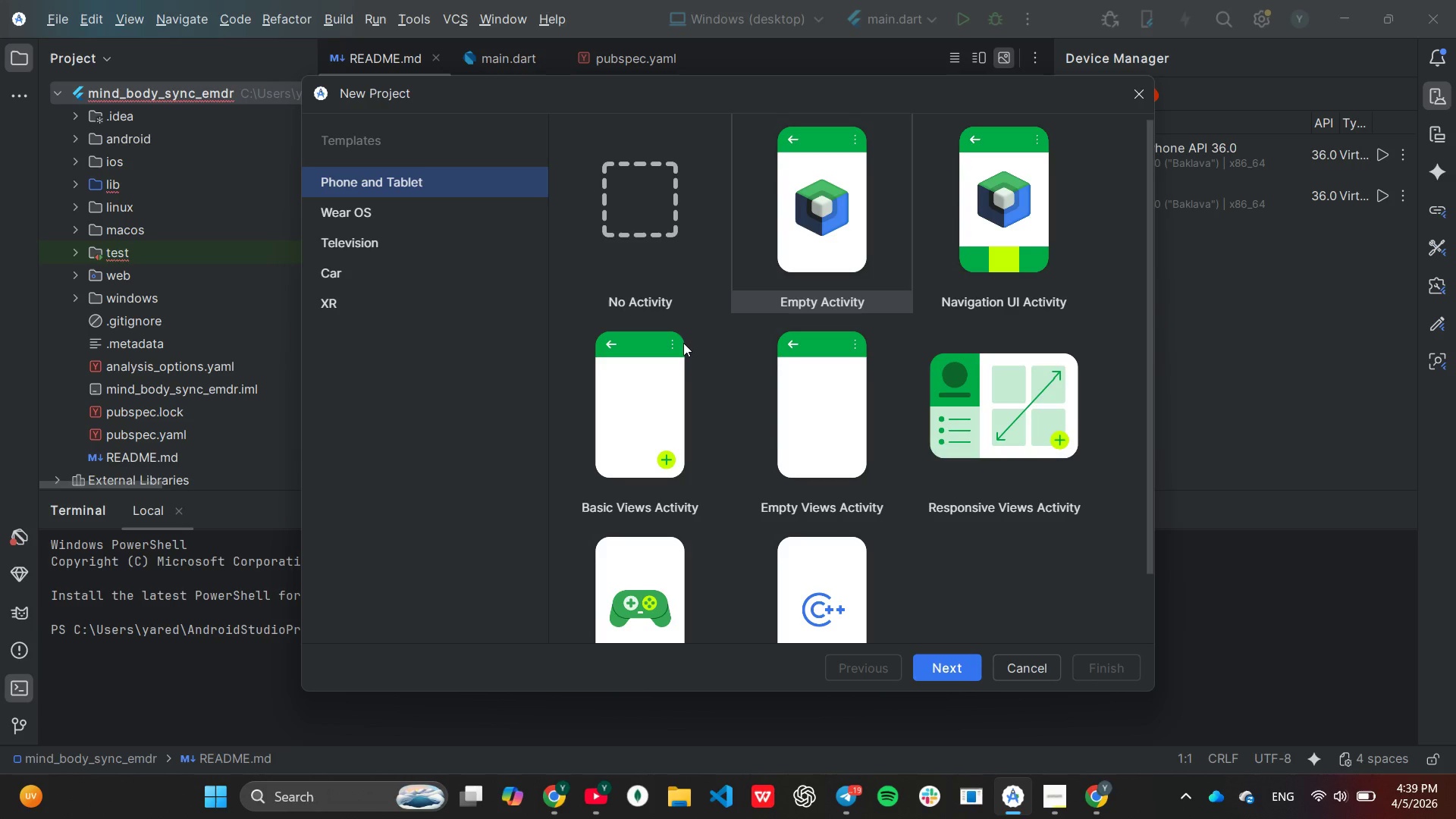 
scroll: coordinate [683, 343], scroll_direction: none, amount: 0.0
 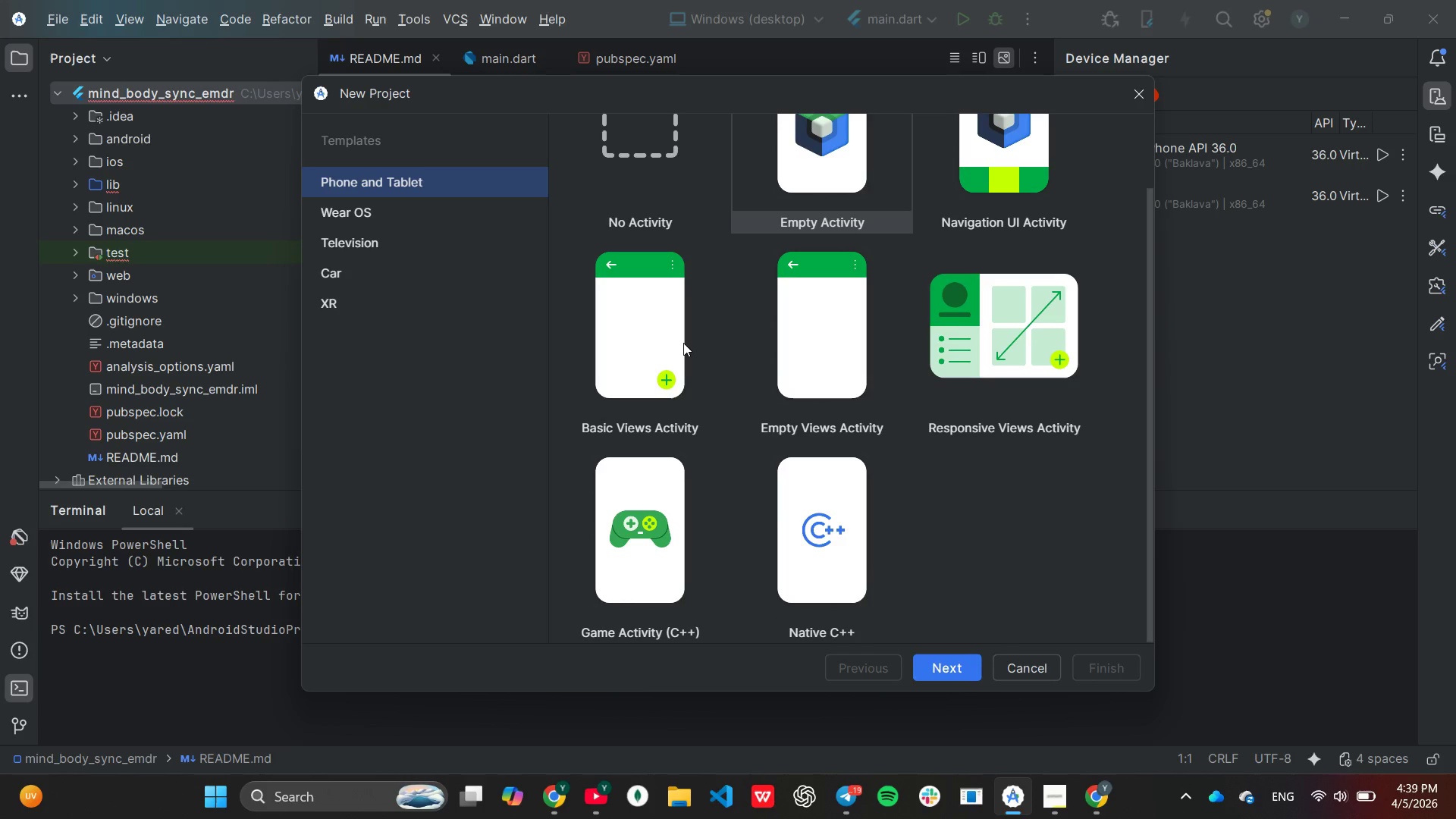 
scroll: coordinate [683, 343], scroll_direction: down, amount: 1.0
 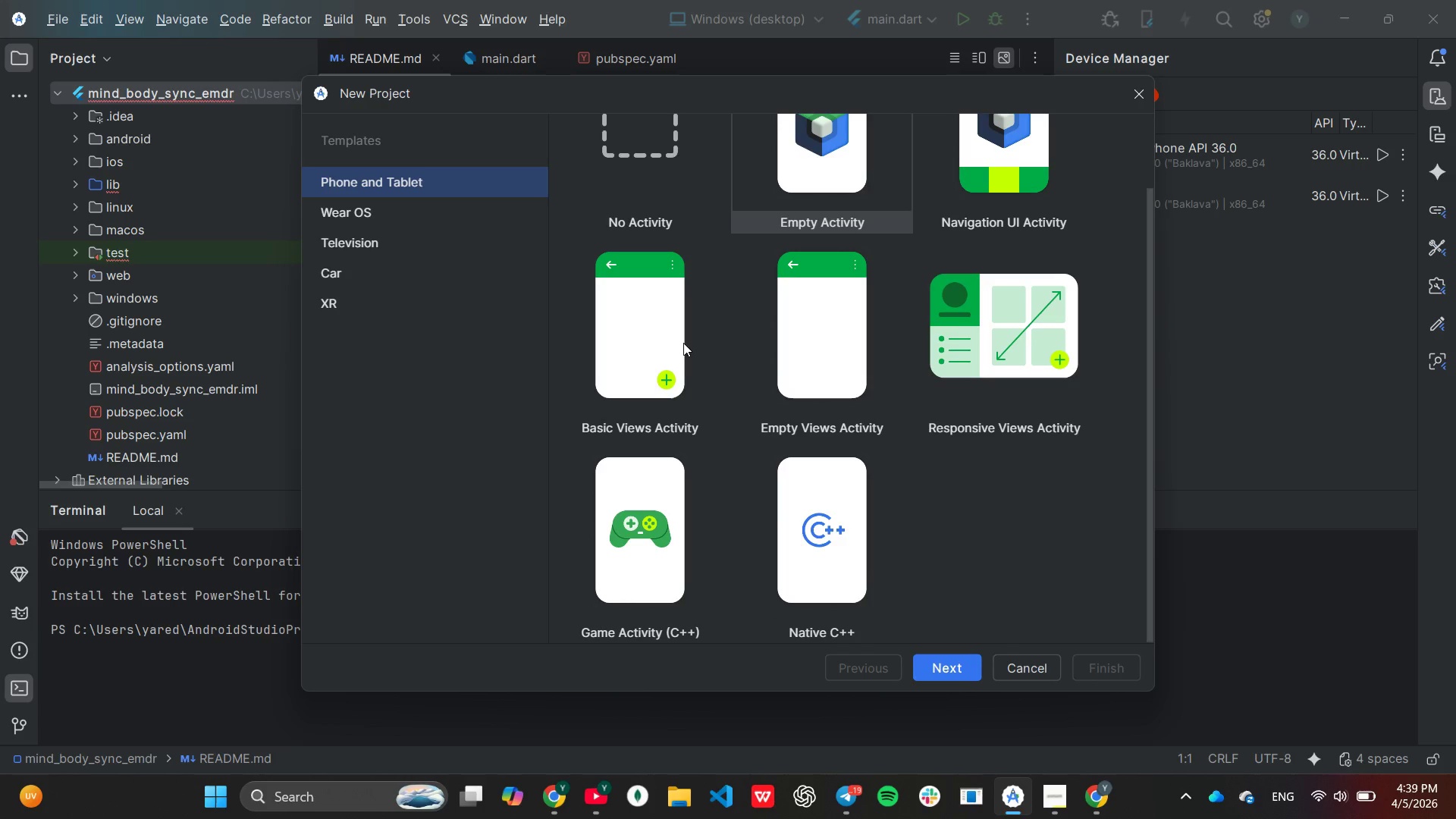 
scroll: coordinate [683, 343], scroll_direction: none, amount: 0.0
 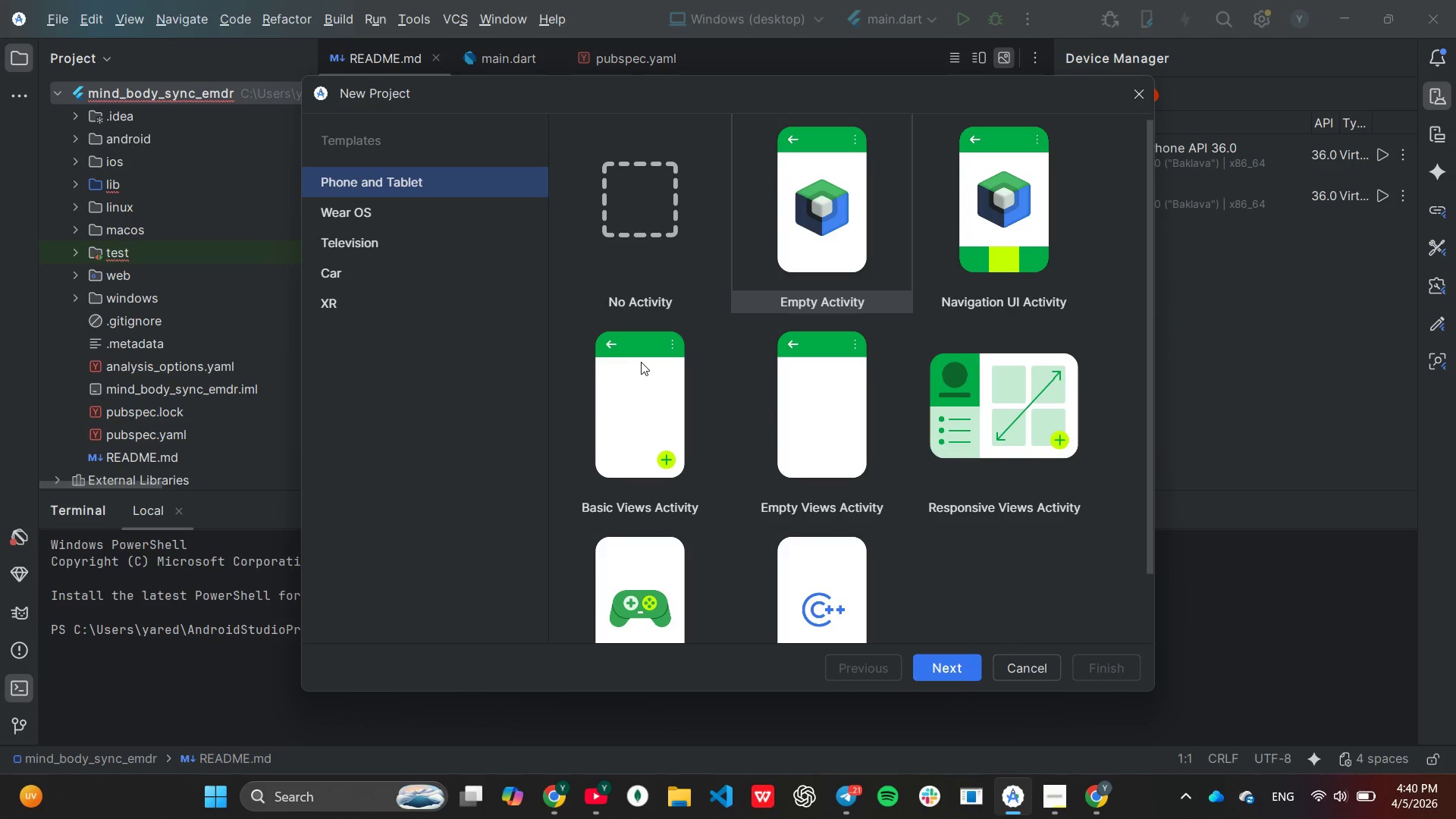 
wait(49.7)
 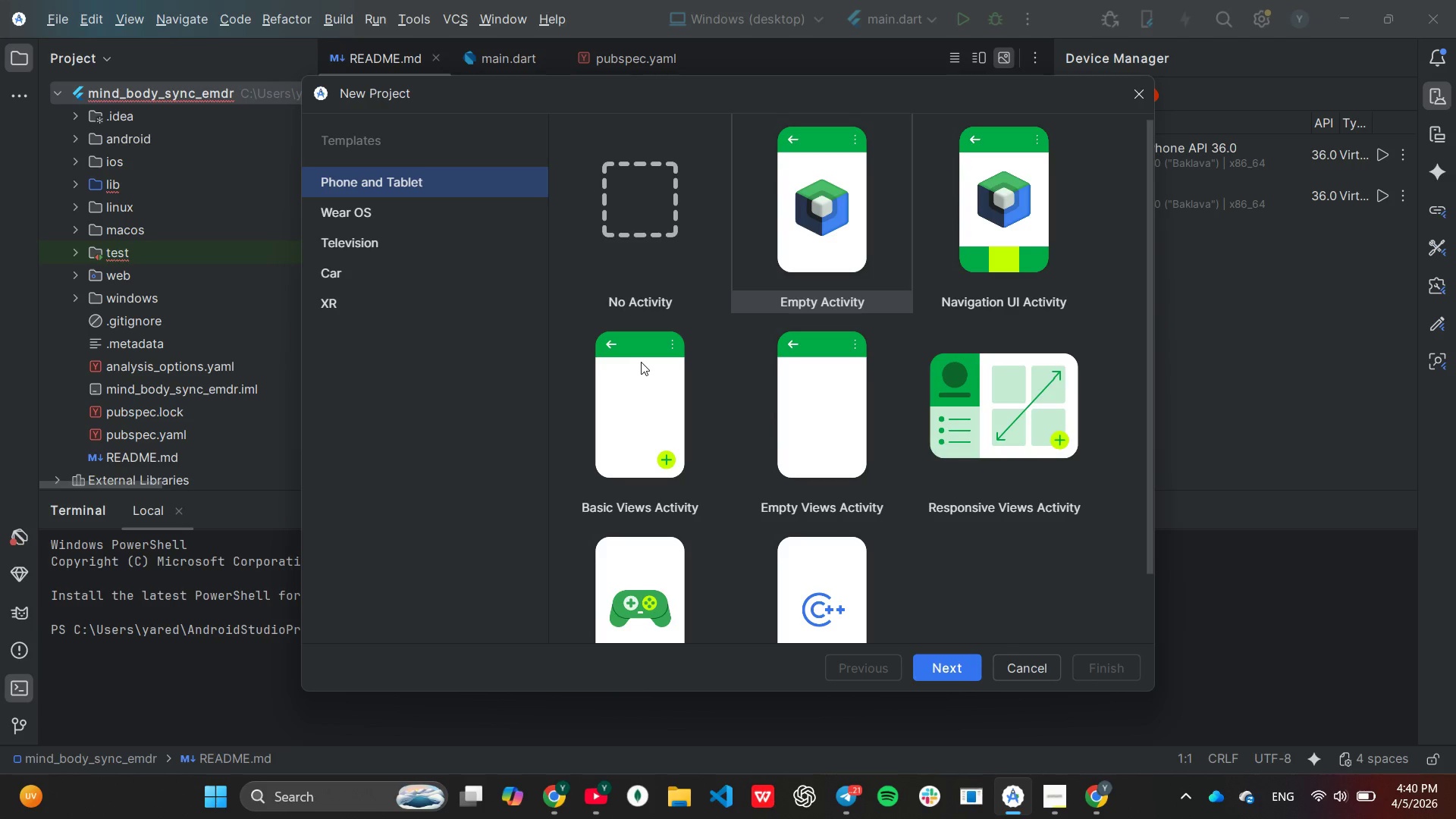 
left_click([801, 252])
 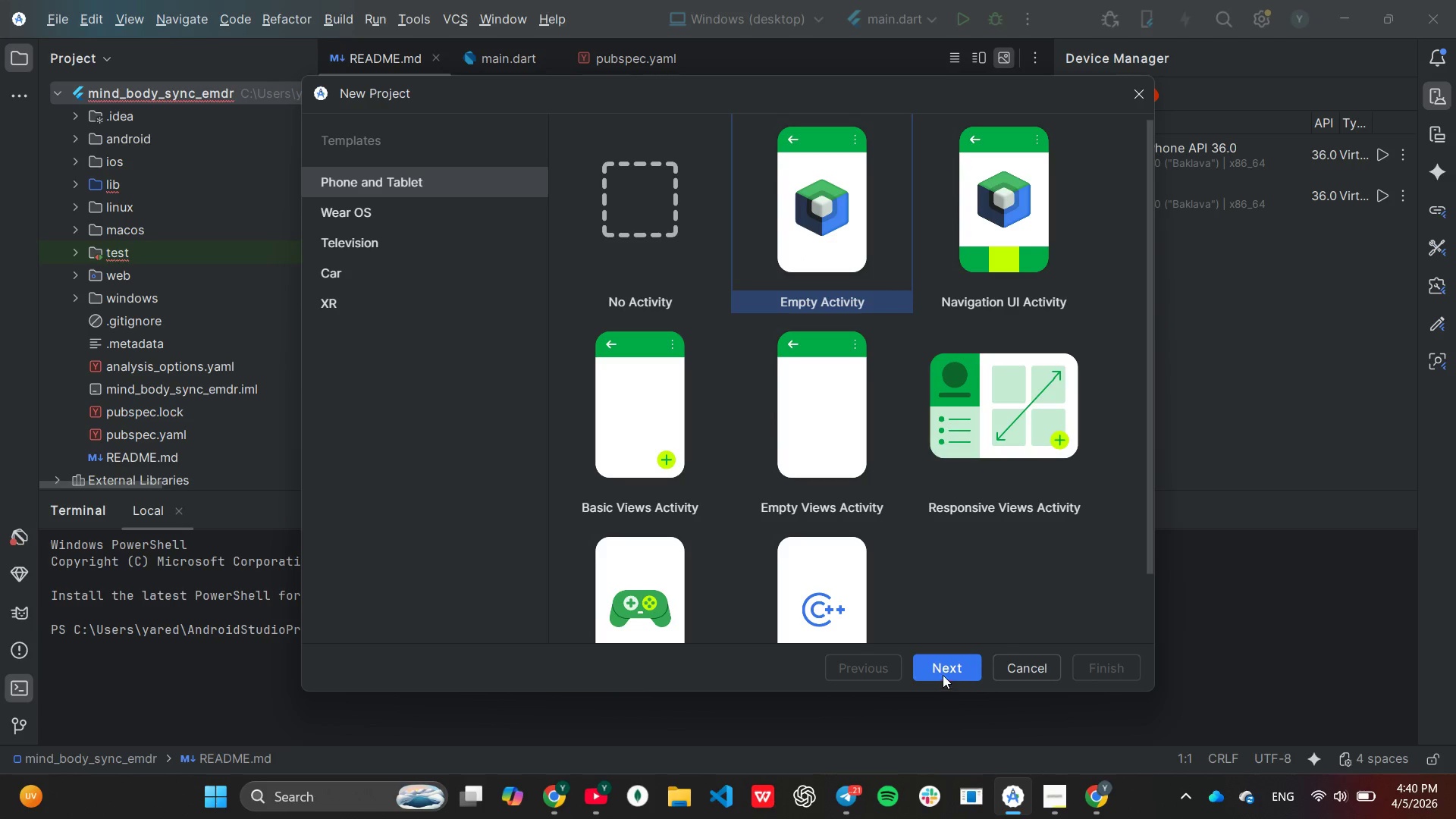 
left_click([943, 673])
 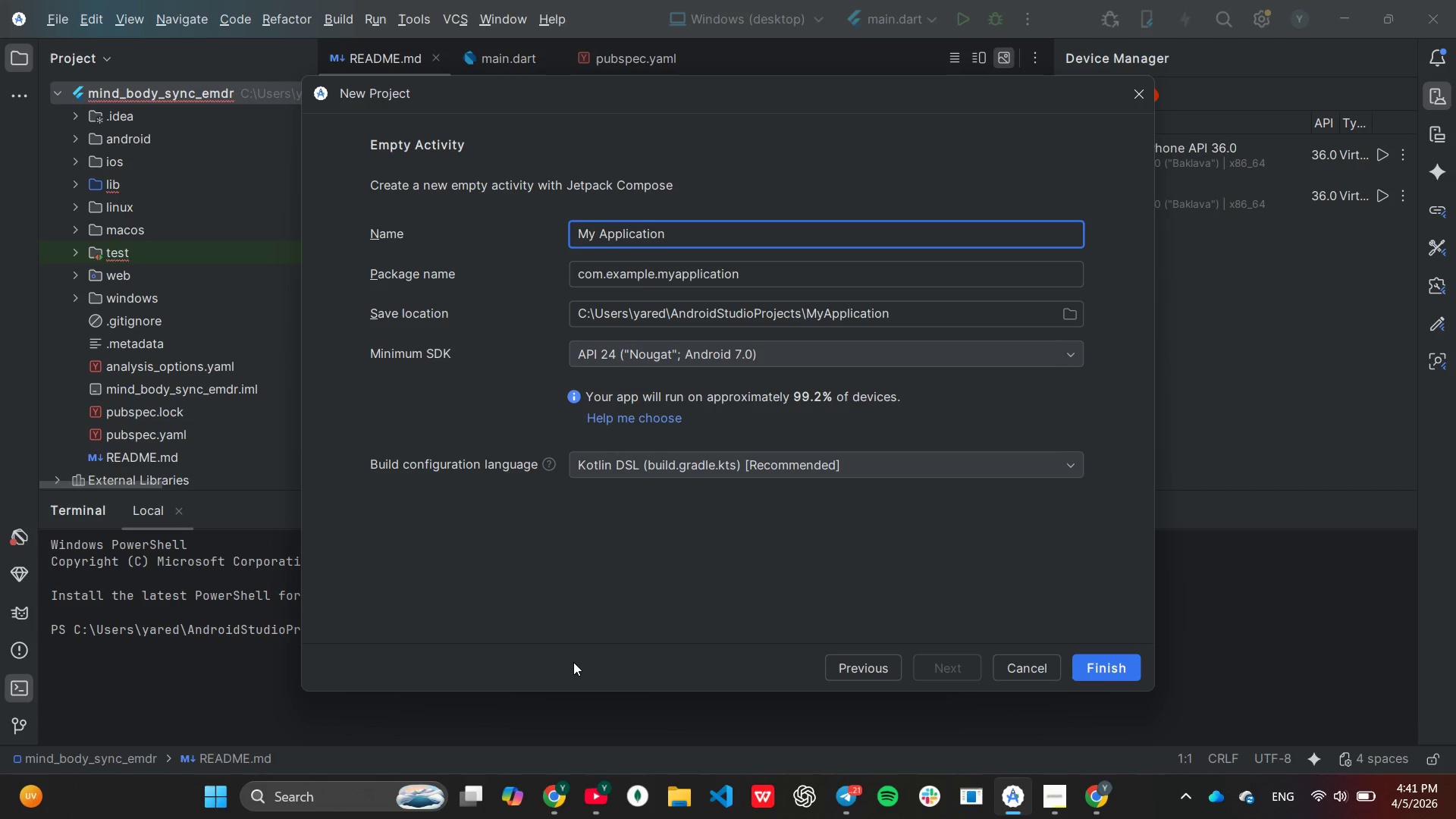 
wait(22.44)
 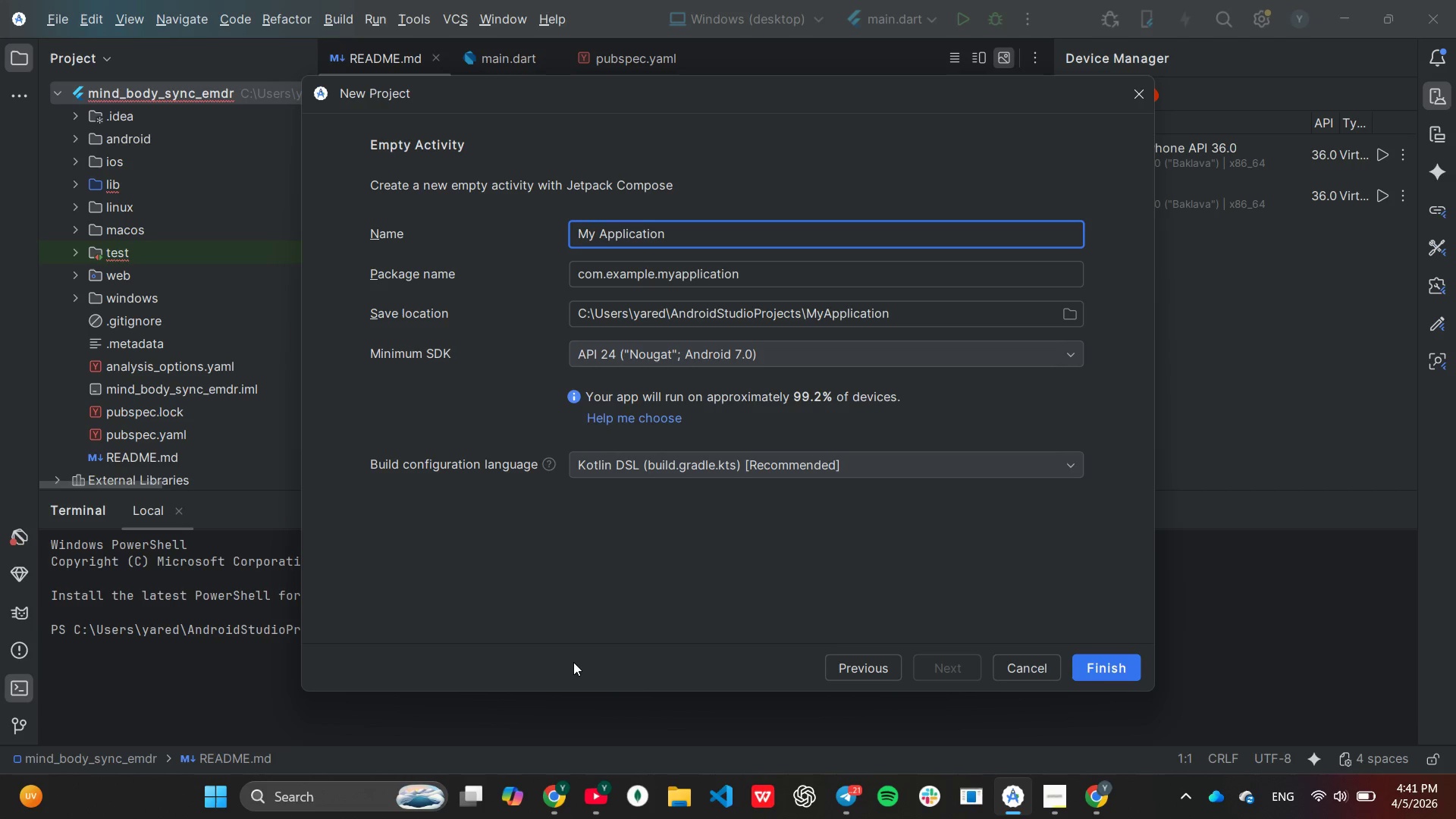 
double_click([625, 234])
 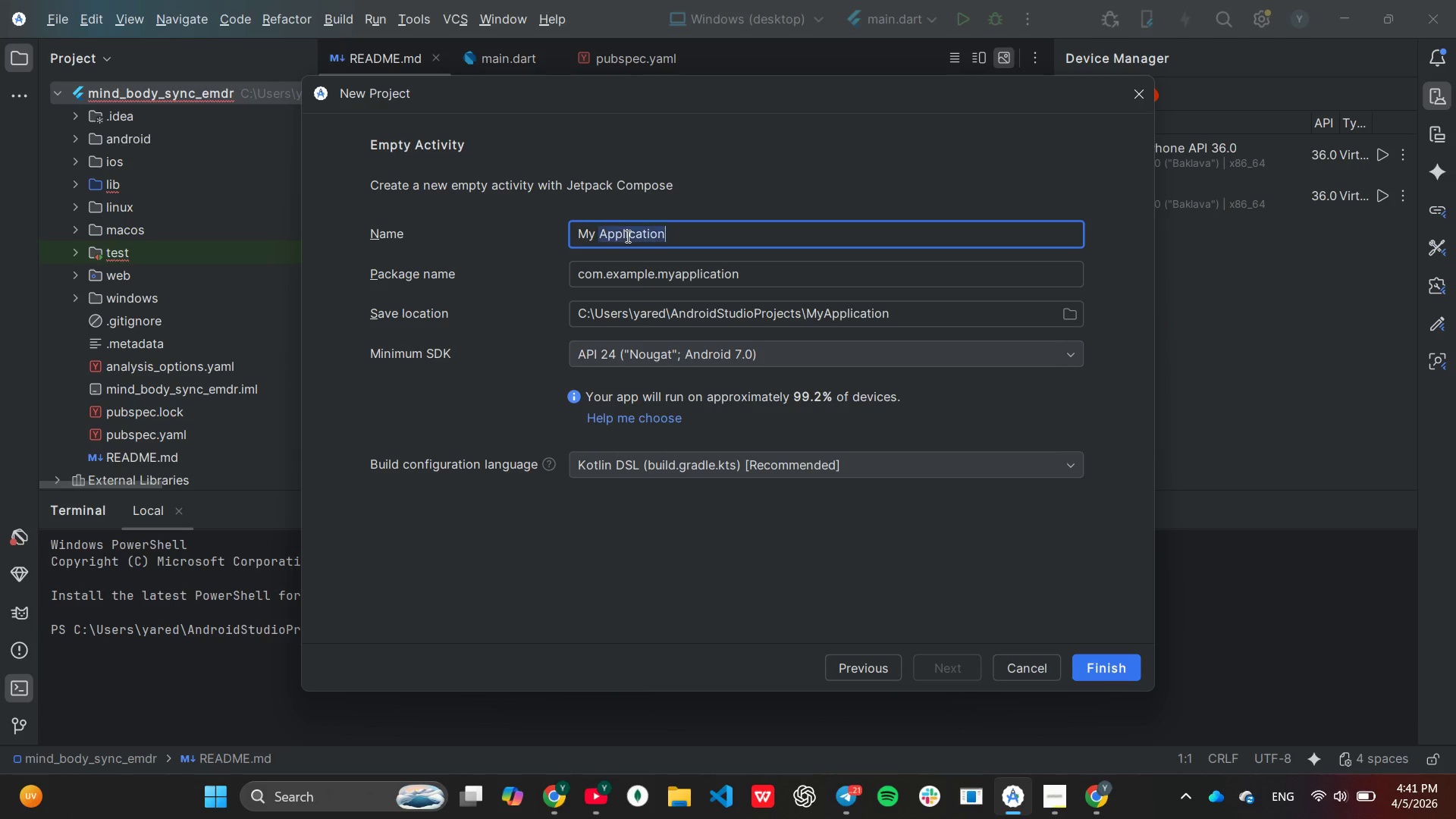 
double_click([626, 236])
 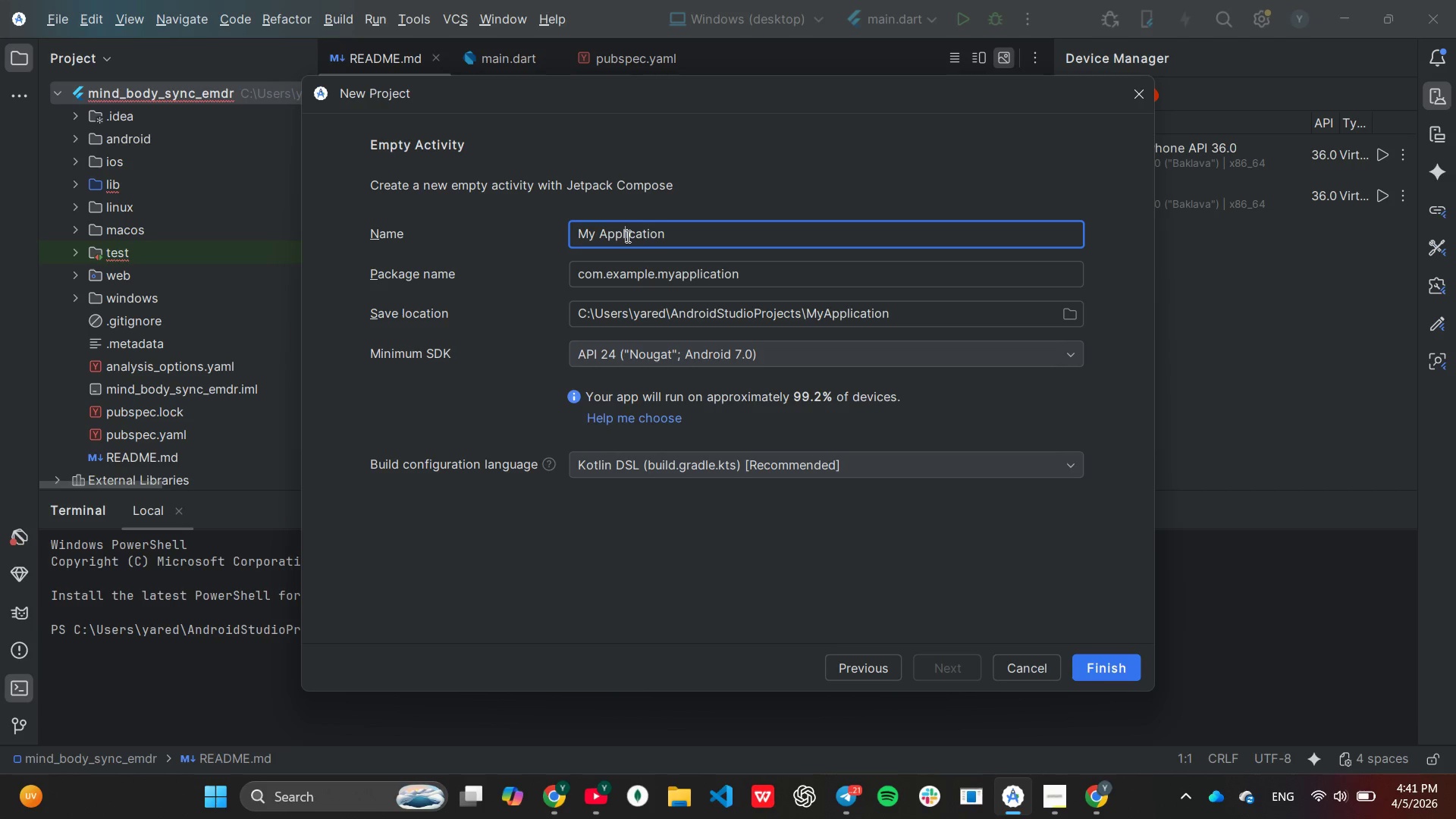 
triple_click([626, 236])
 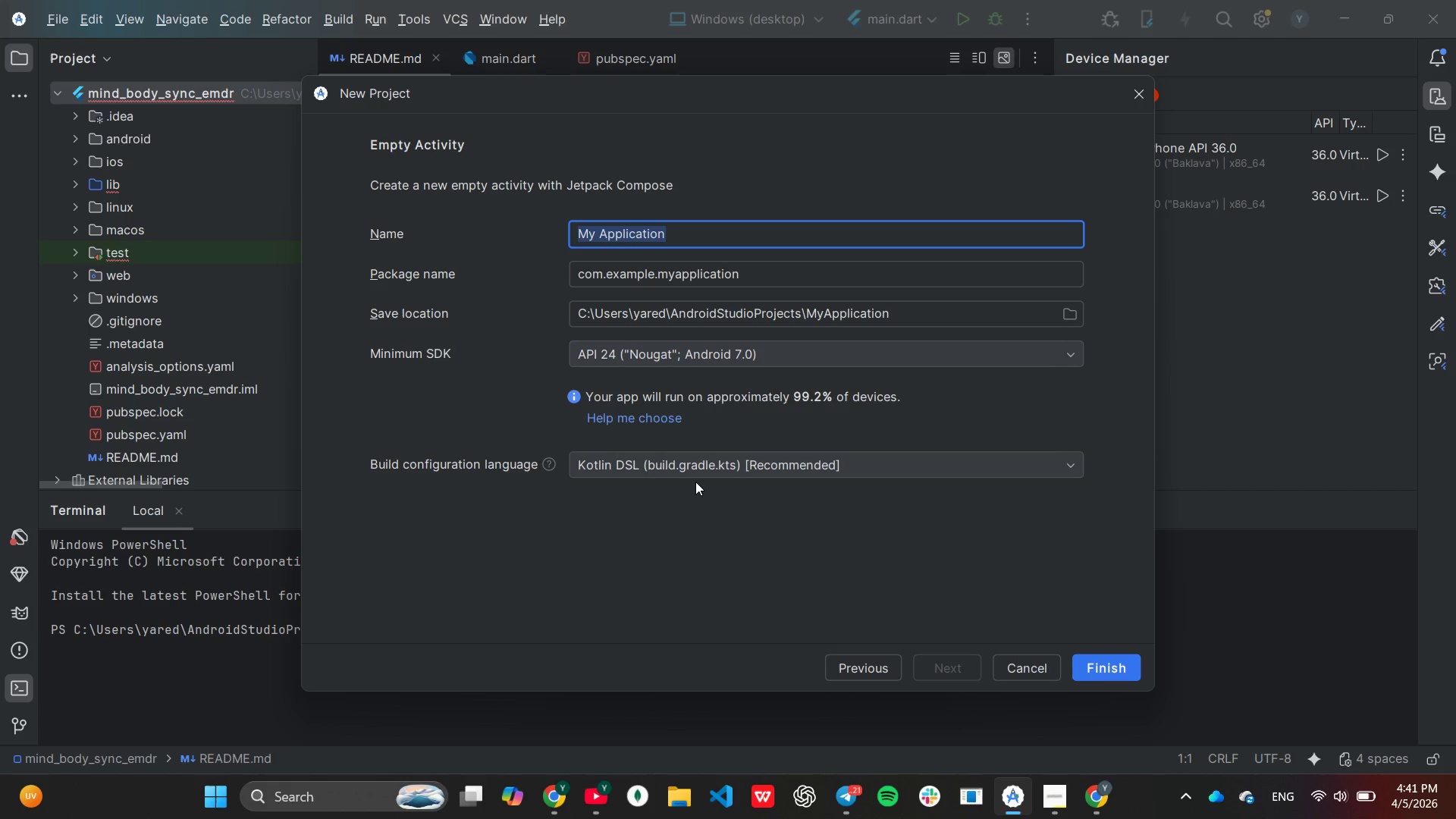 
type(Grint)
 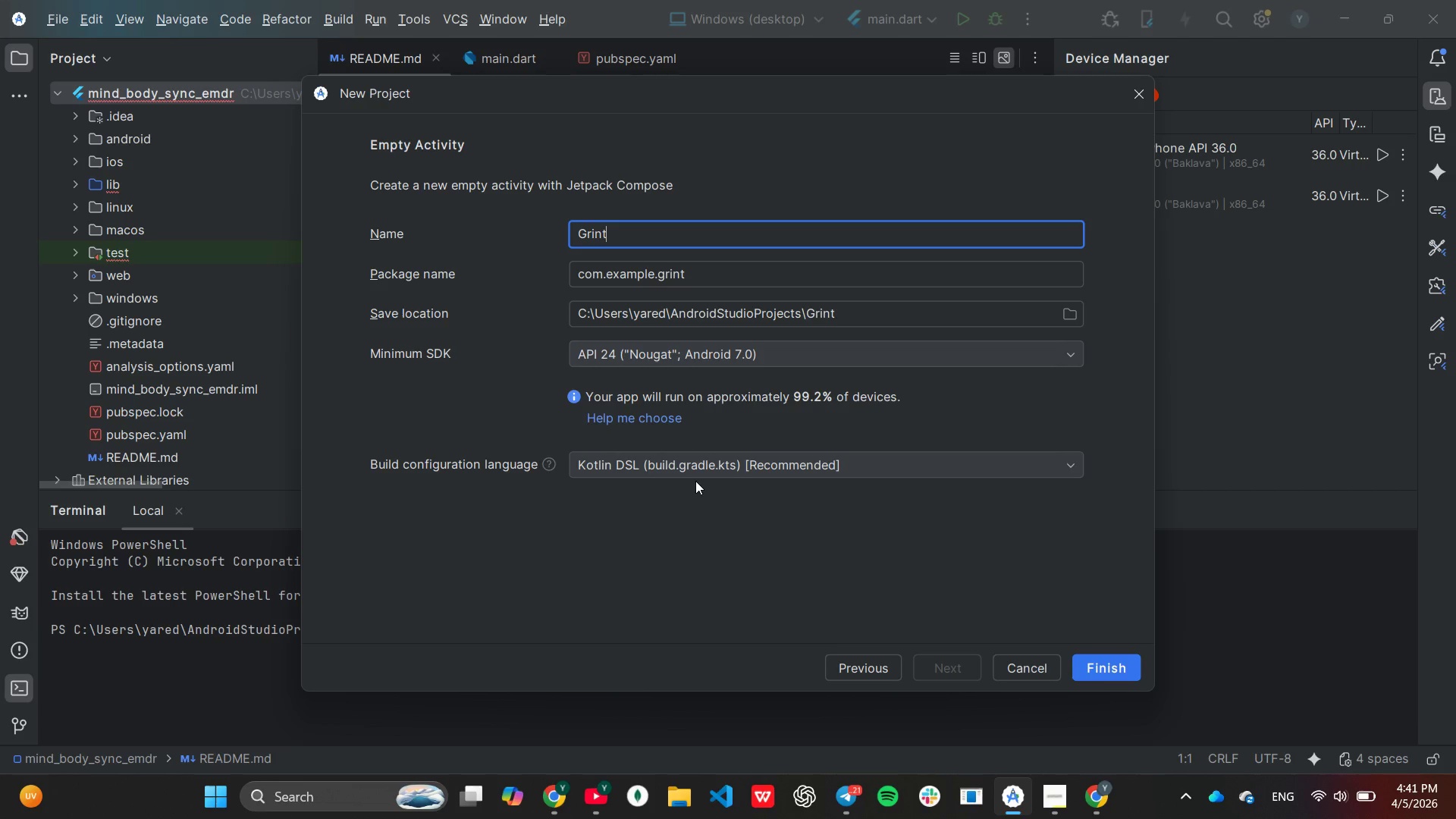 
wait(9.97)
 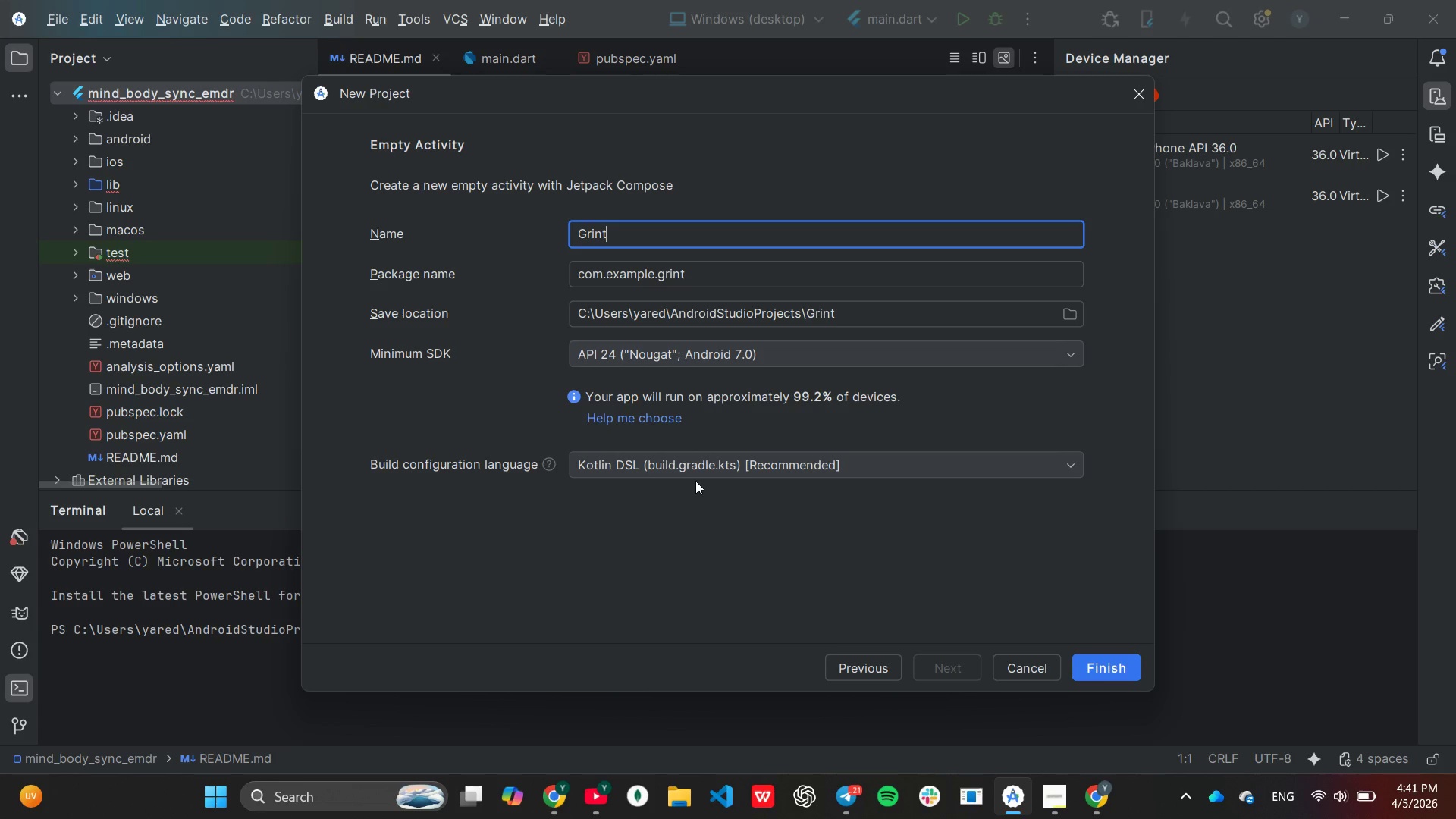 
key(Backspace)
key(Backspace)
key(Backspace)
key(Backspace)
type(lint & Grid SOlar Planner)
 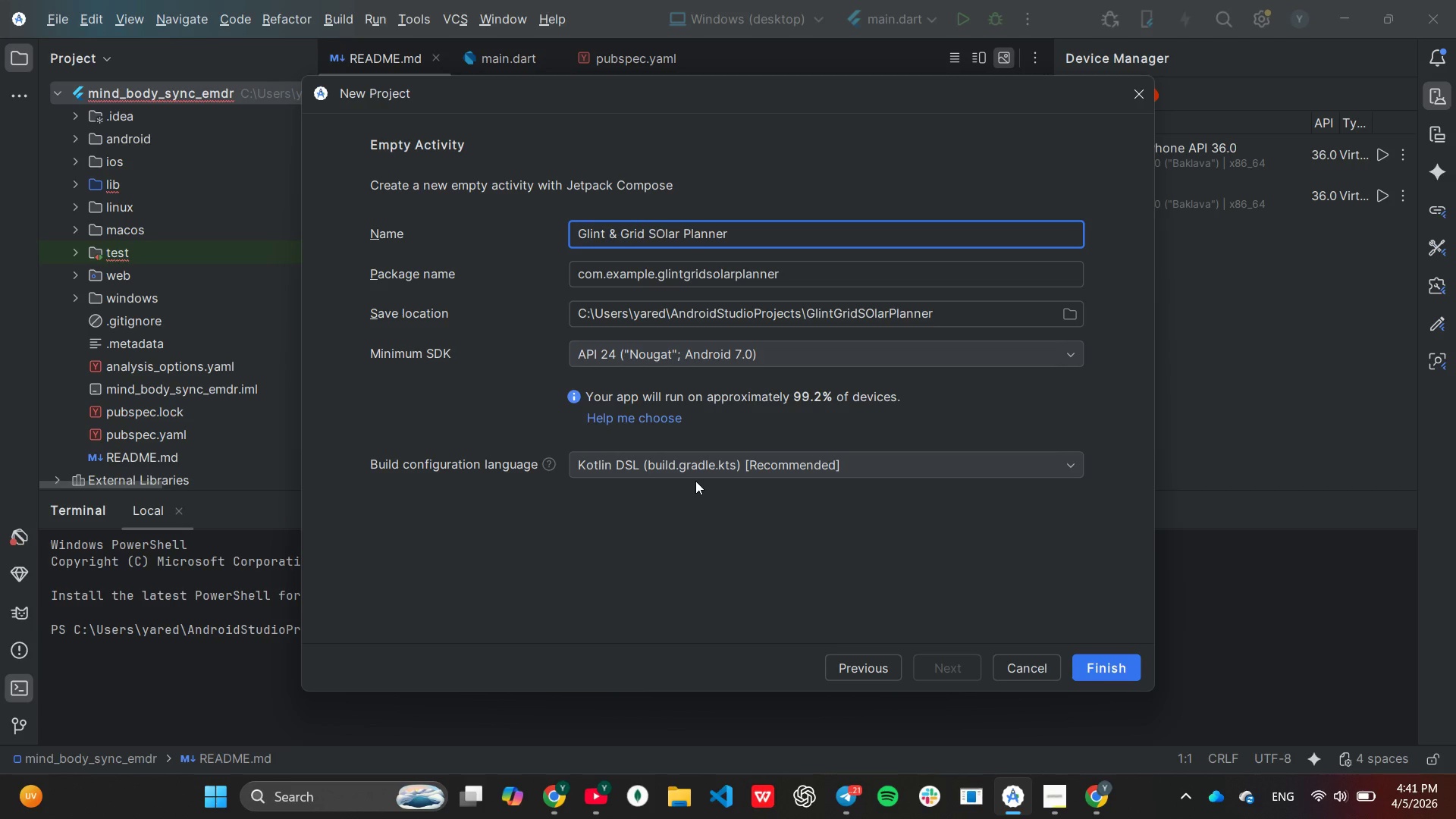 
wait(6.14)
 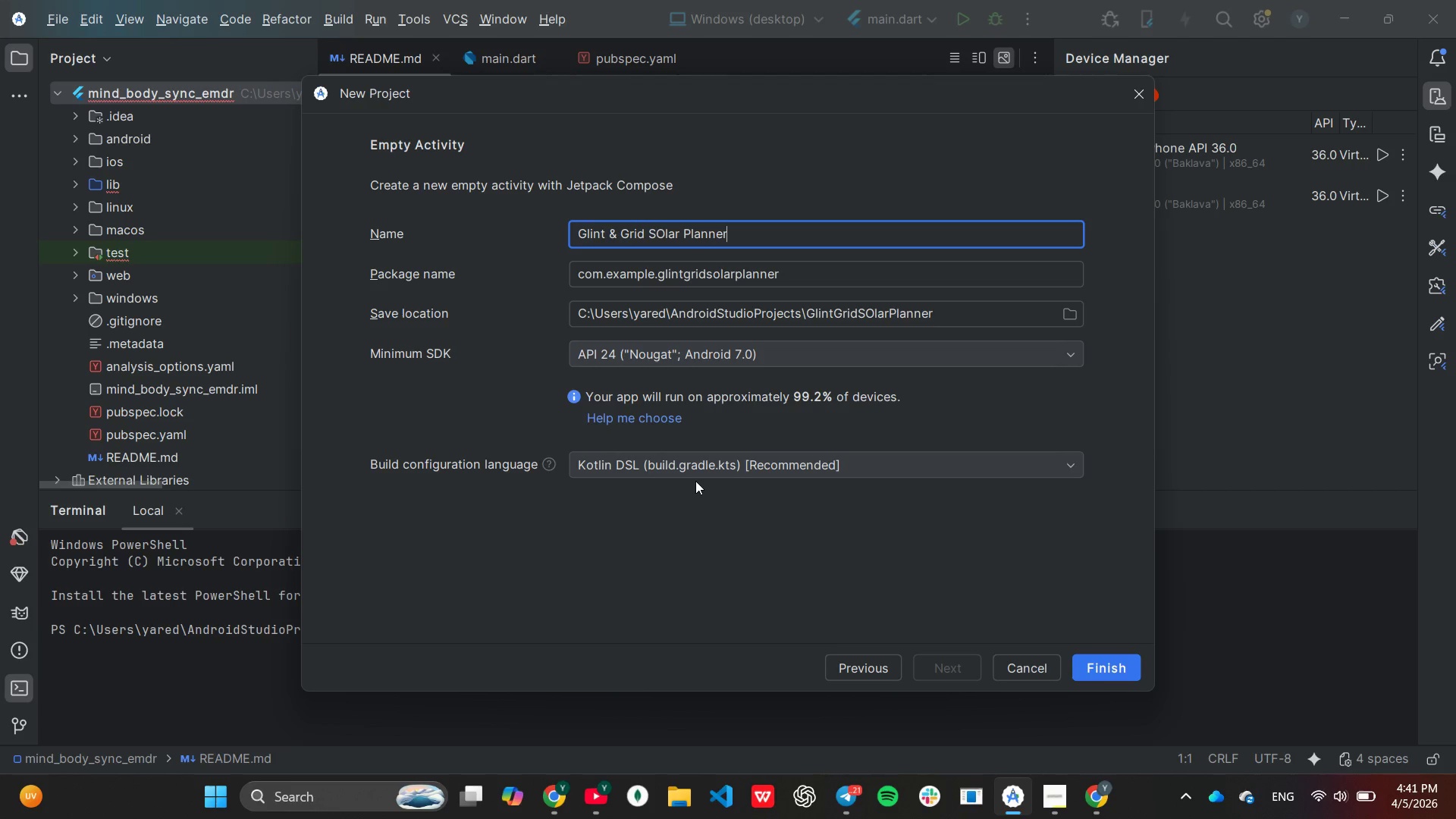 
left_click([704, 281])
 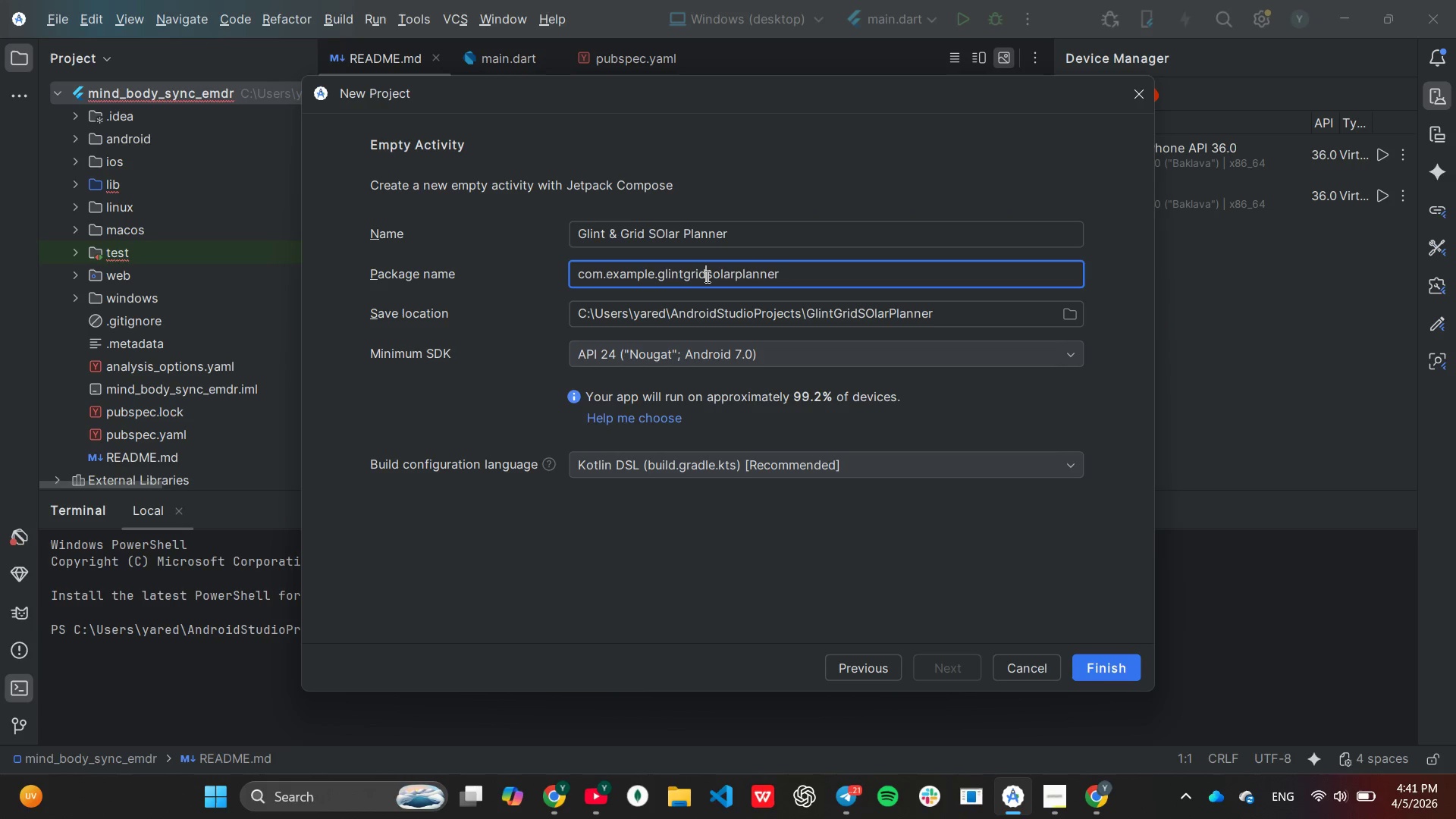 
left_click([706, 276])
 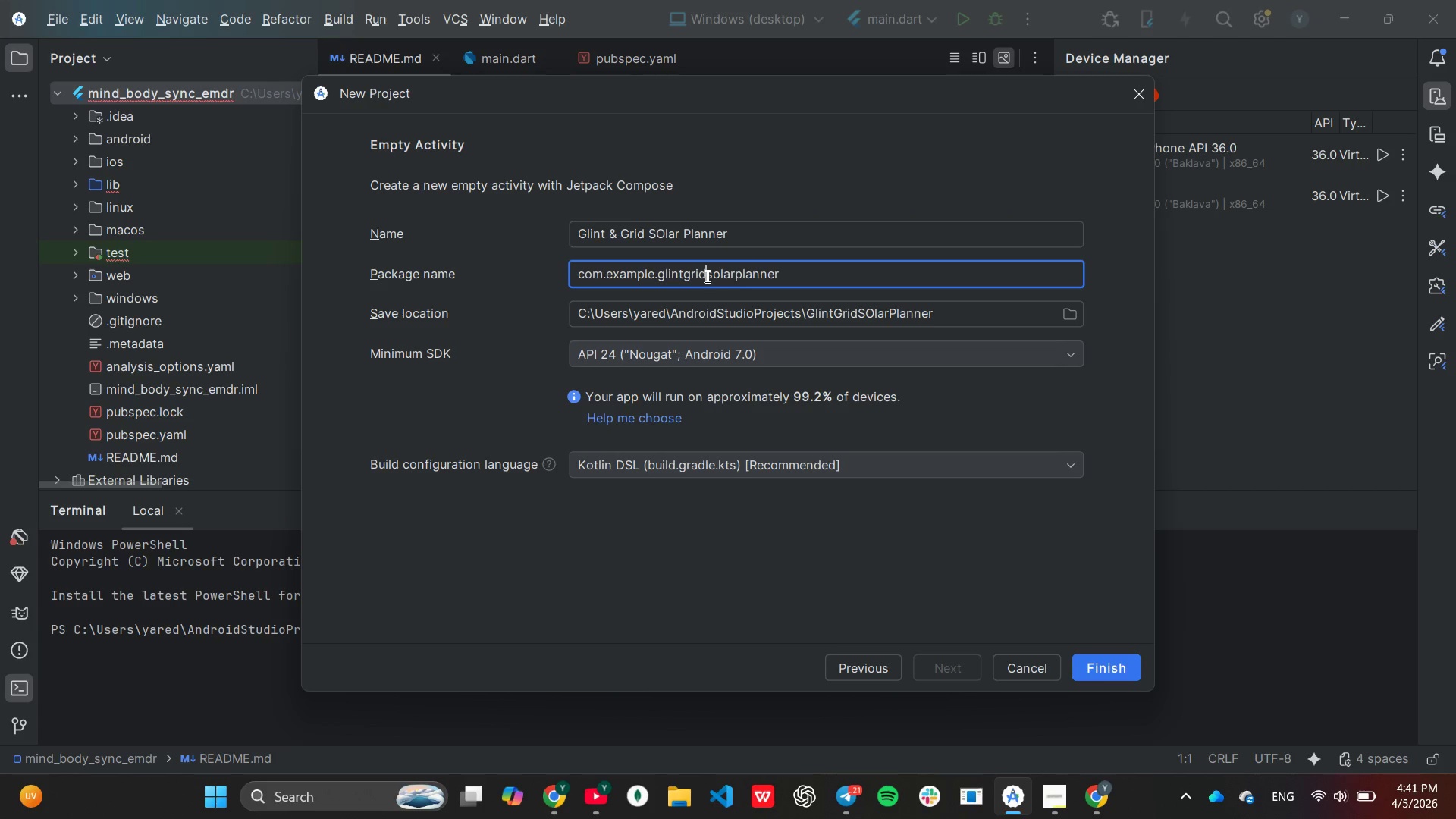 
key(Period)
 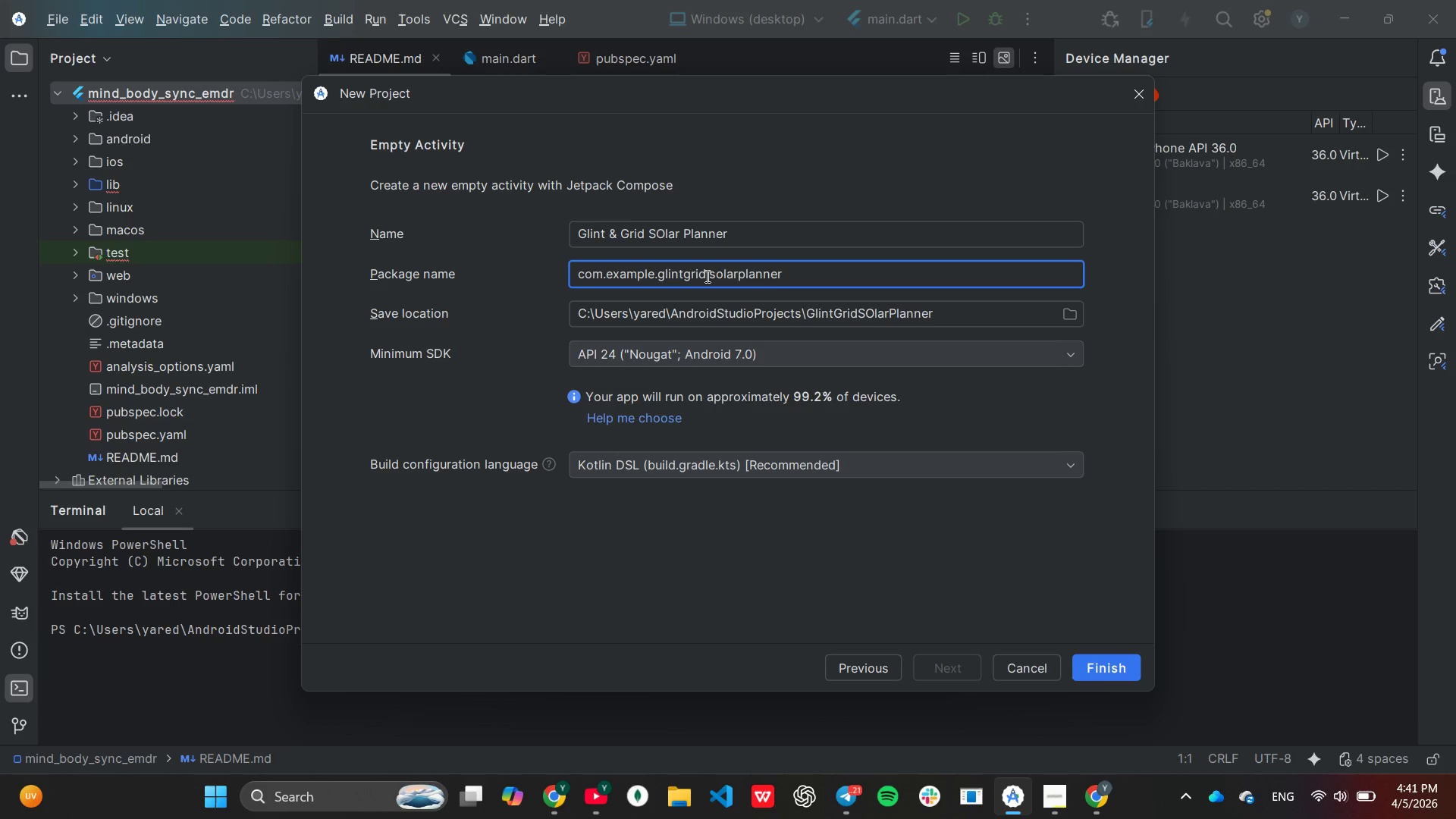 
hold_key(key=ArrowLeft, duration=0.67)
 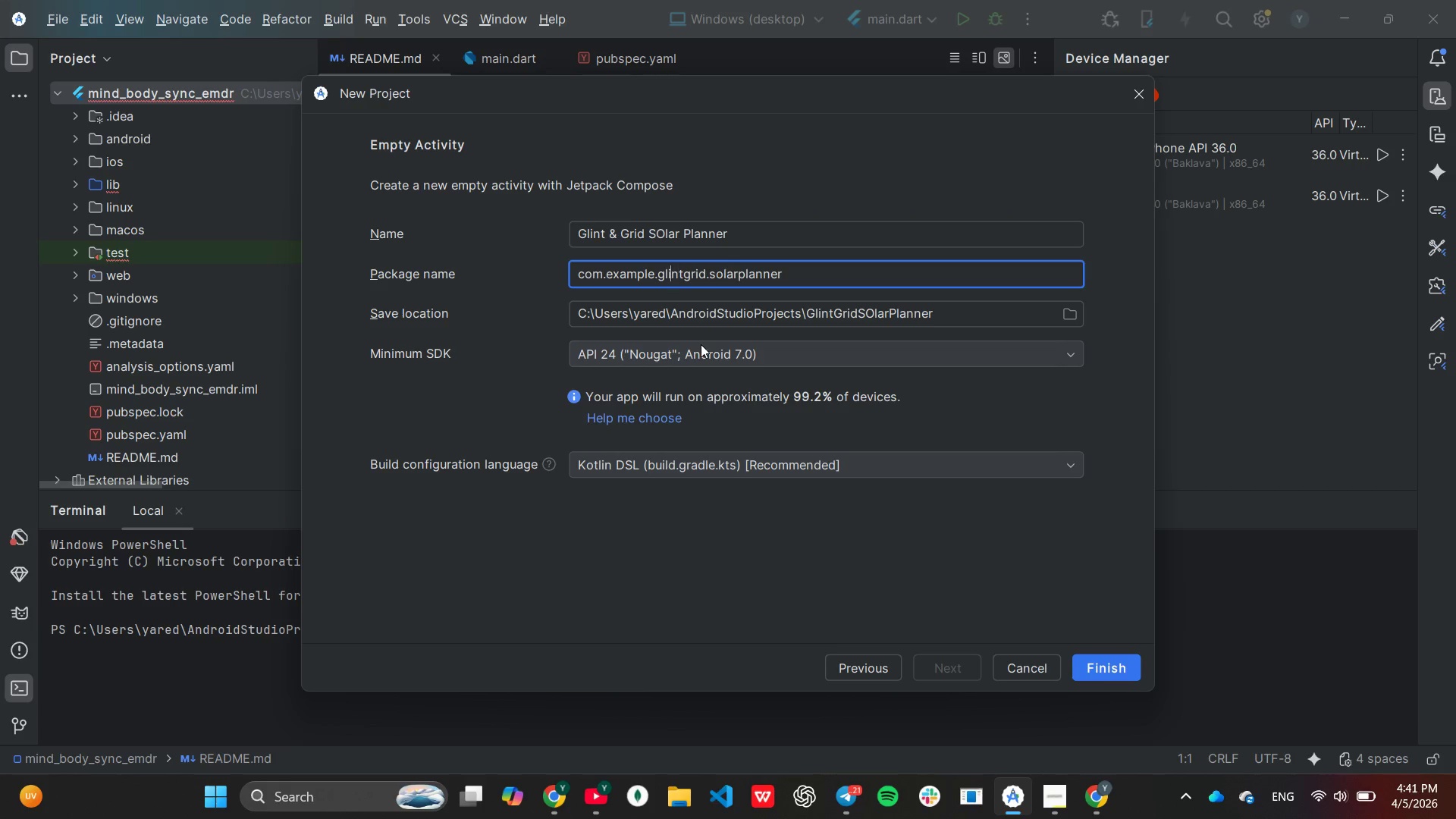 
key(ArrowLeft)
 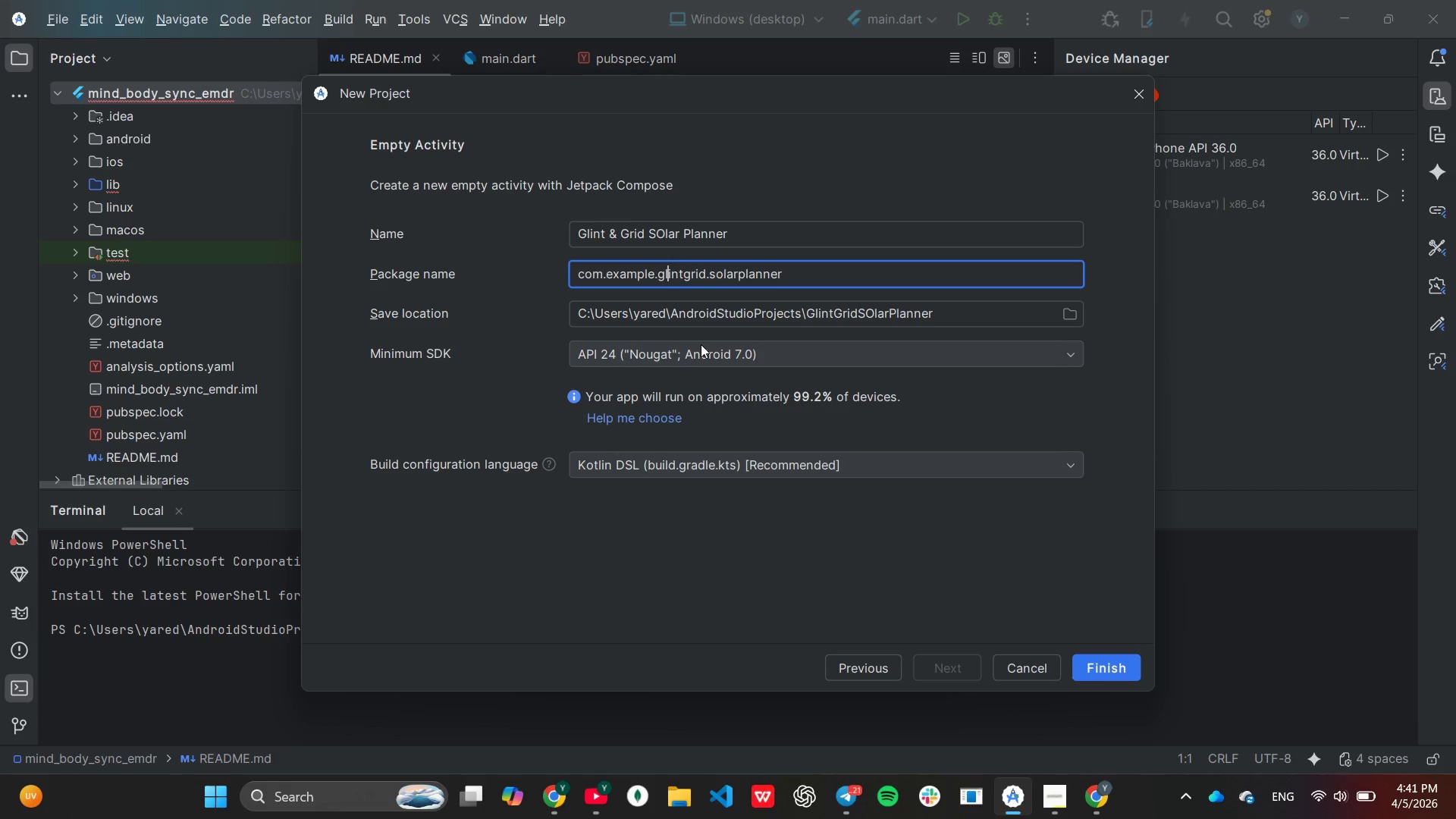 
key(ArrowLeft)
 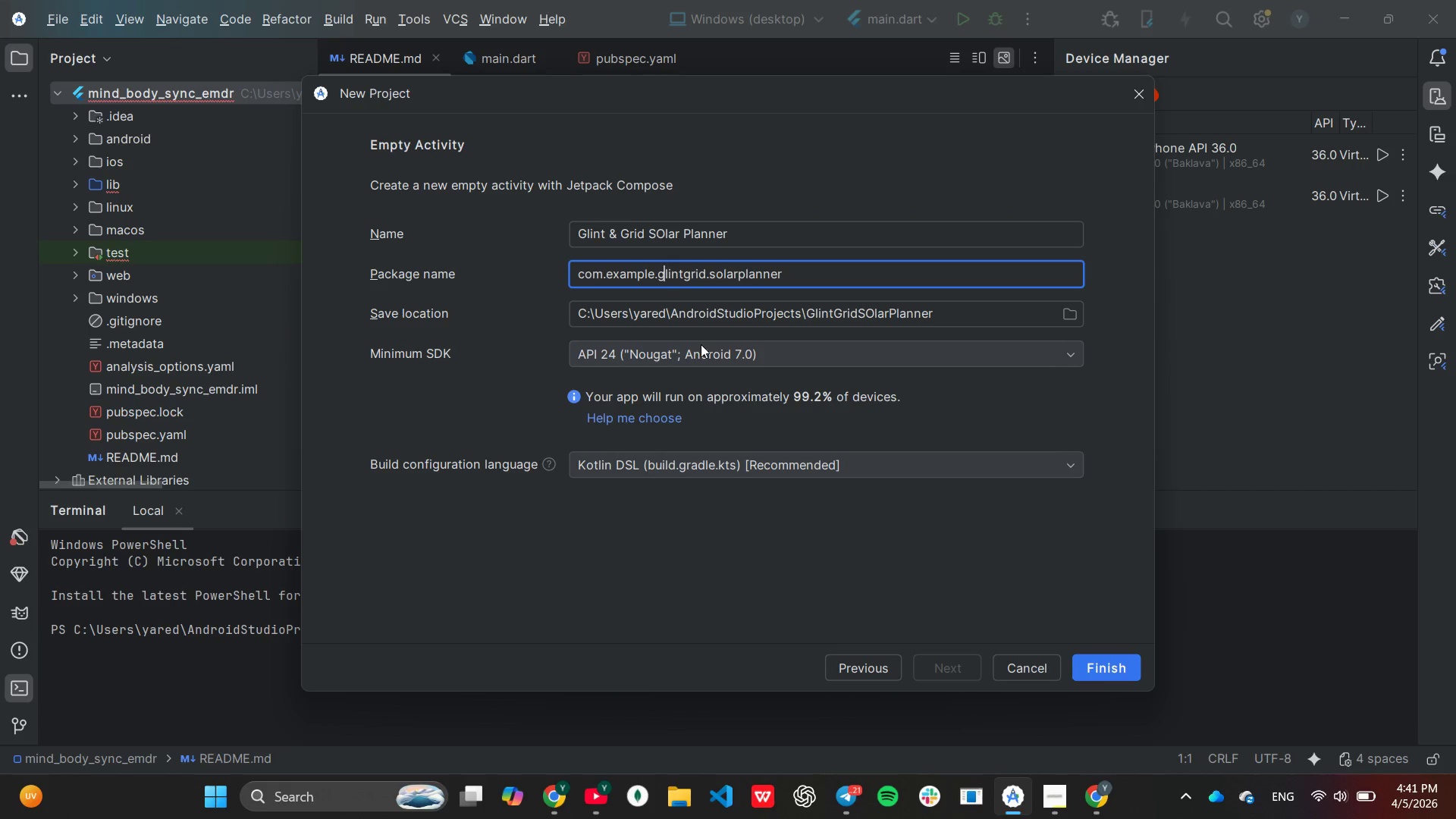 
key(ArrowLeft)
 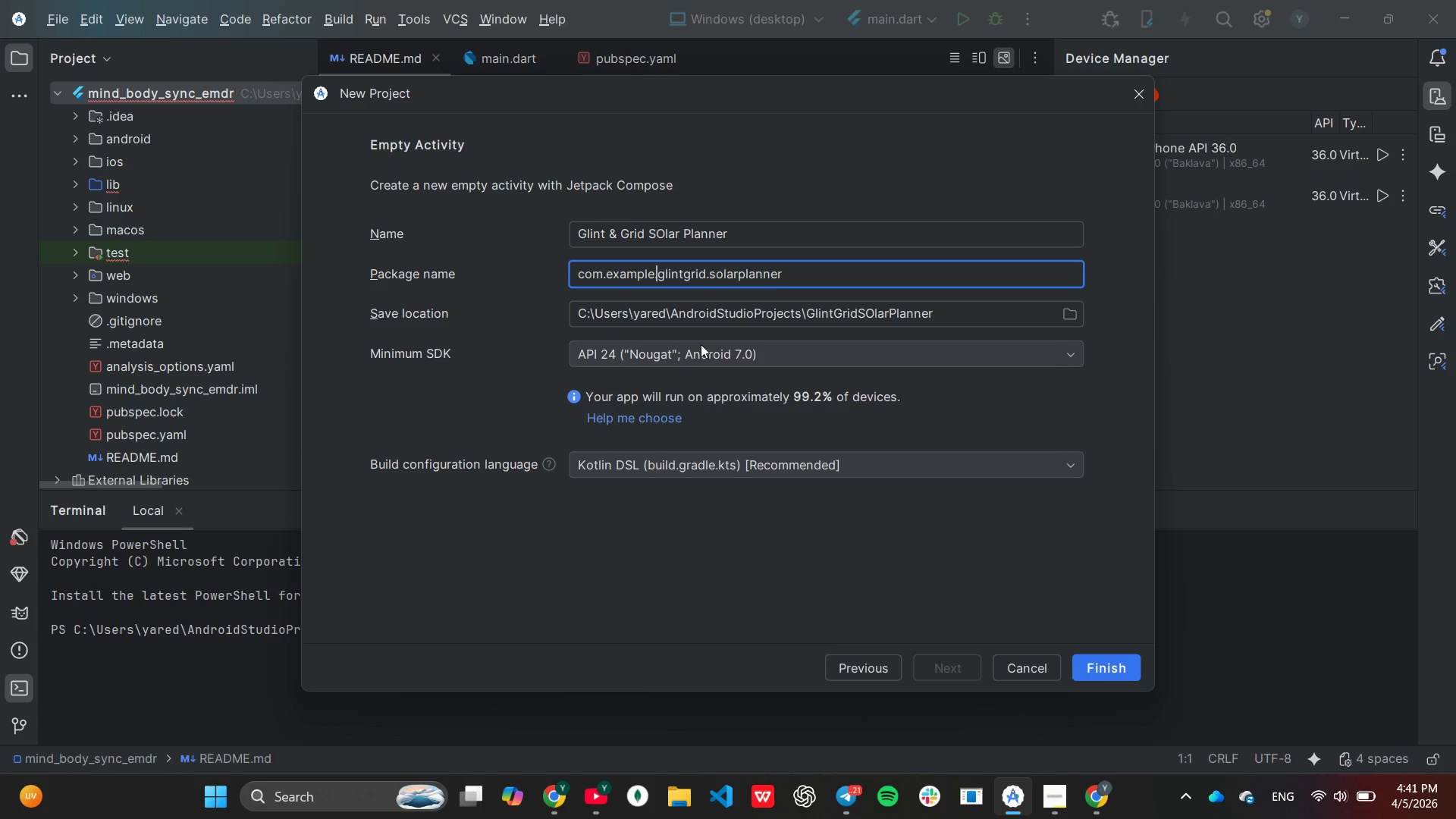 
key(ArrowLeft)
 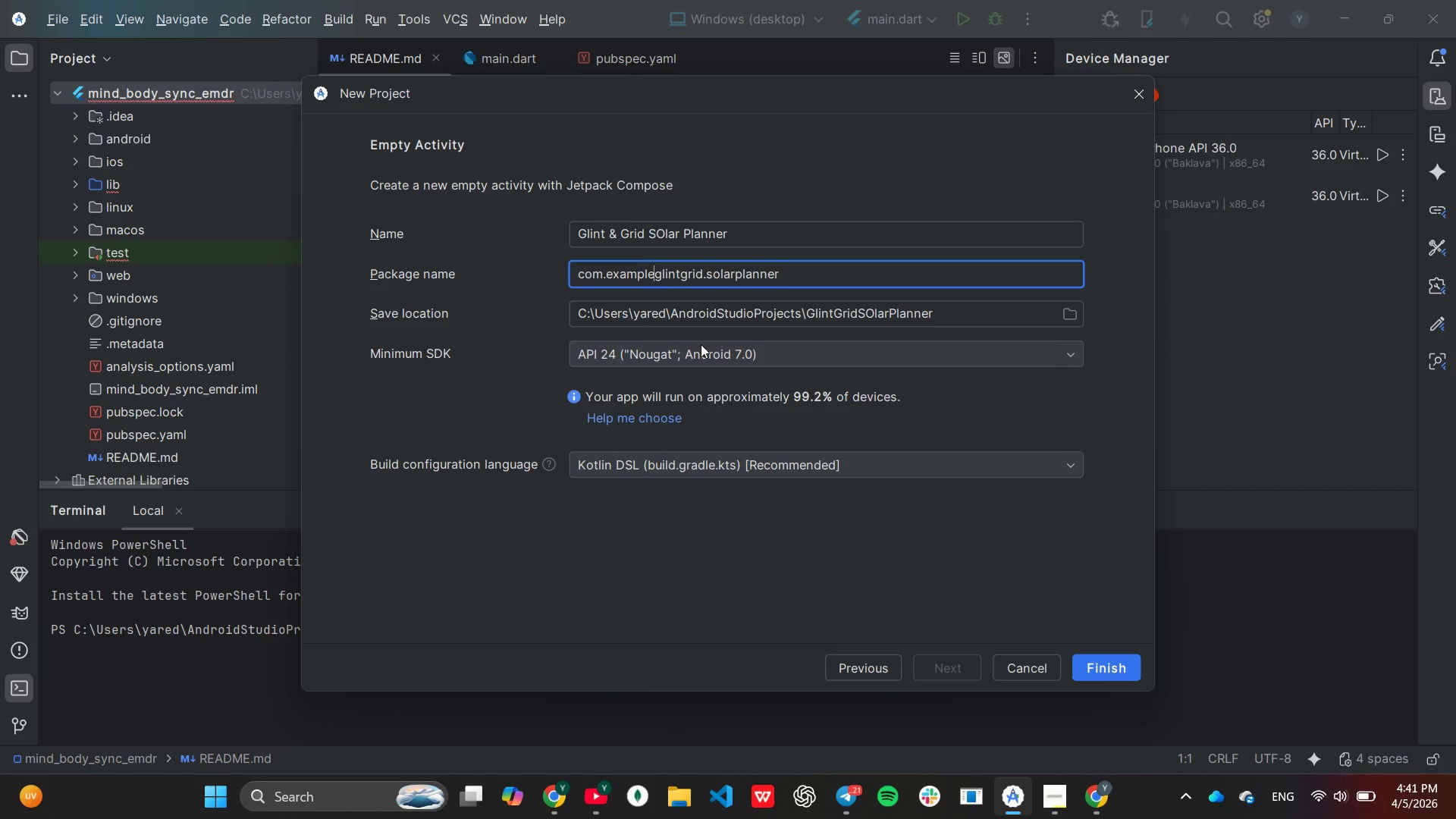 
hold_key(key=Backspace, duration=0.66)
 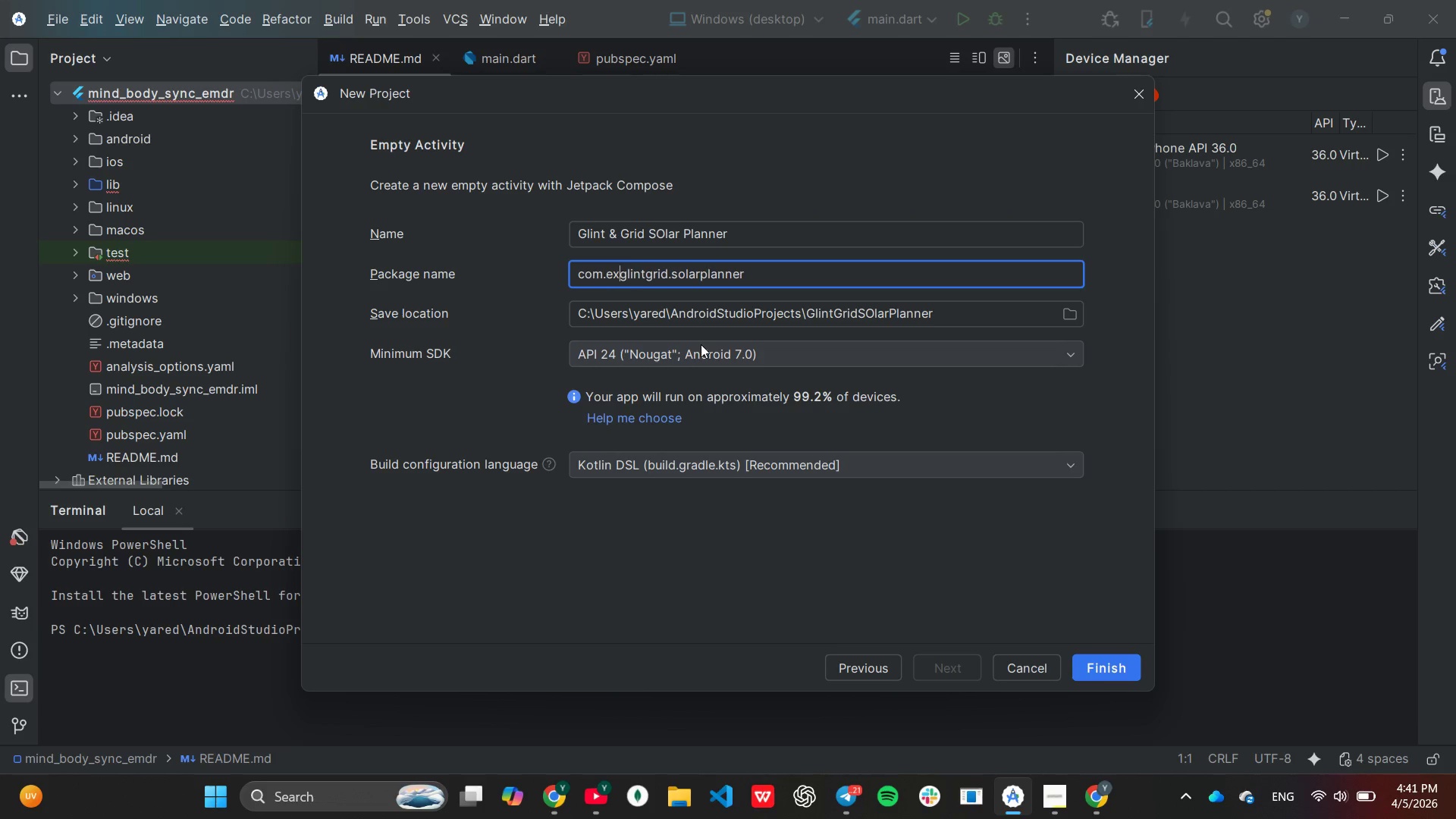 
key(Backspace)
 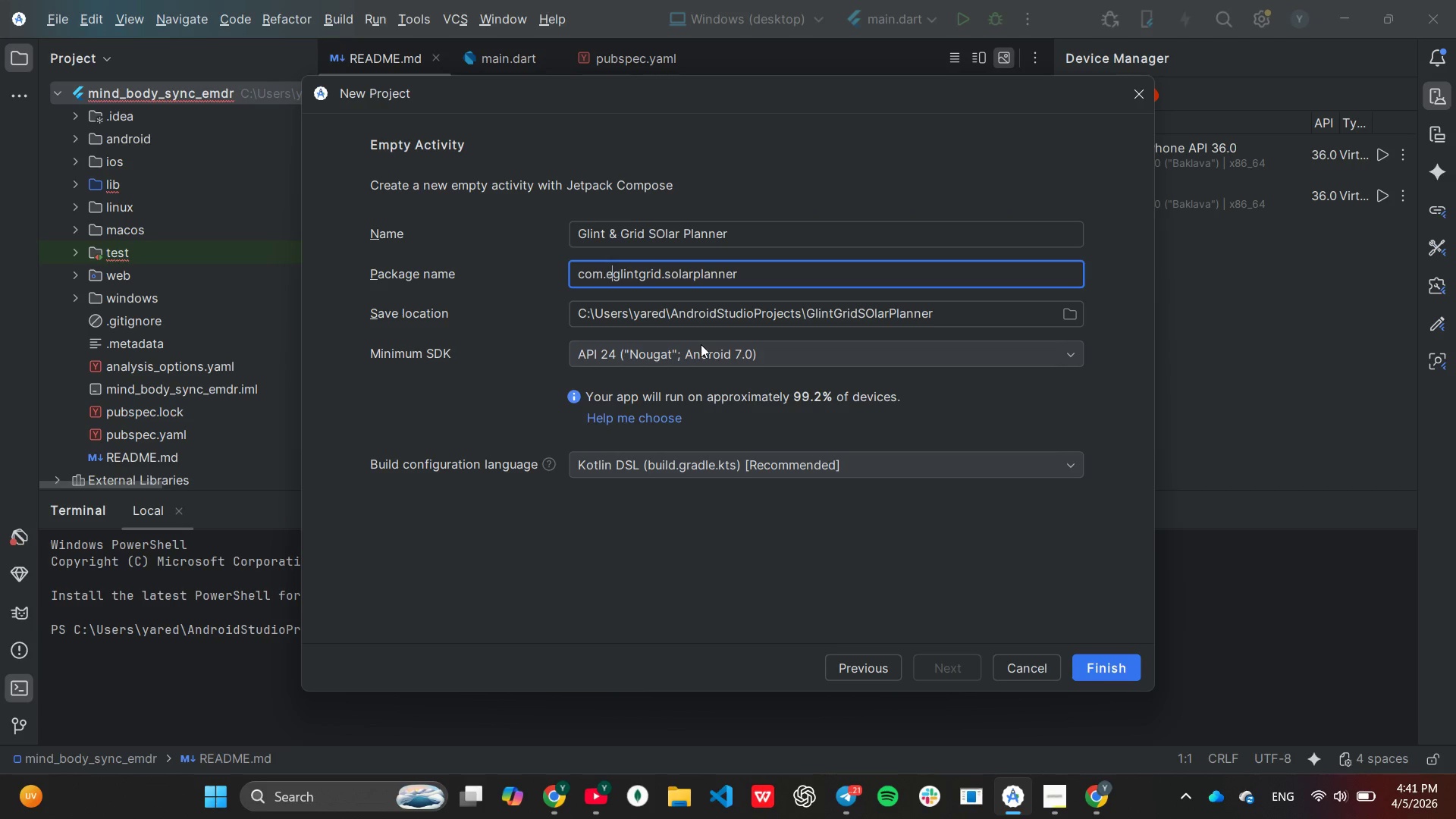 
key(Backspace)
 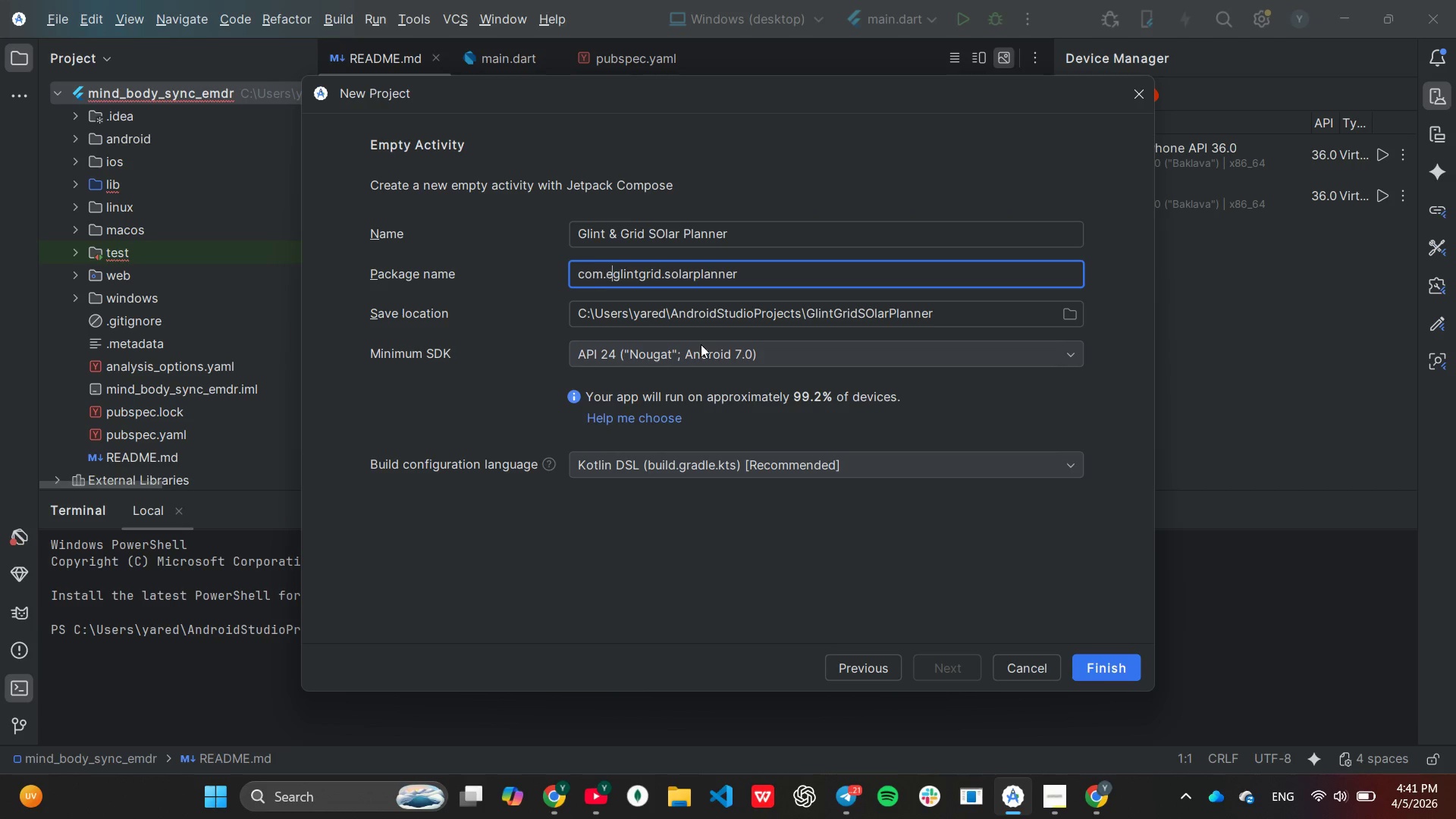 
key(Backspace)
 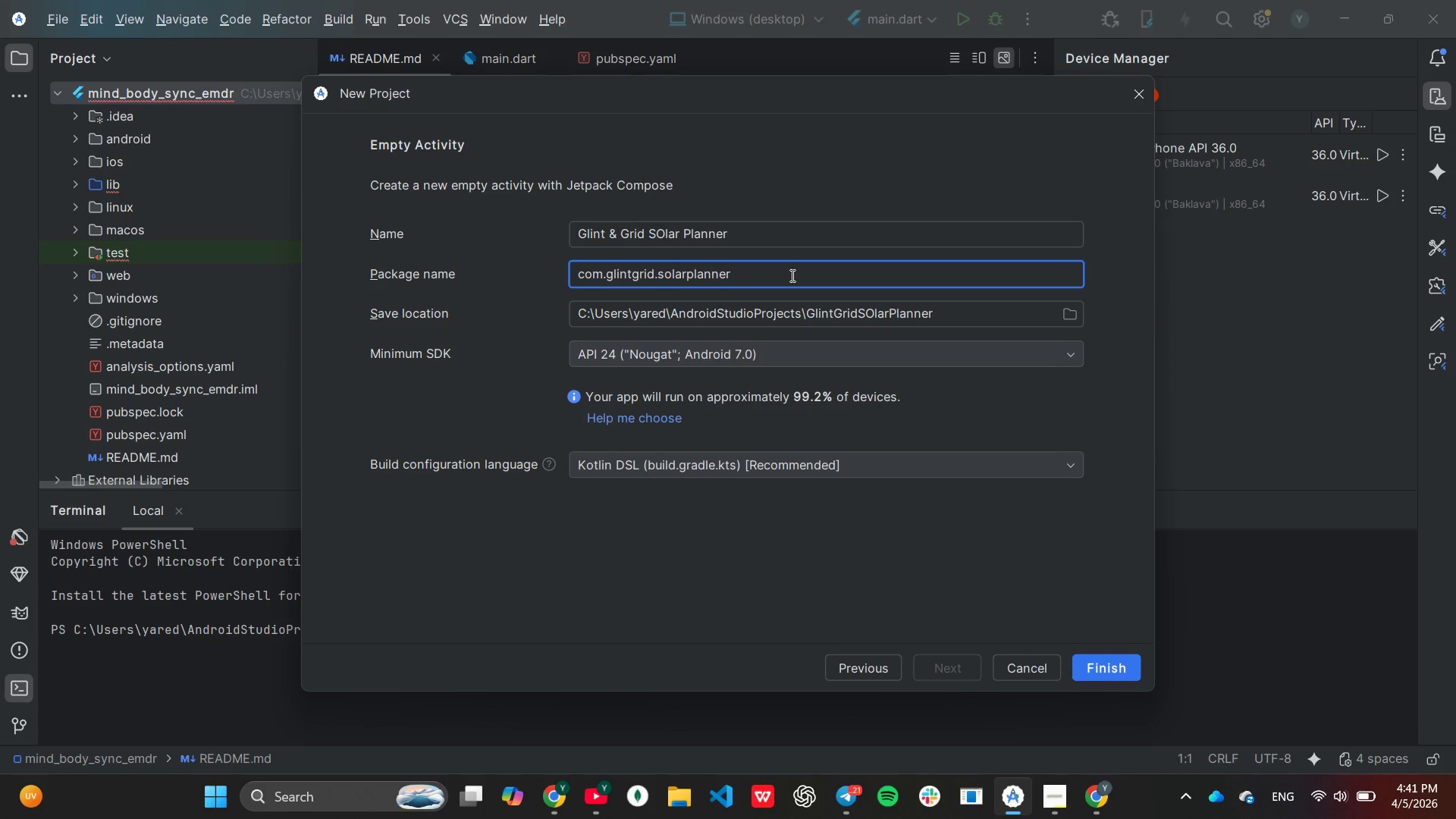 
wait(6.2)
 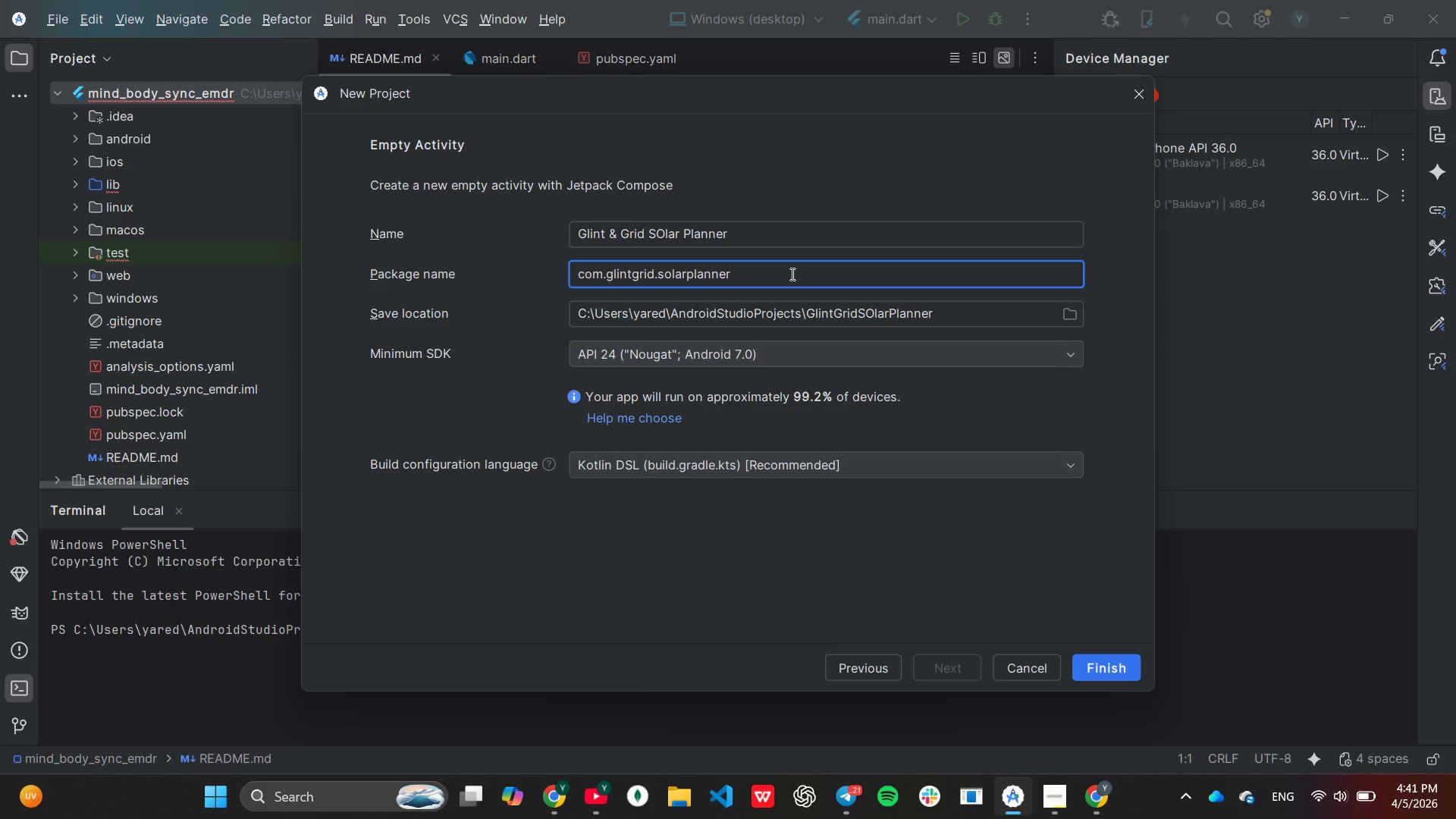 
left_click([660, 243])
 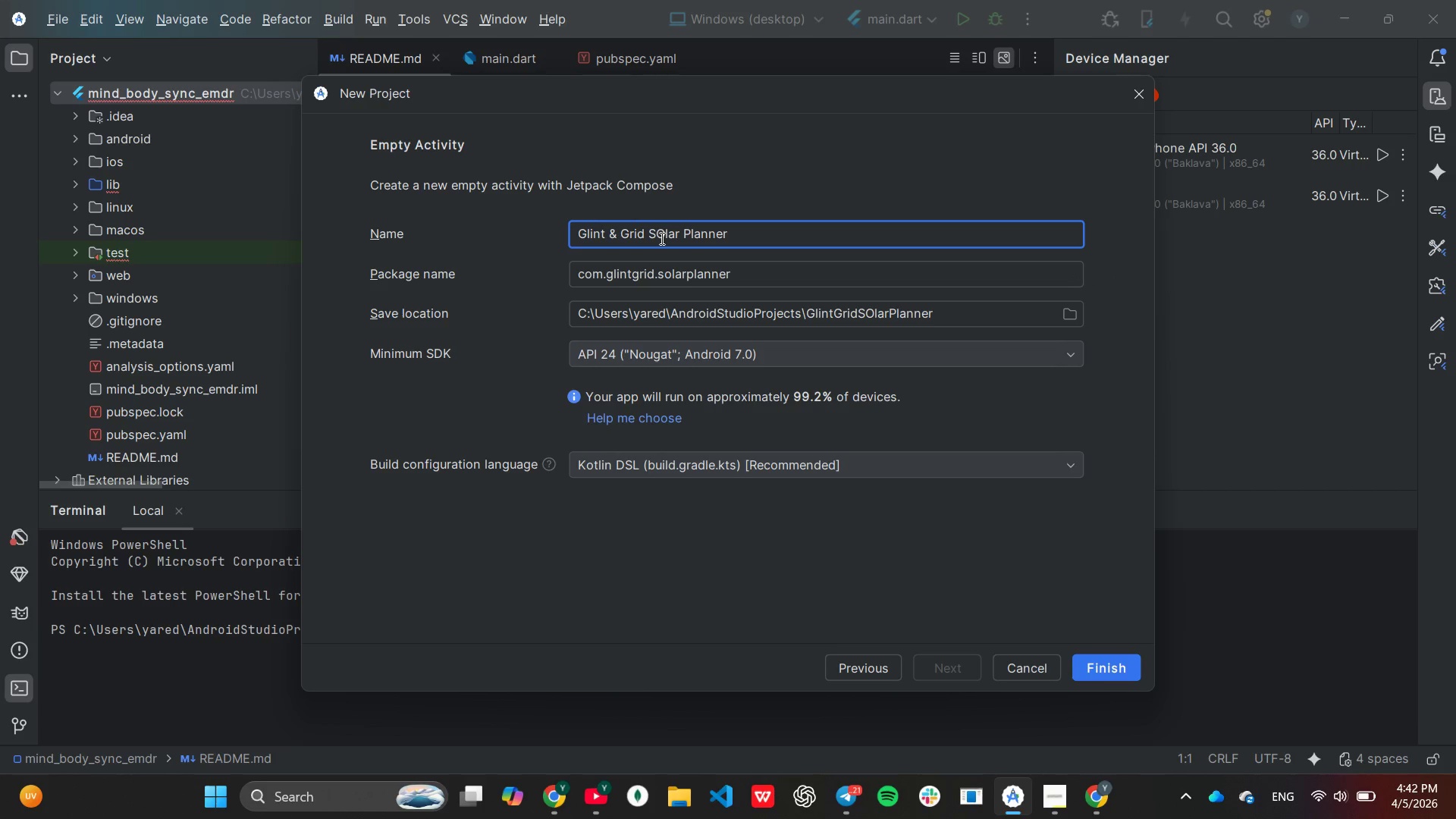 
left_click([661, 238])
 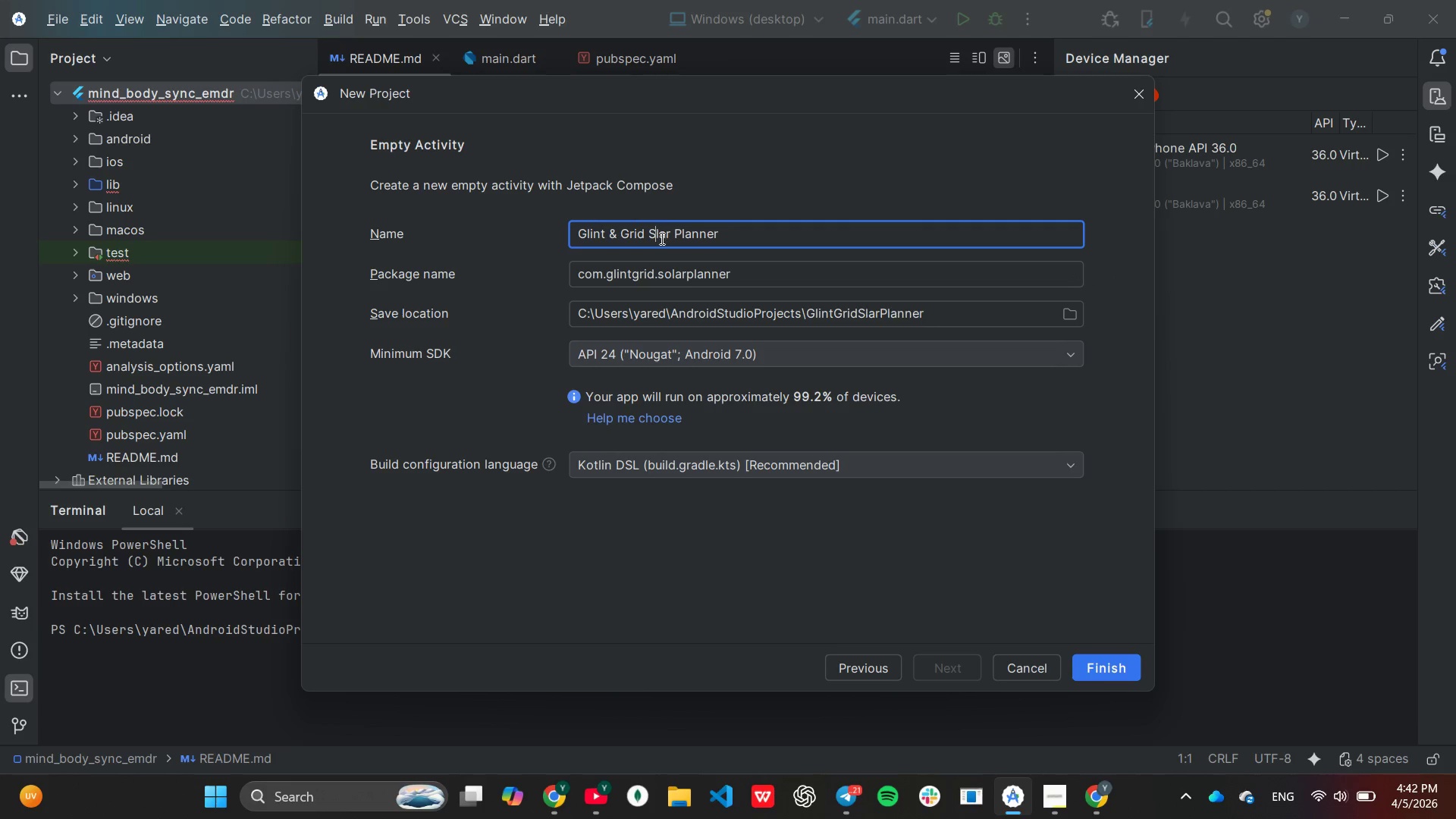 
key(Backspace)
 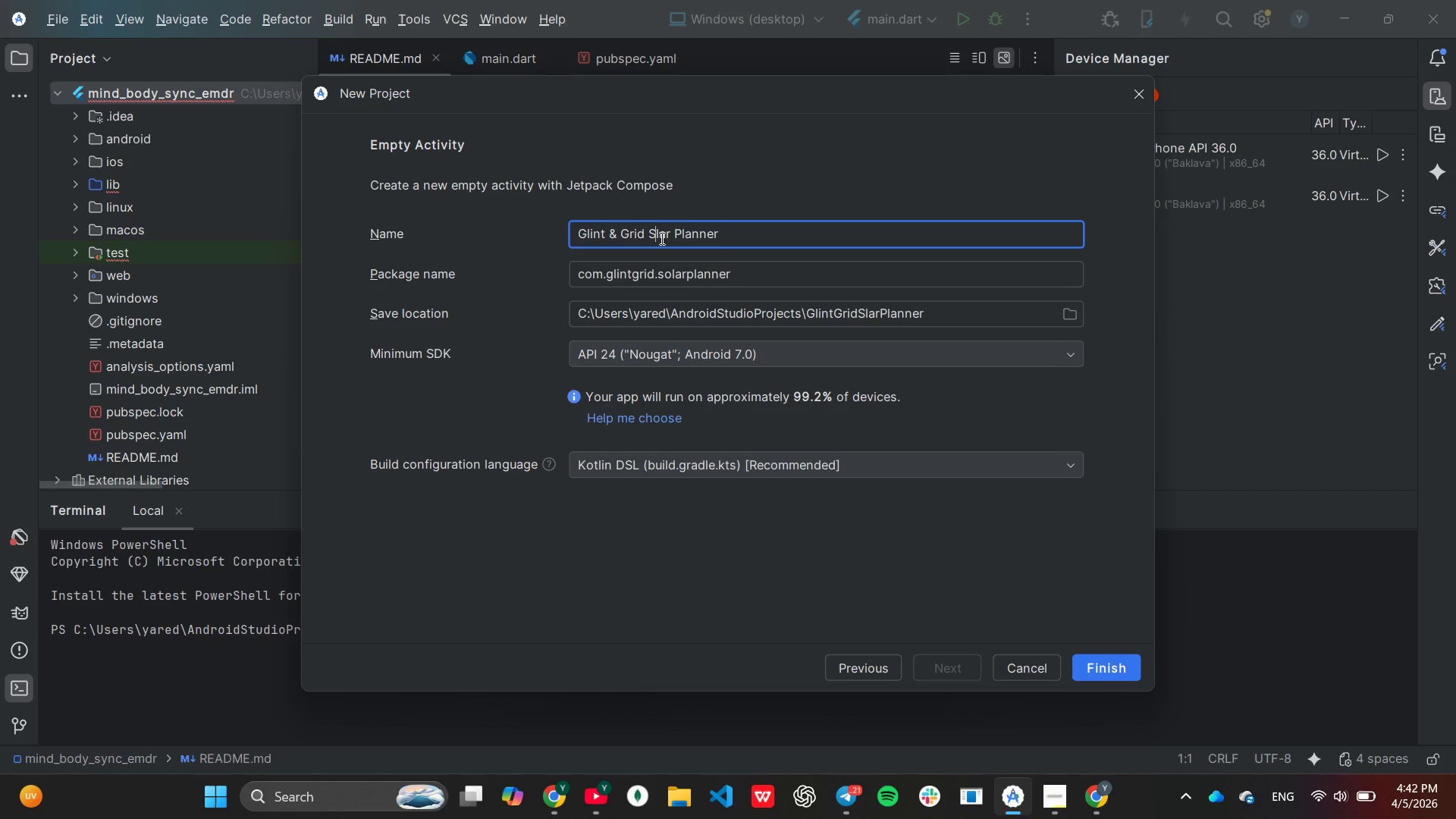 
key(O)
 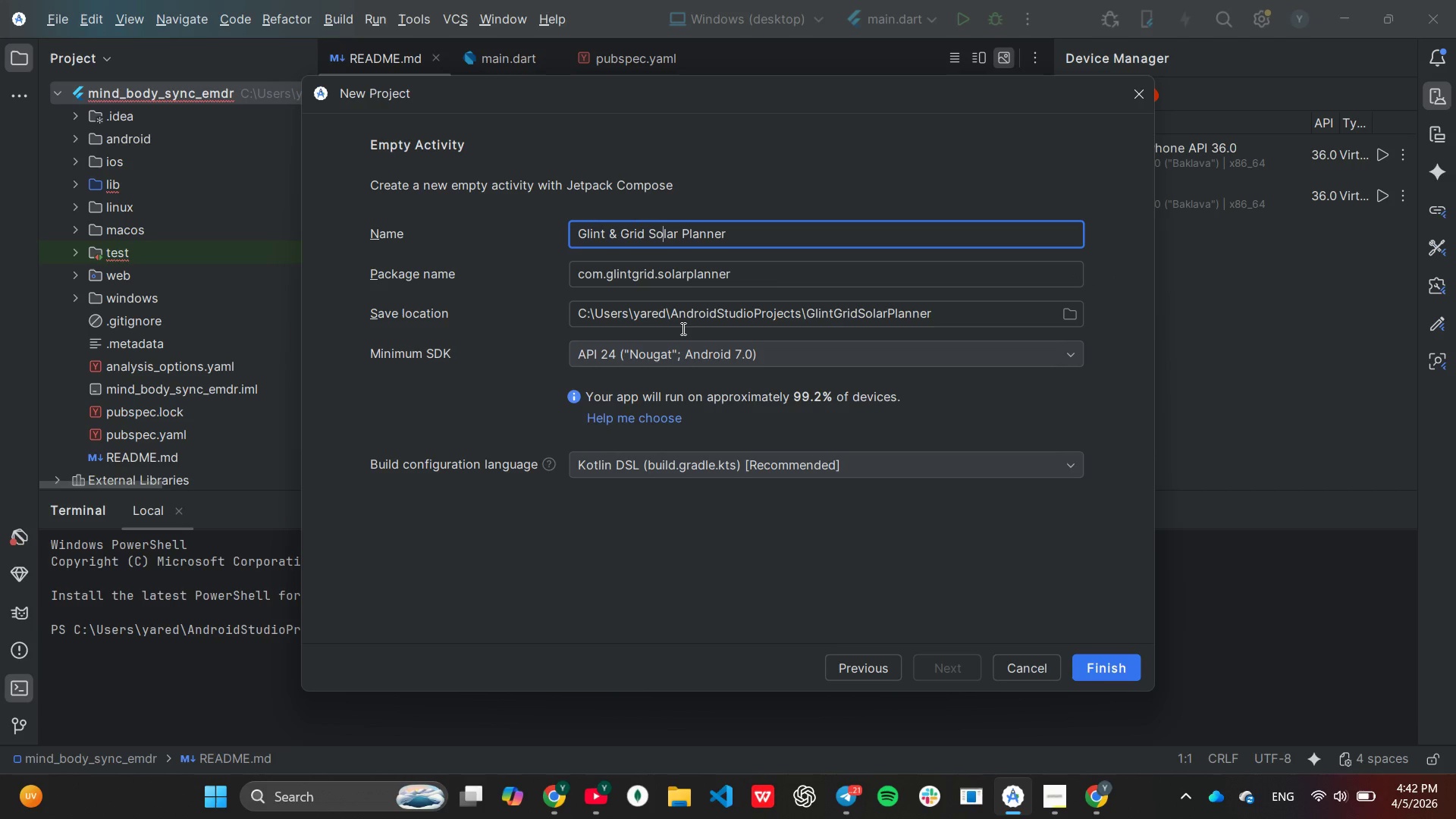 
left_click([771, 273])
 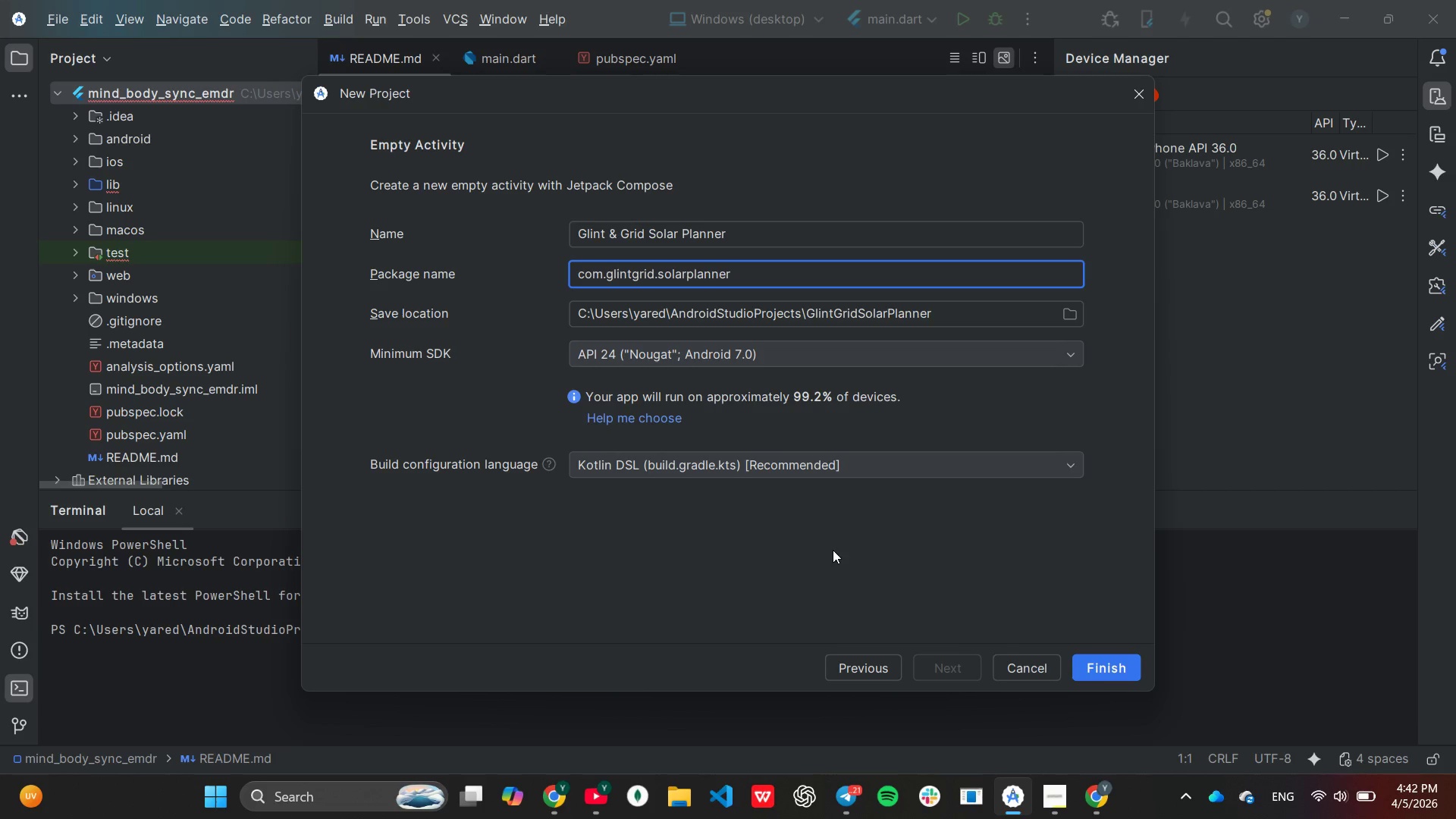 
wait(18.89)
 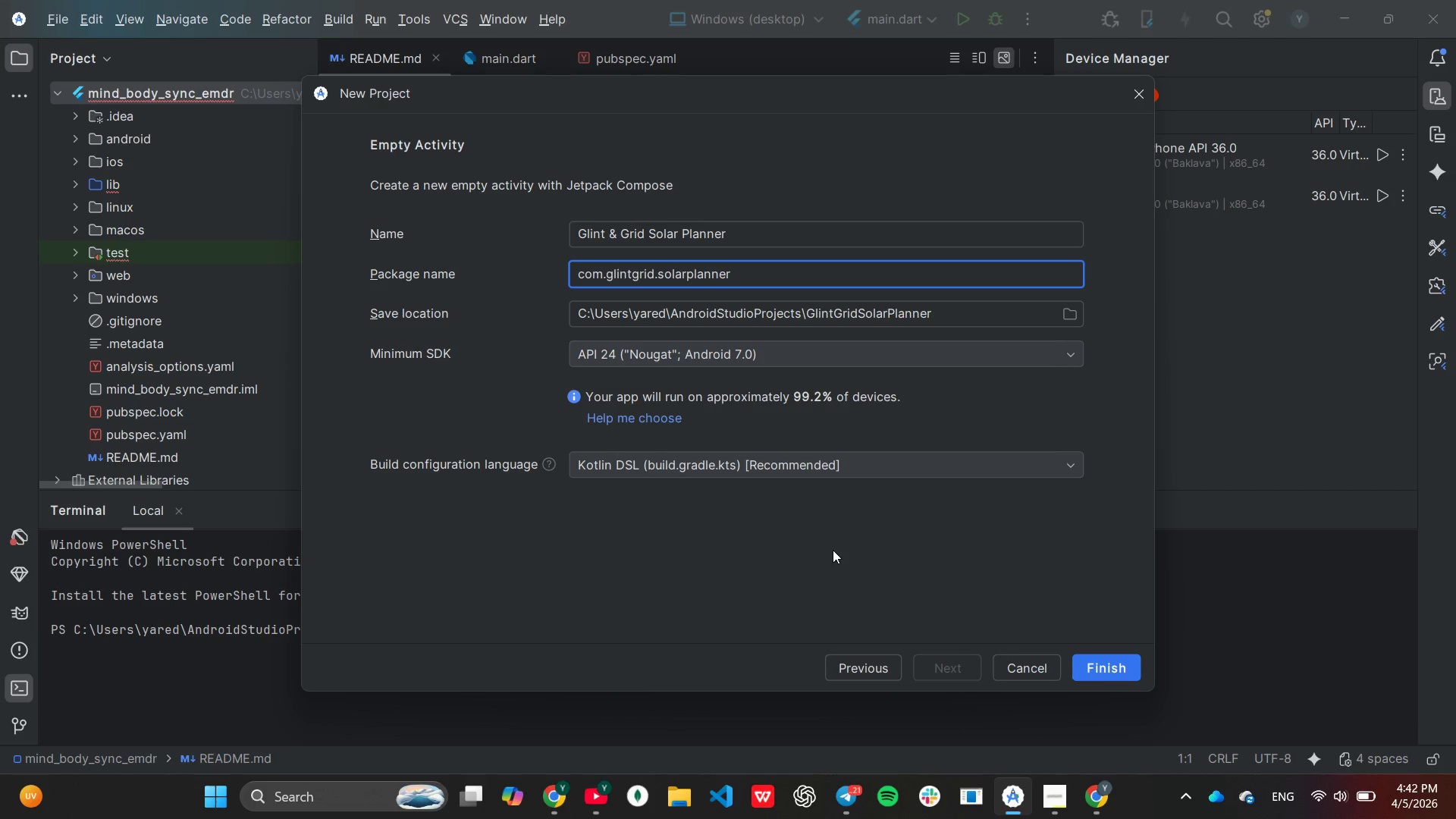 
mouse_move([831, 415])
 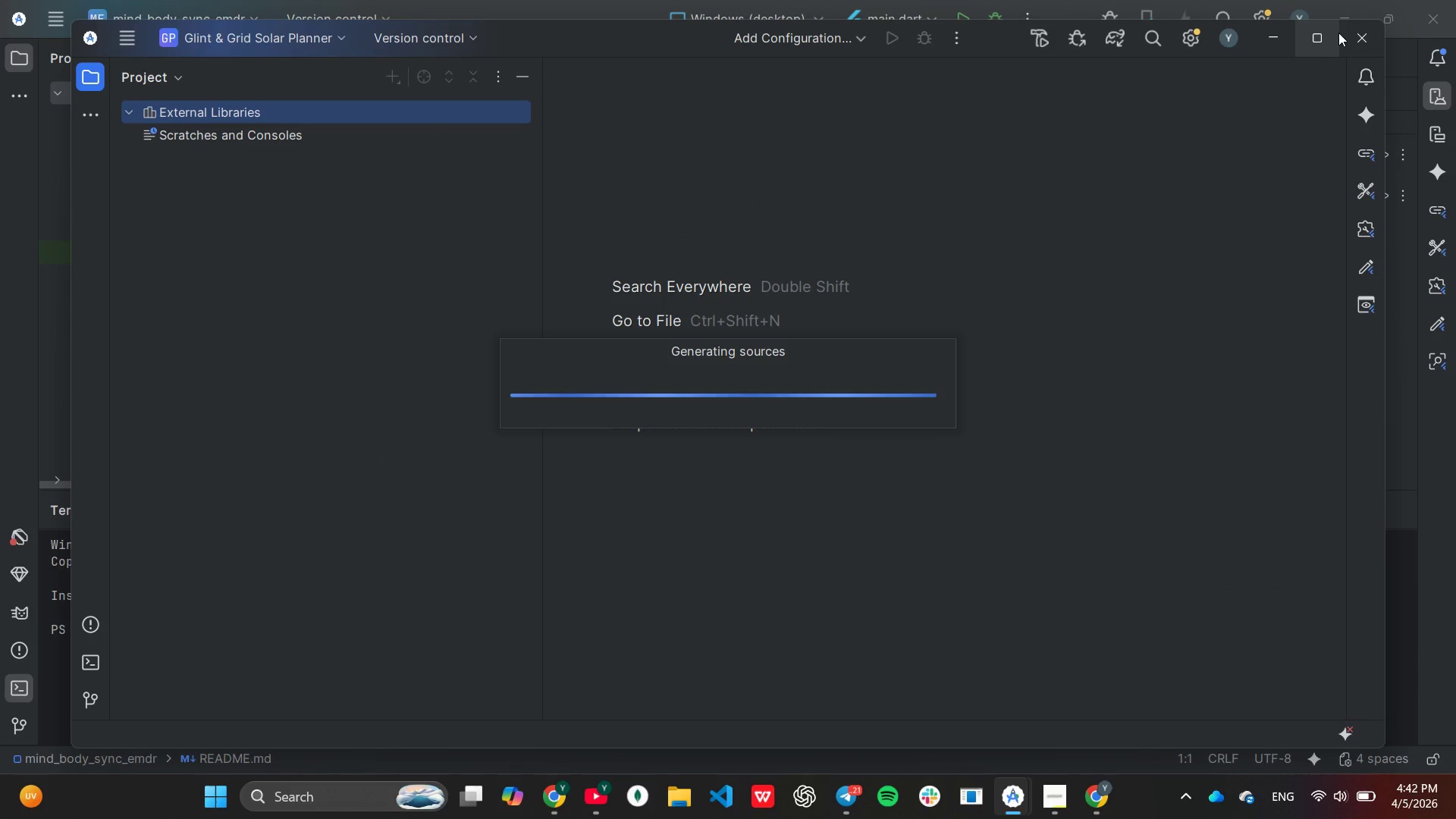 
left_click([1327, 39])
 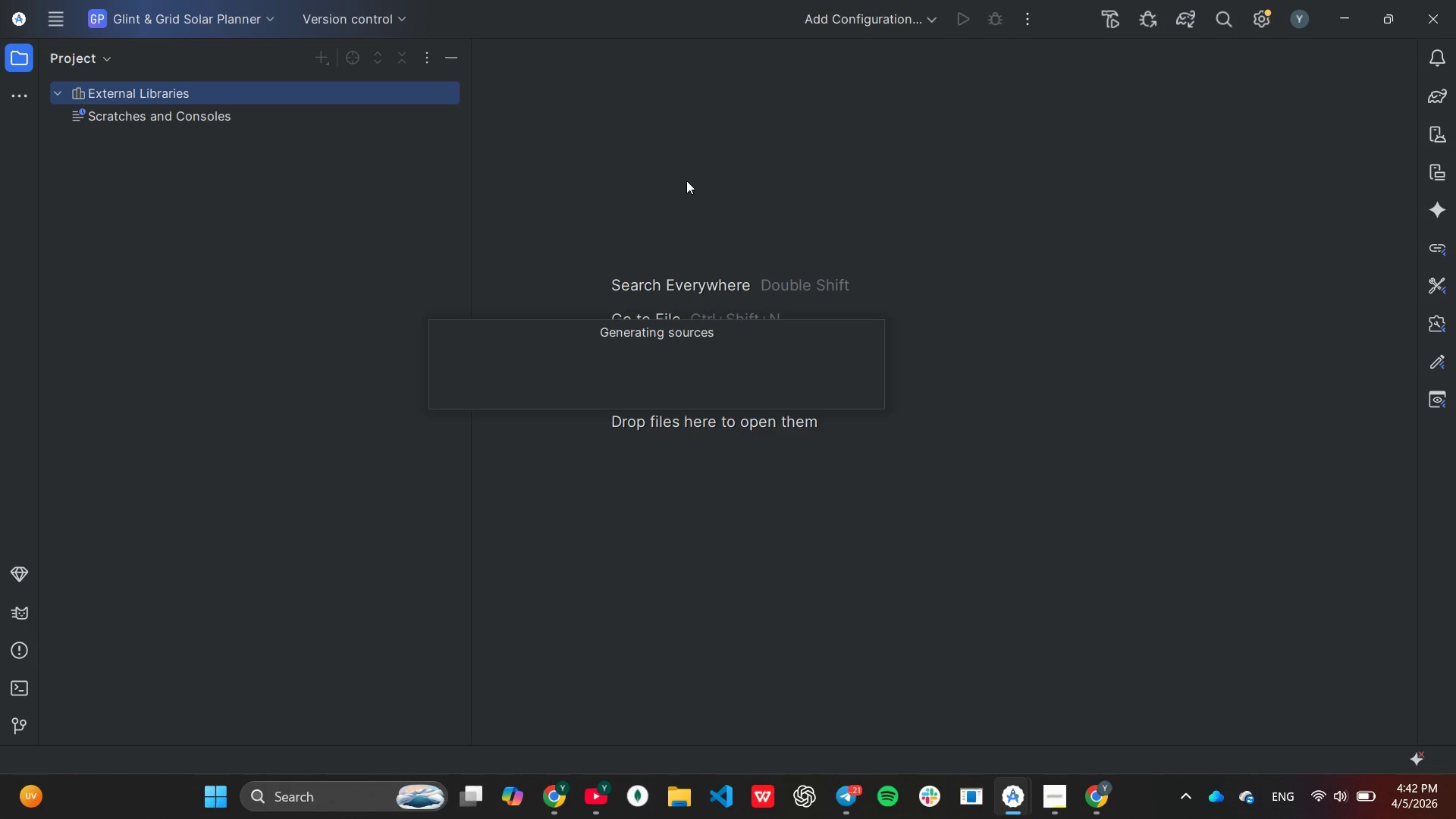 
wait(12.25)
 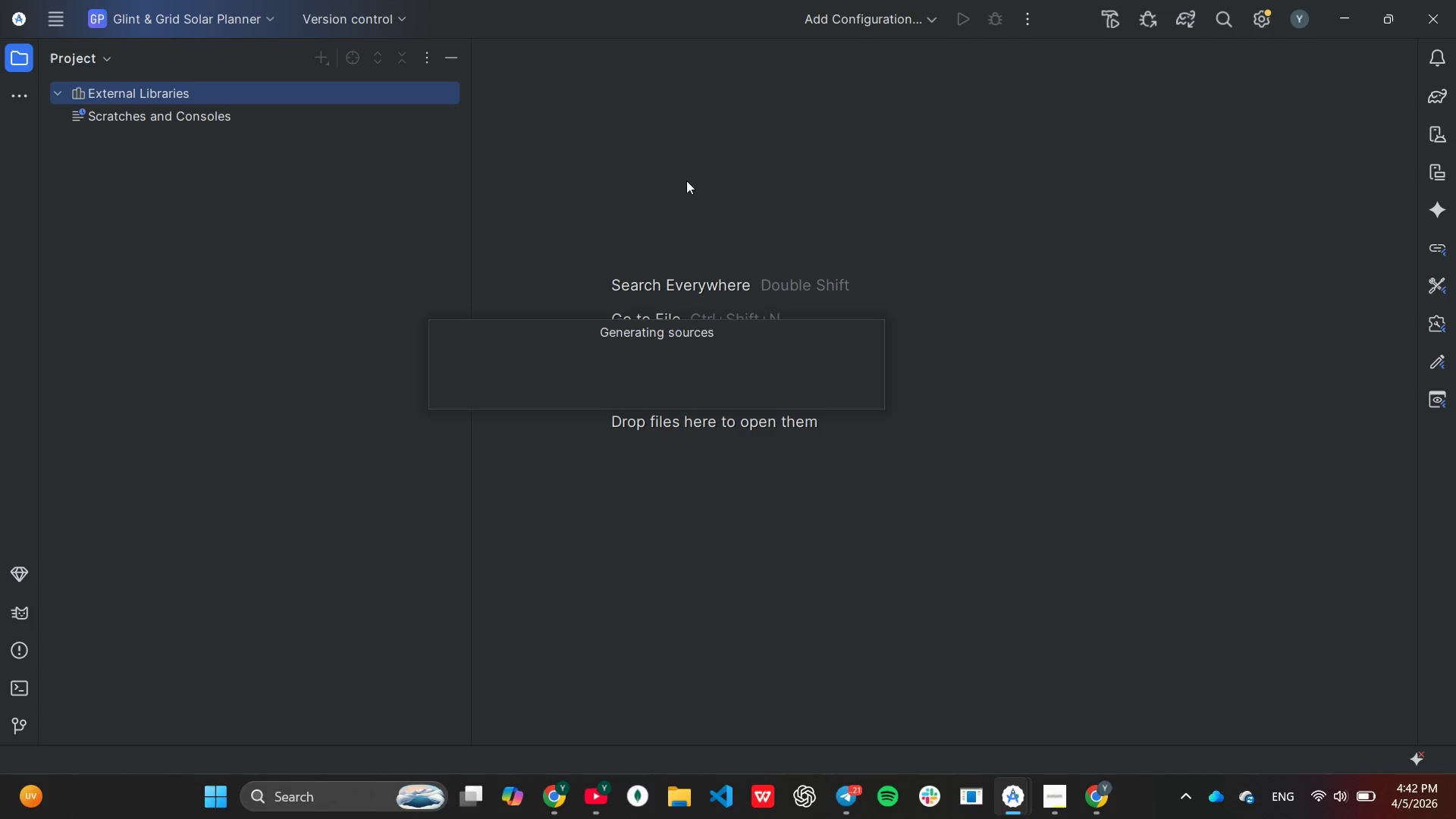 
scroll: coordinate [642, 441], scroll_direction: up, amount: 1.0
 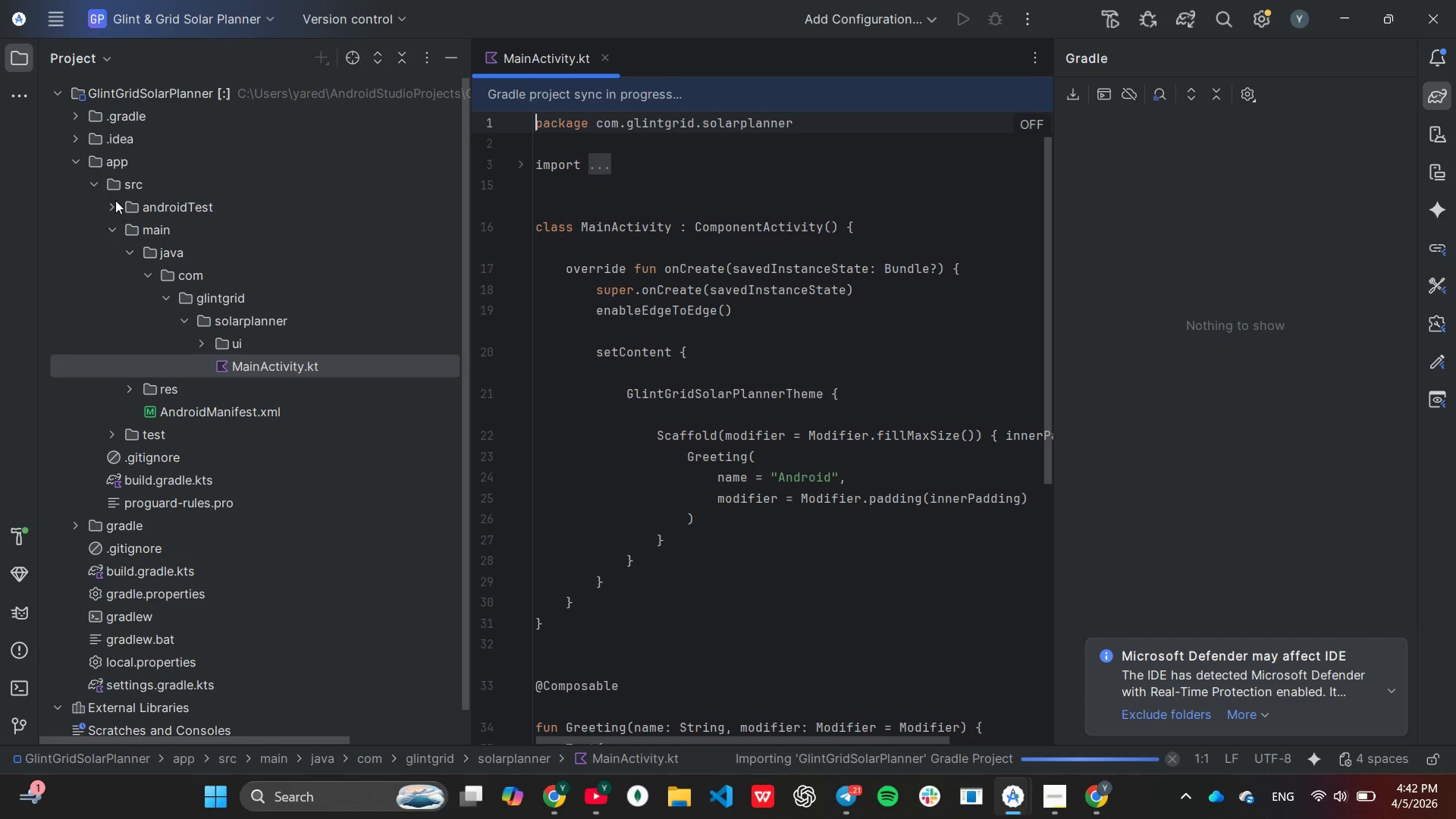 
wait(10.82)
 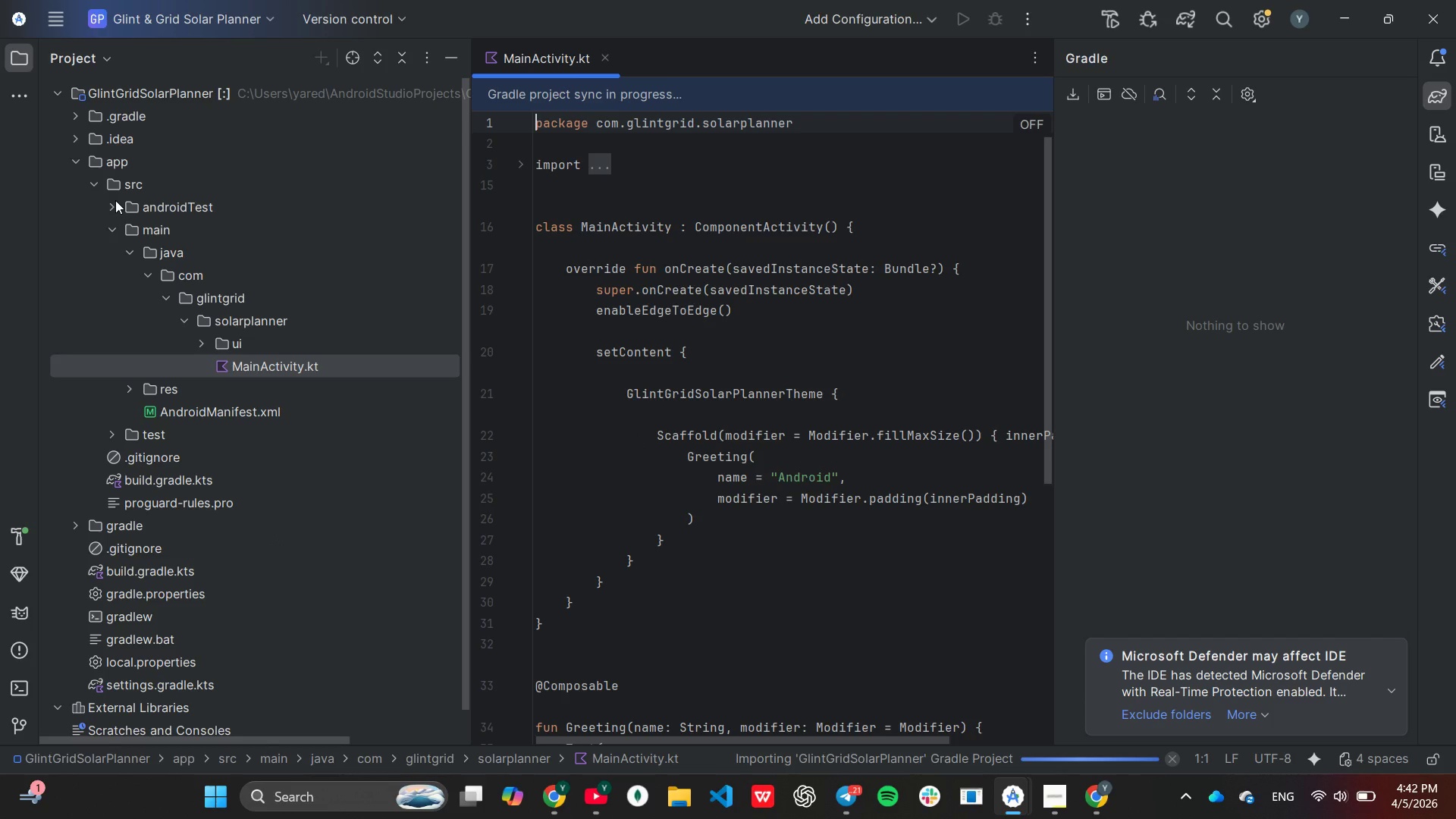 
double_click([171, 481])
 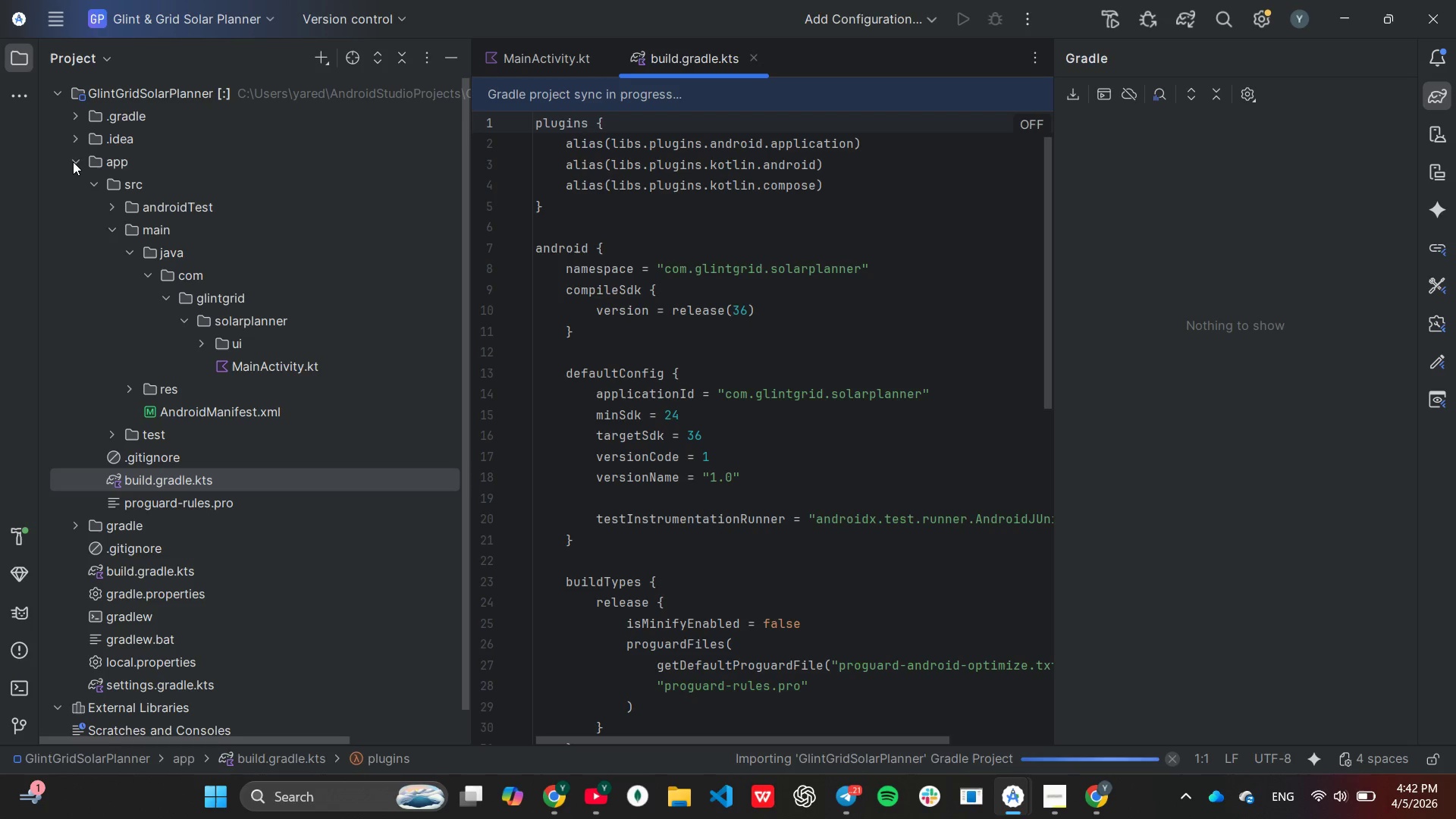 
wait(6.8)
 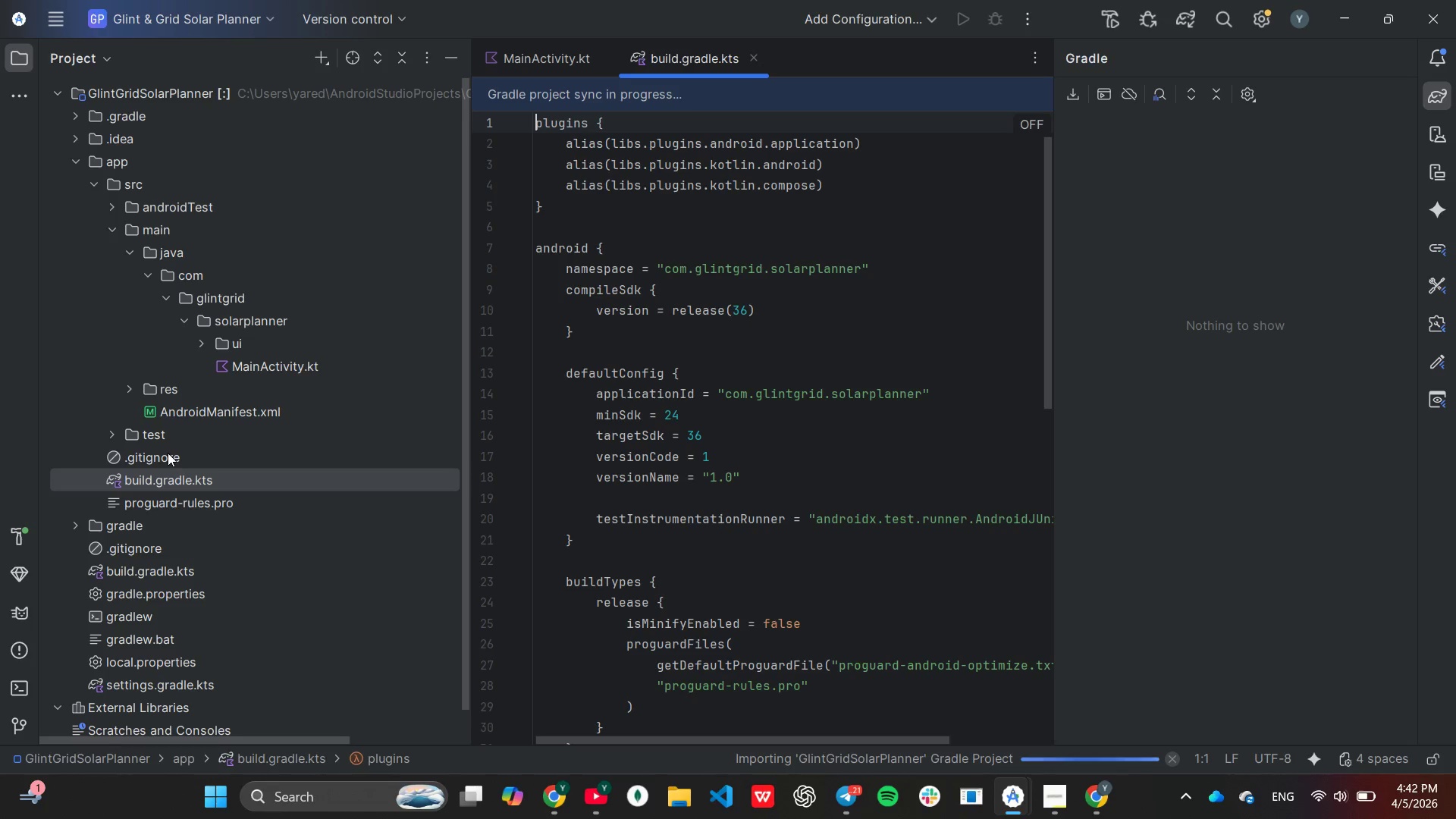 
left_click([95, 185])
 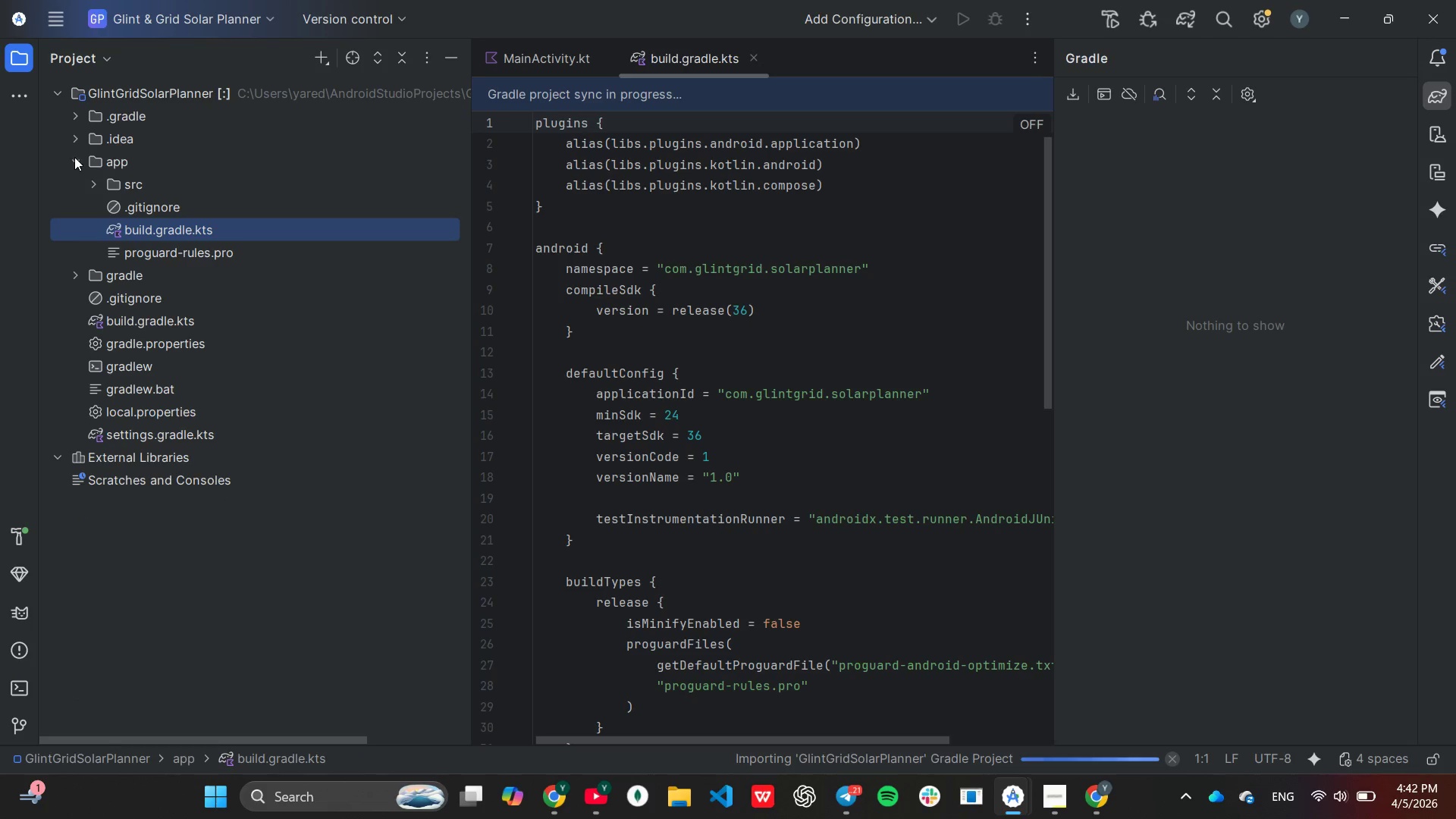 
left_click([73, 157])
 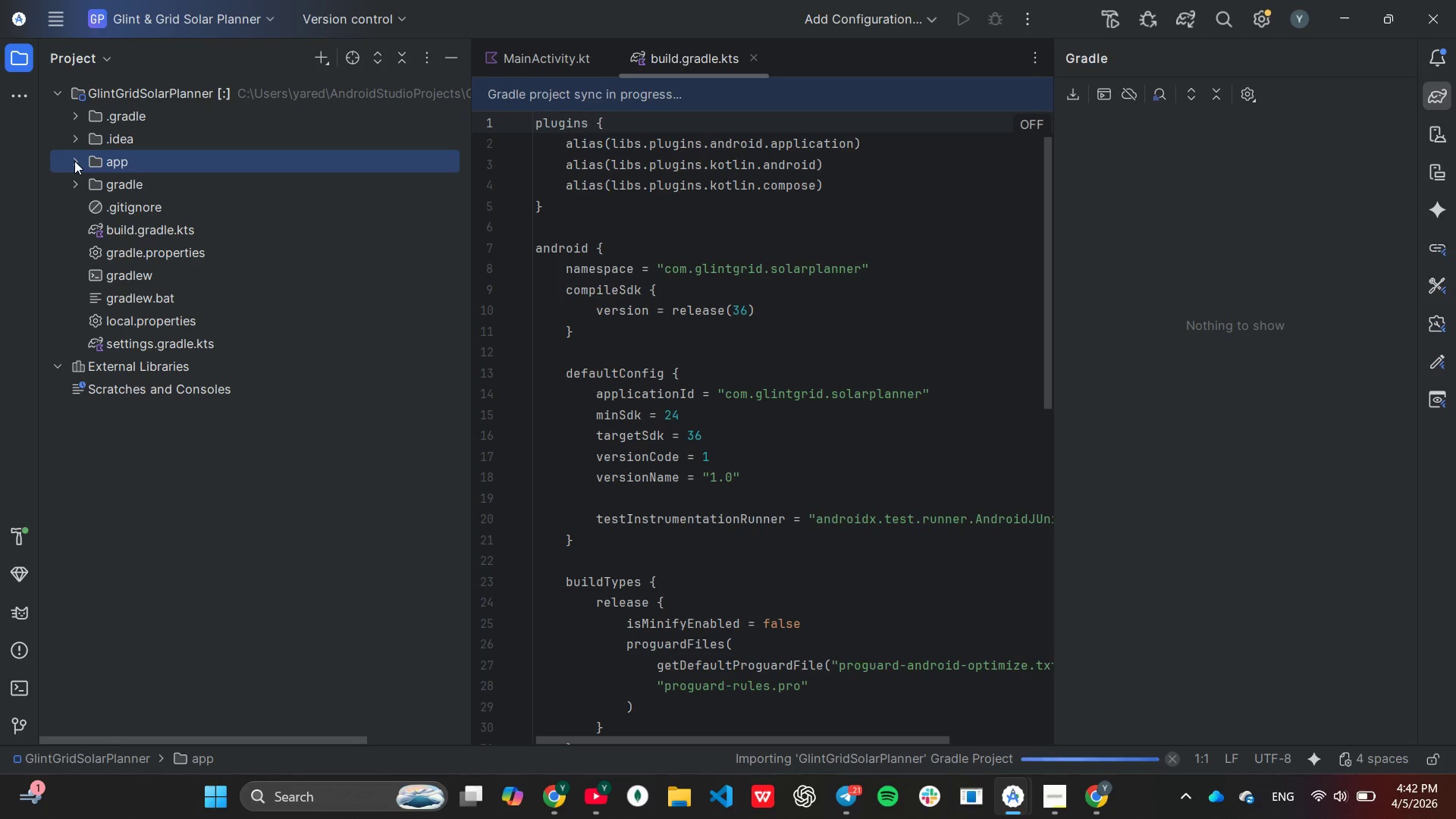 
left_click([74, 161])
 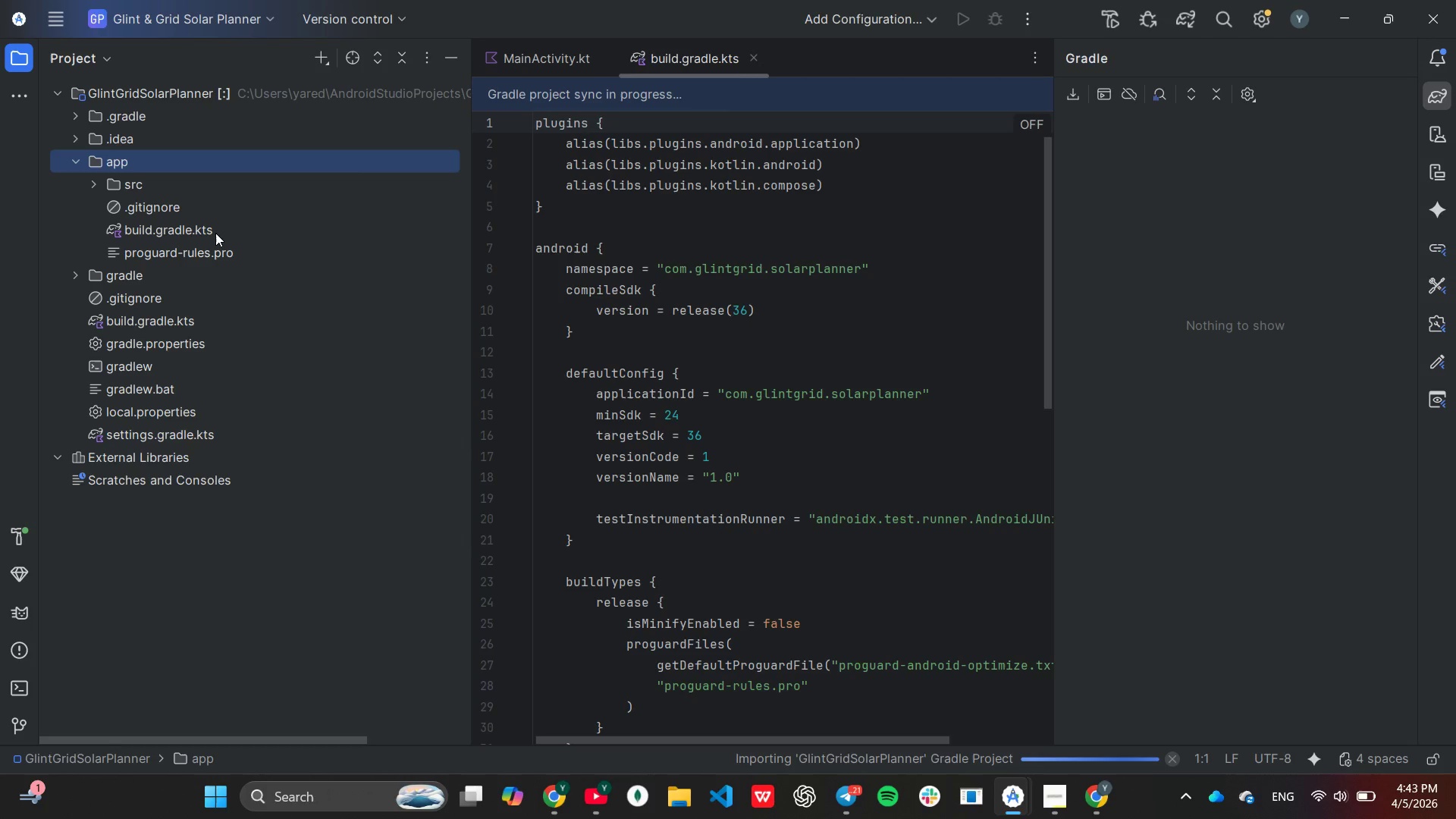 
left_click([206, 228])
 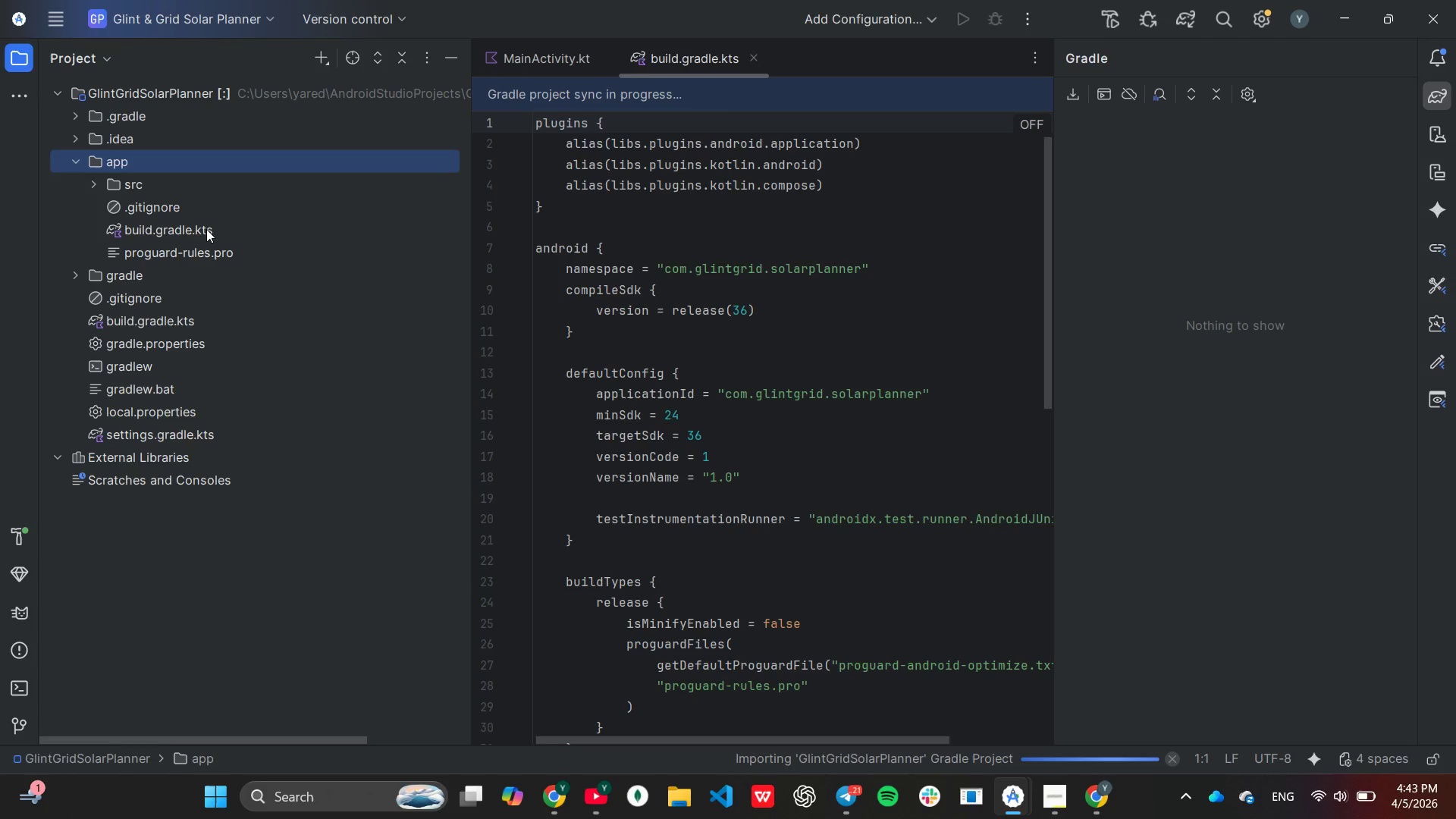 
double_click([206, 228])
 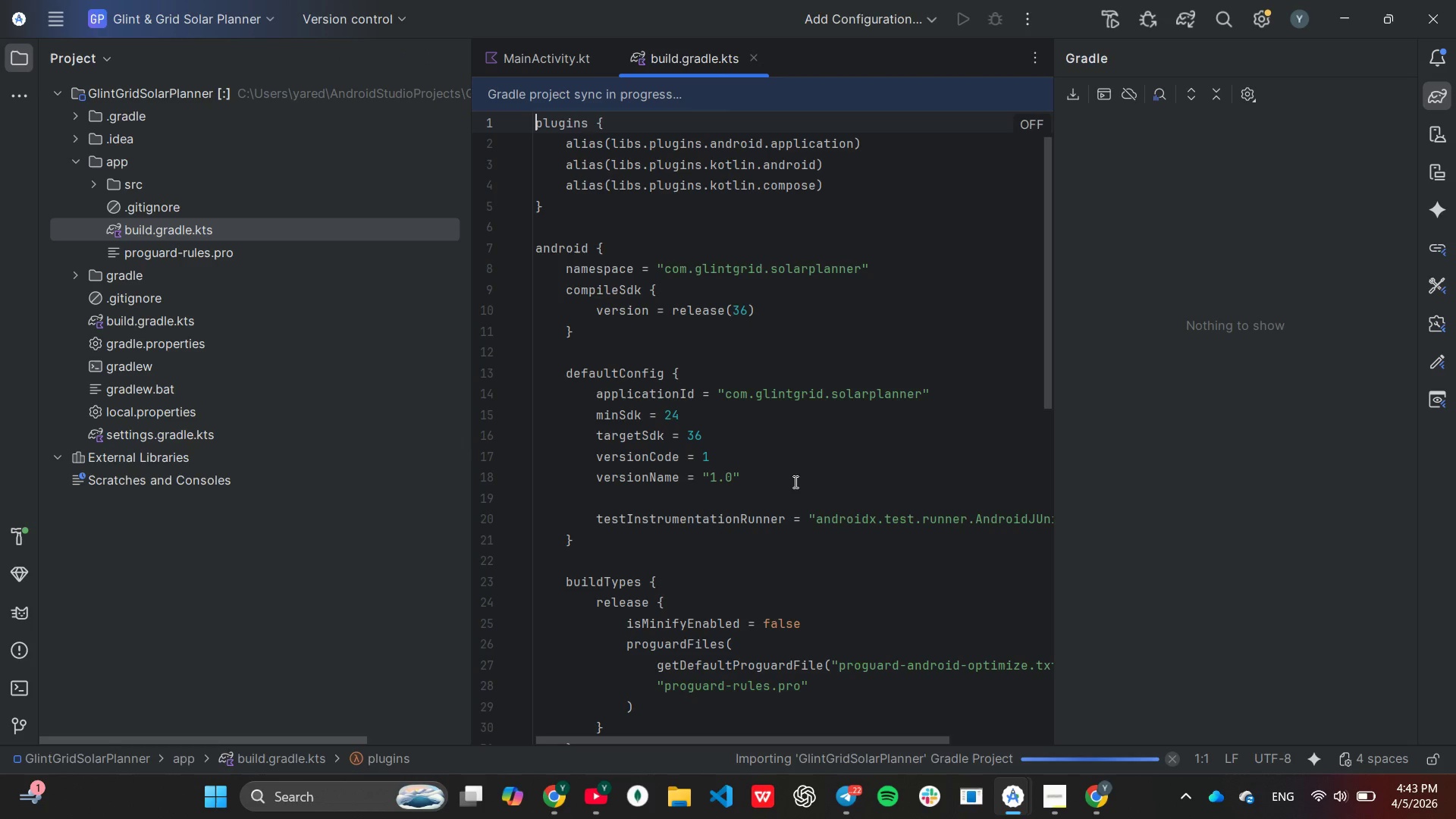 
wait(10.31)
 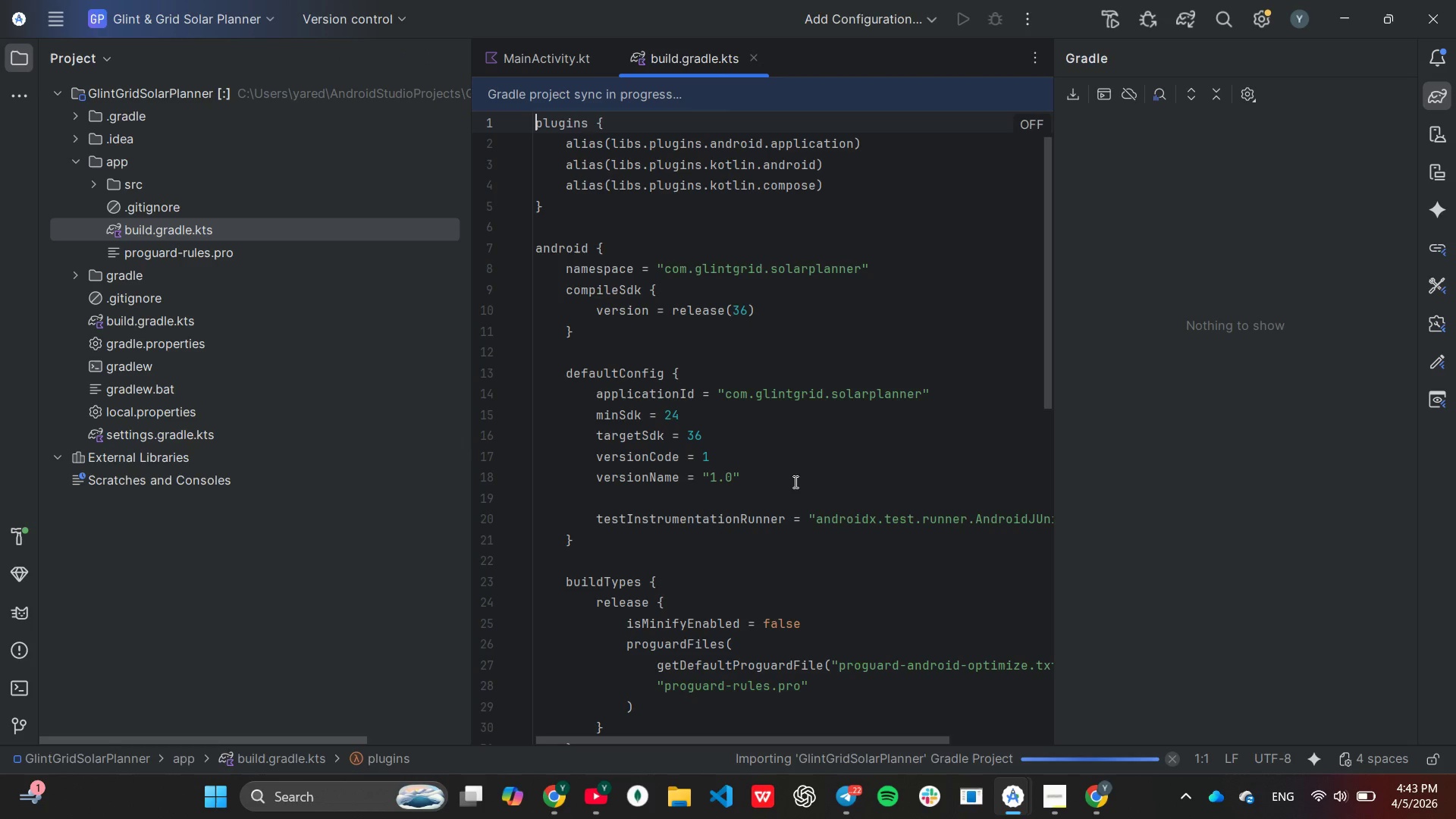 
scroll: coordinate [848, 497], scroll_direction: up, amount: 2.0
 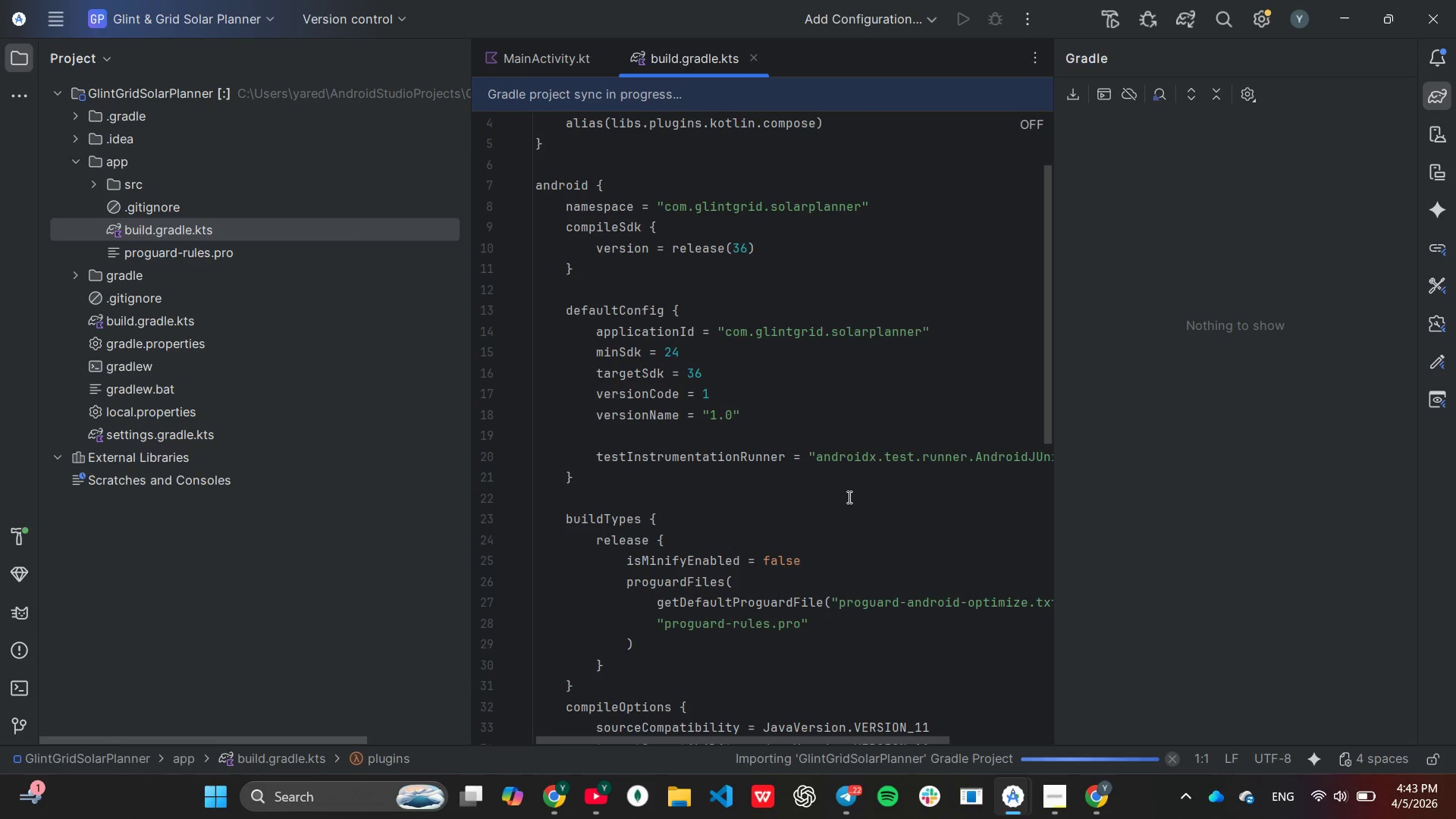 
scroll: coordinate [849, 497], scroll_direction: down, amount: 12.0
 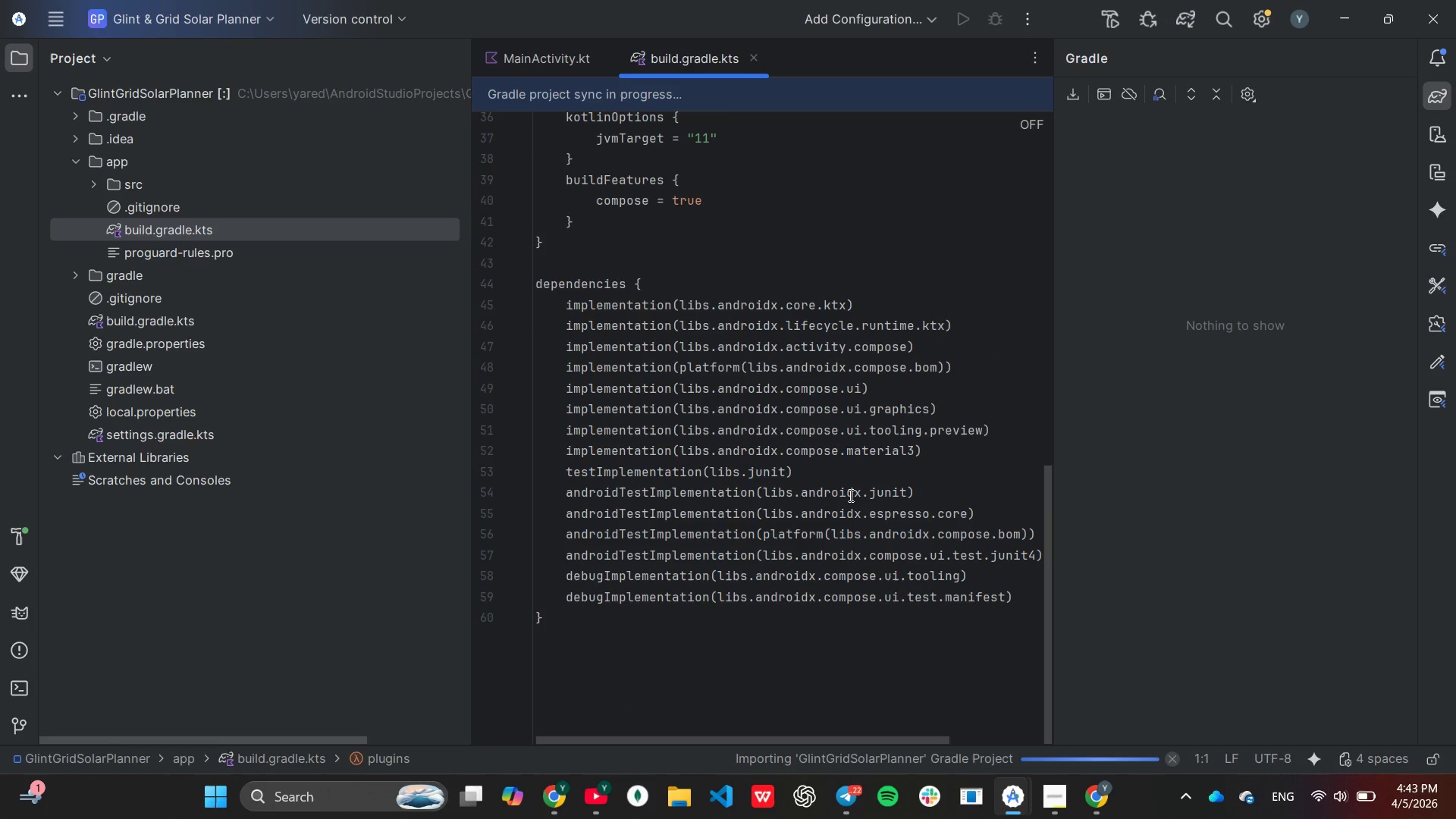 
scroll: coordinate [851, 491], scroll_direction: up, amount: 11.0
 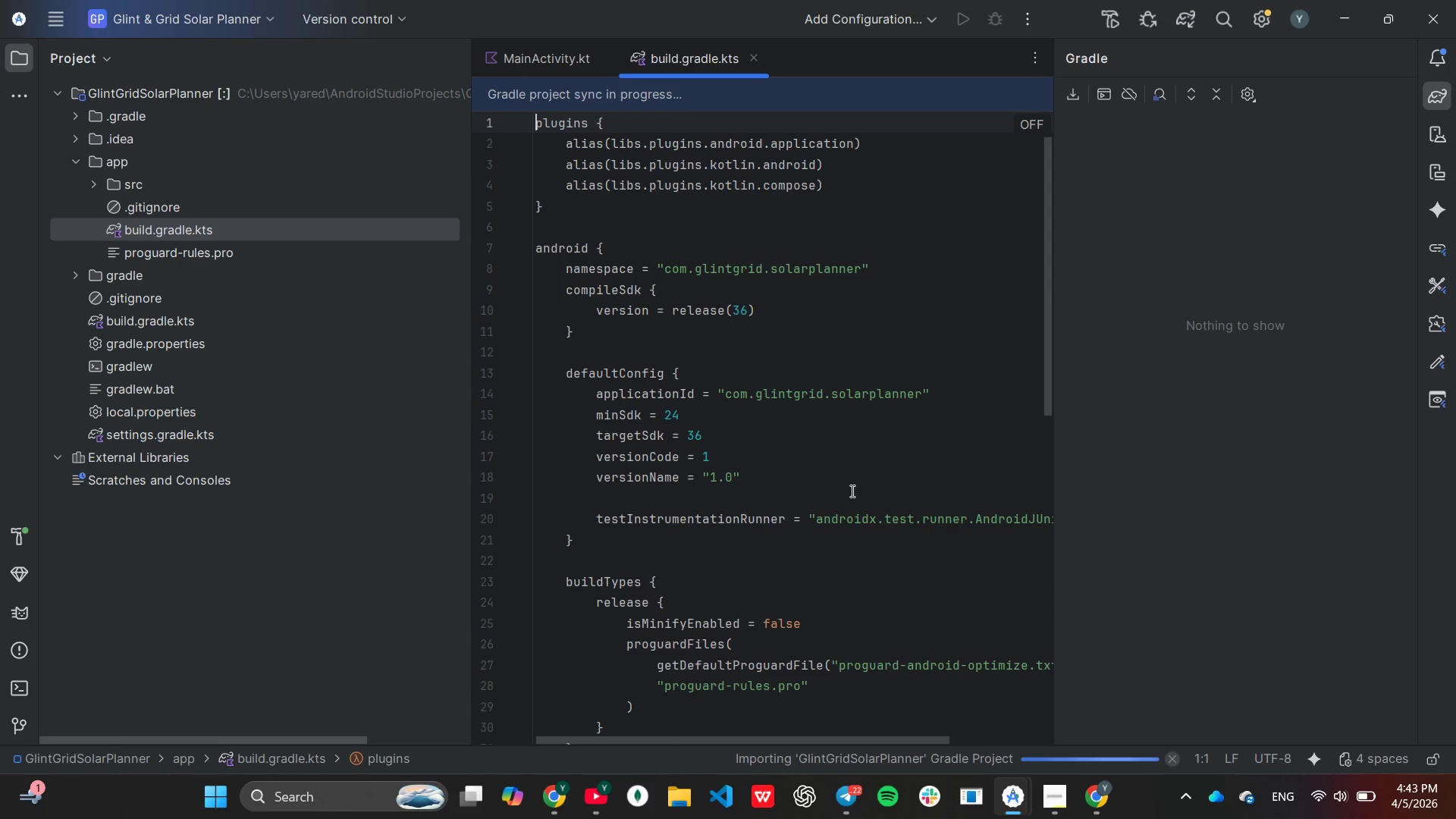 
scroll: coordinate [830, 502], scroll_direction: down, amount: 8.0
 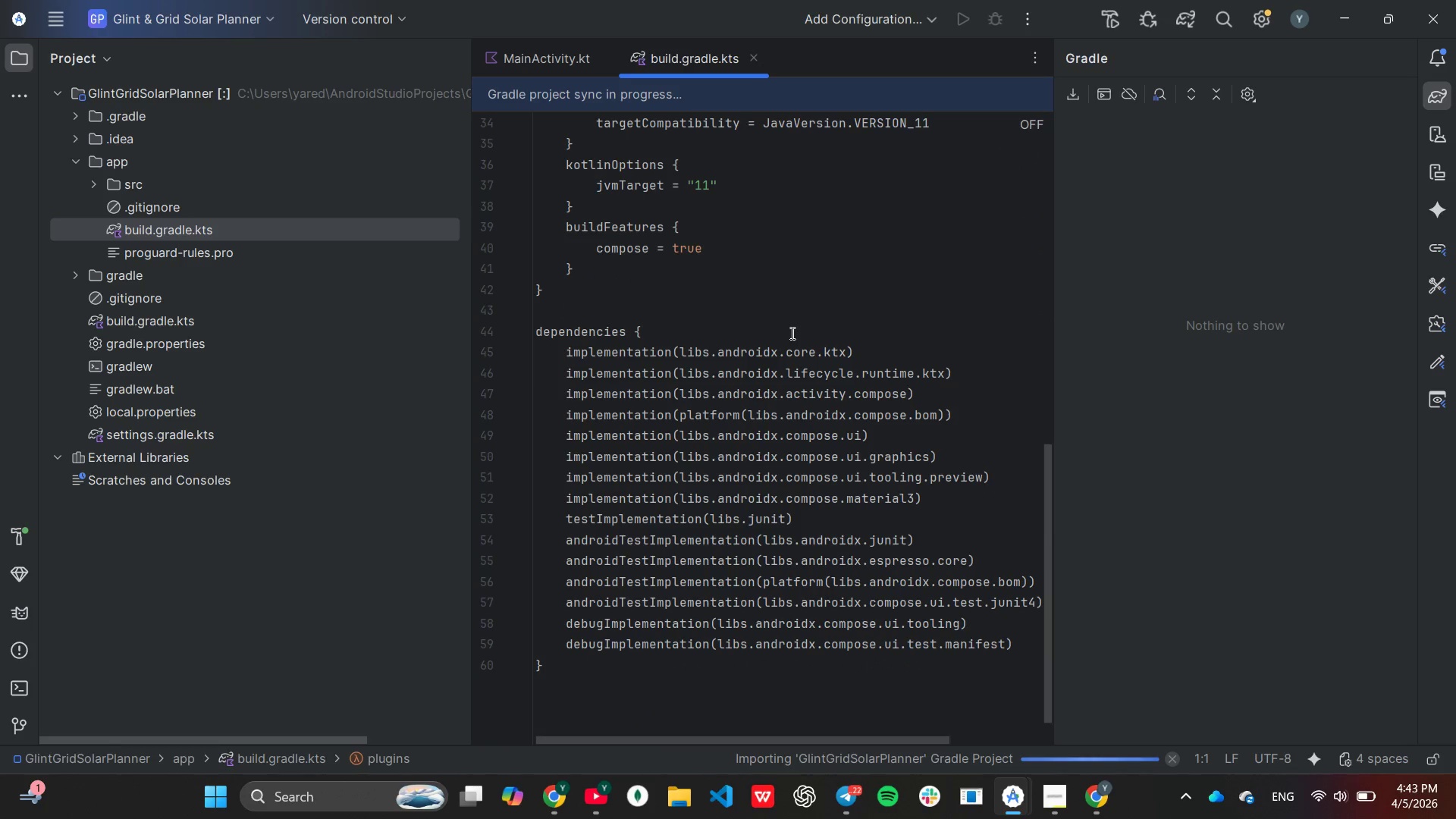 
left_click([791, 333])
 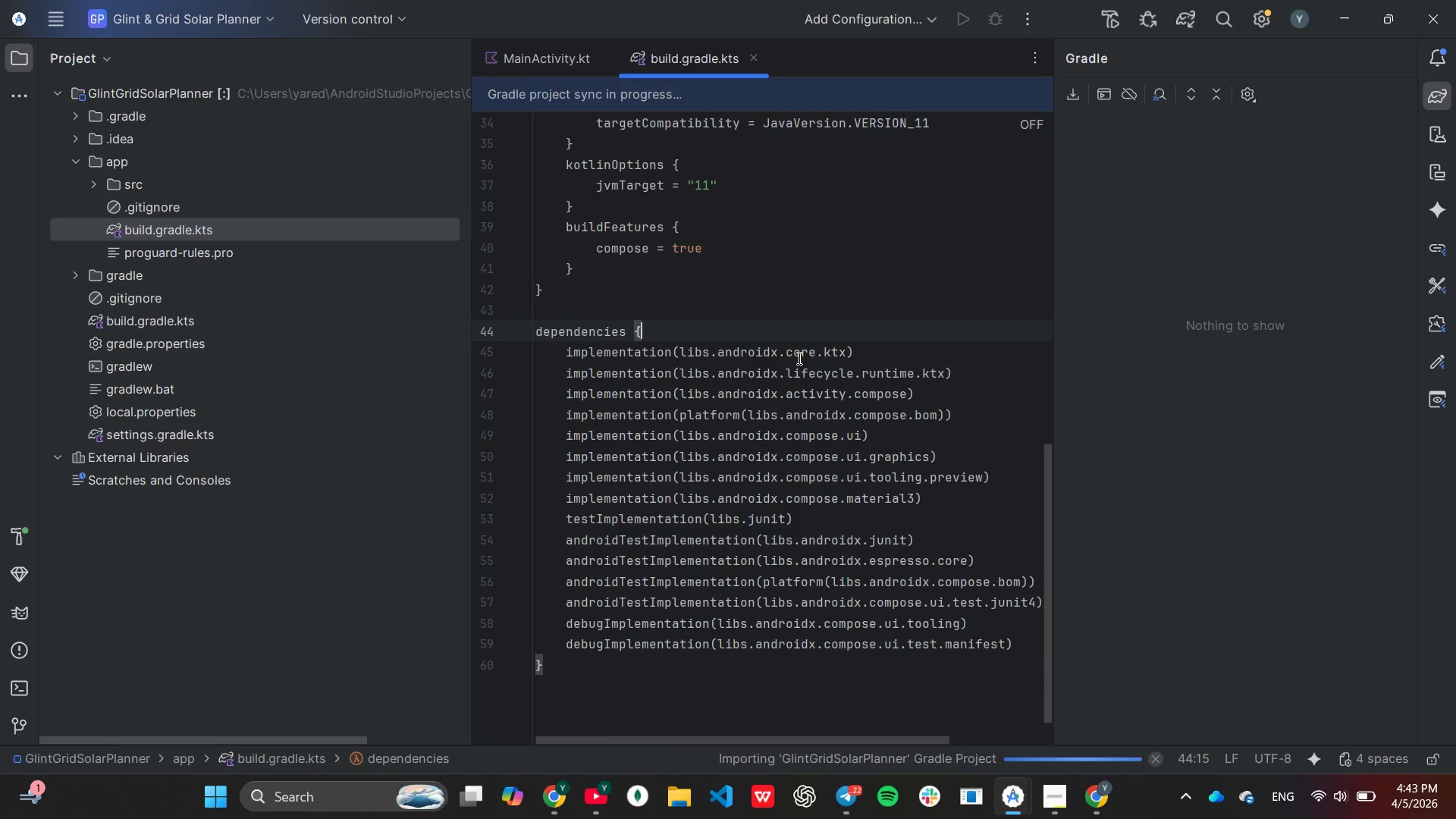 
key(Enter)
 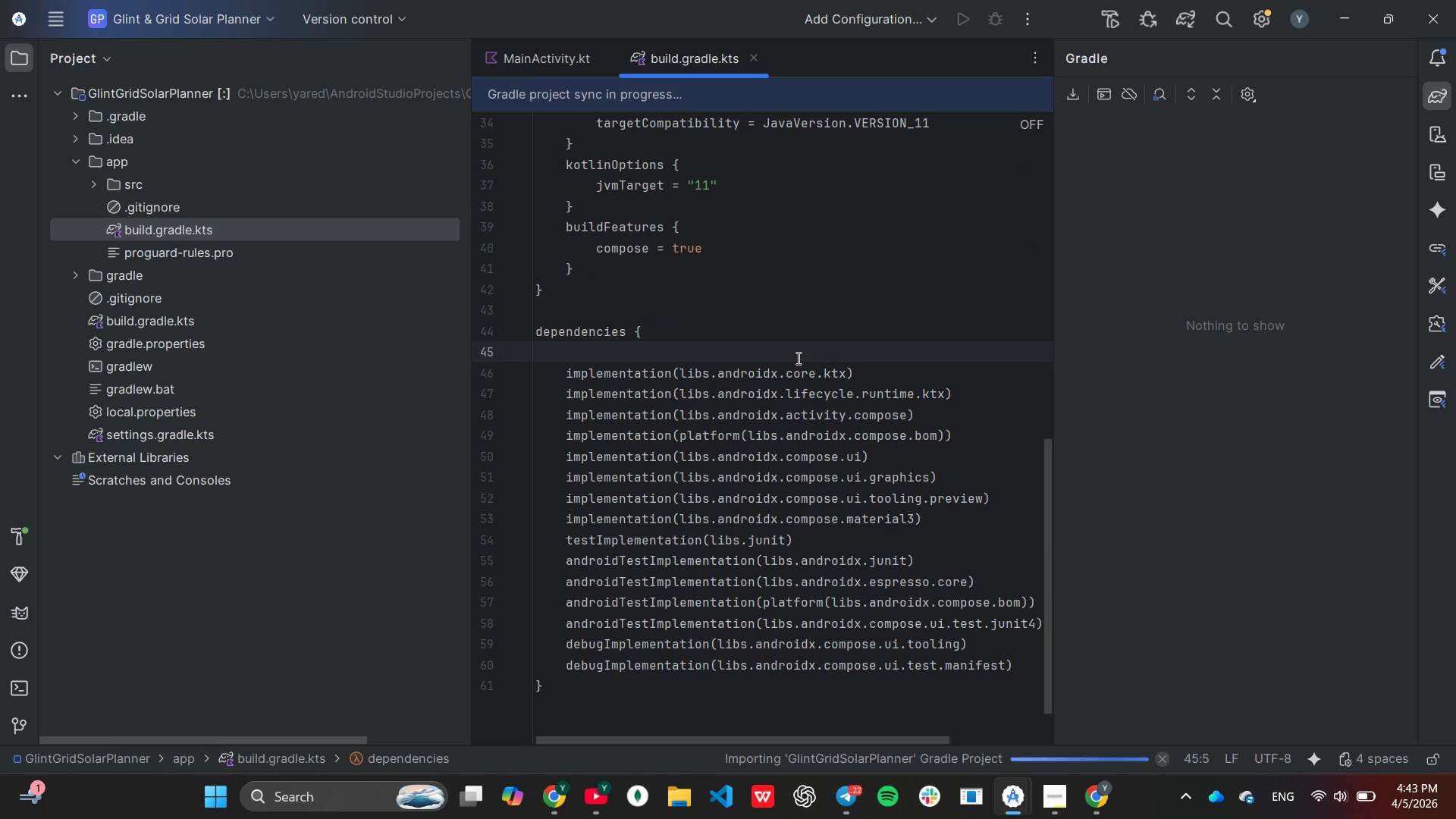 
type(val roome)
key(Backspace)
type(Version)
 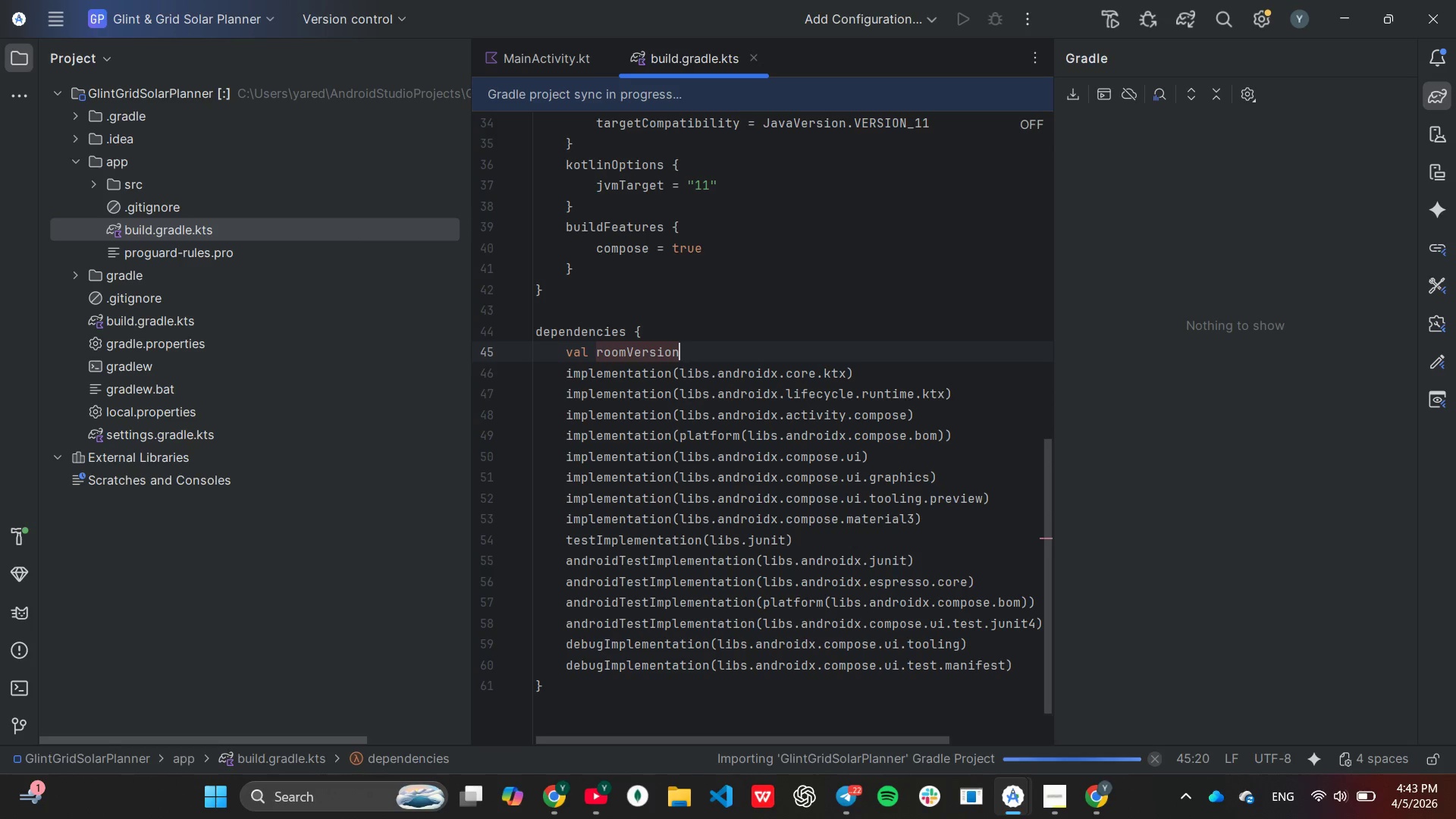 
key(Tab)
 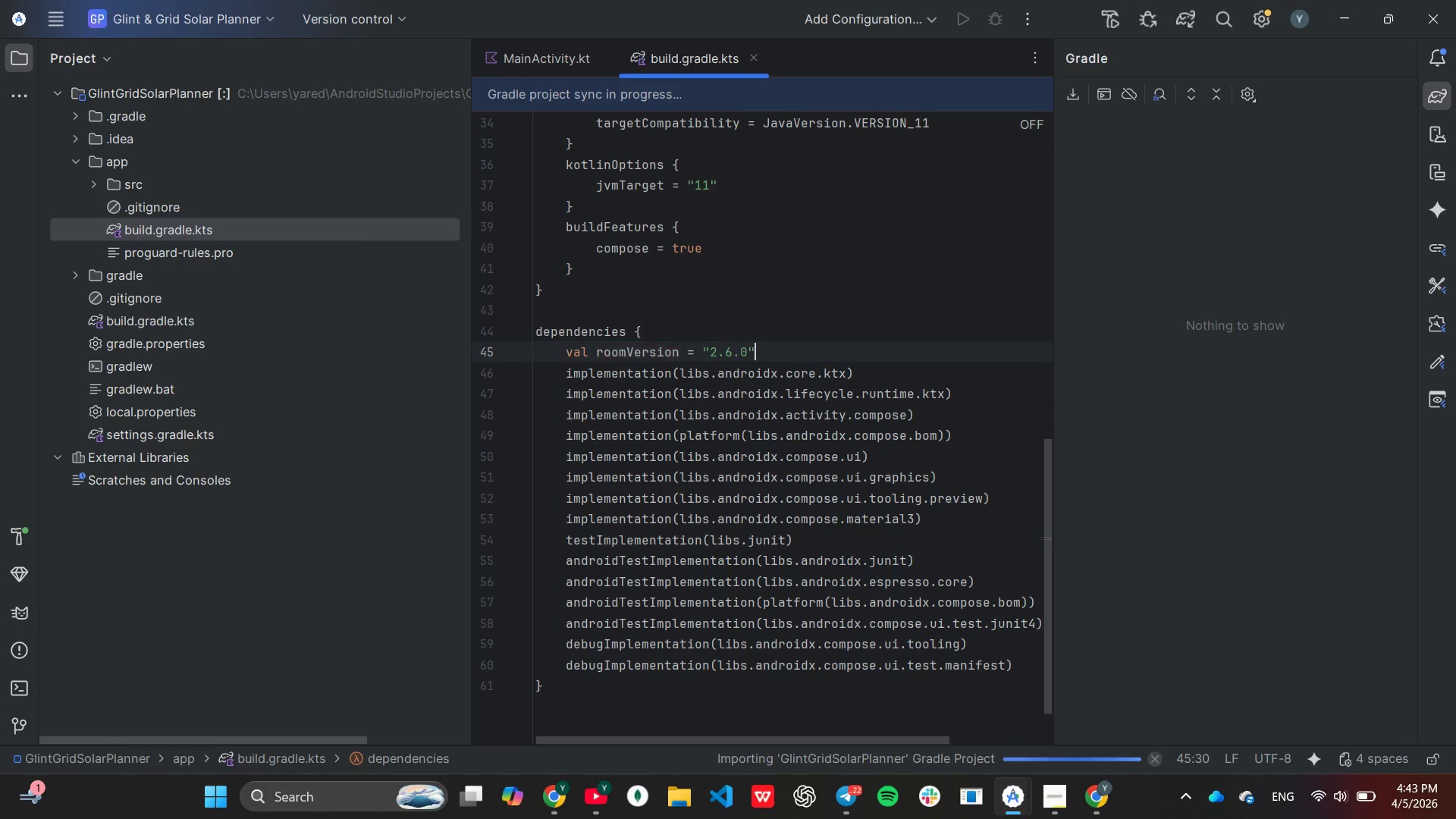 
key(ArrowLeft)
 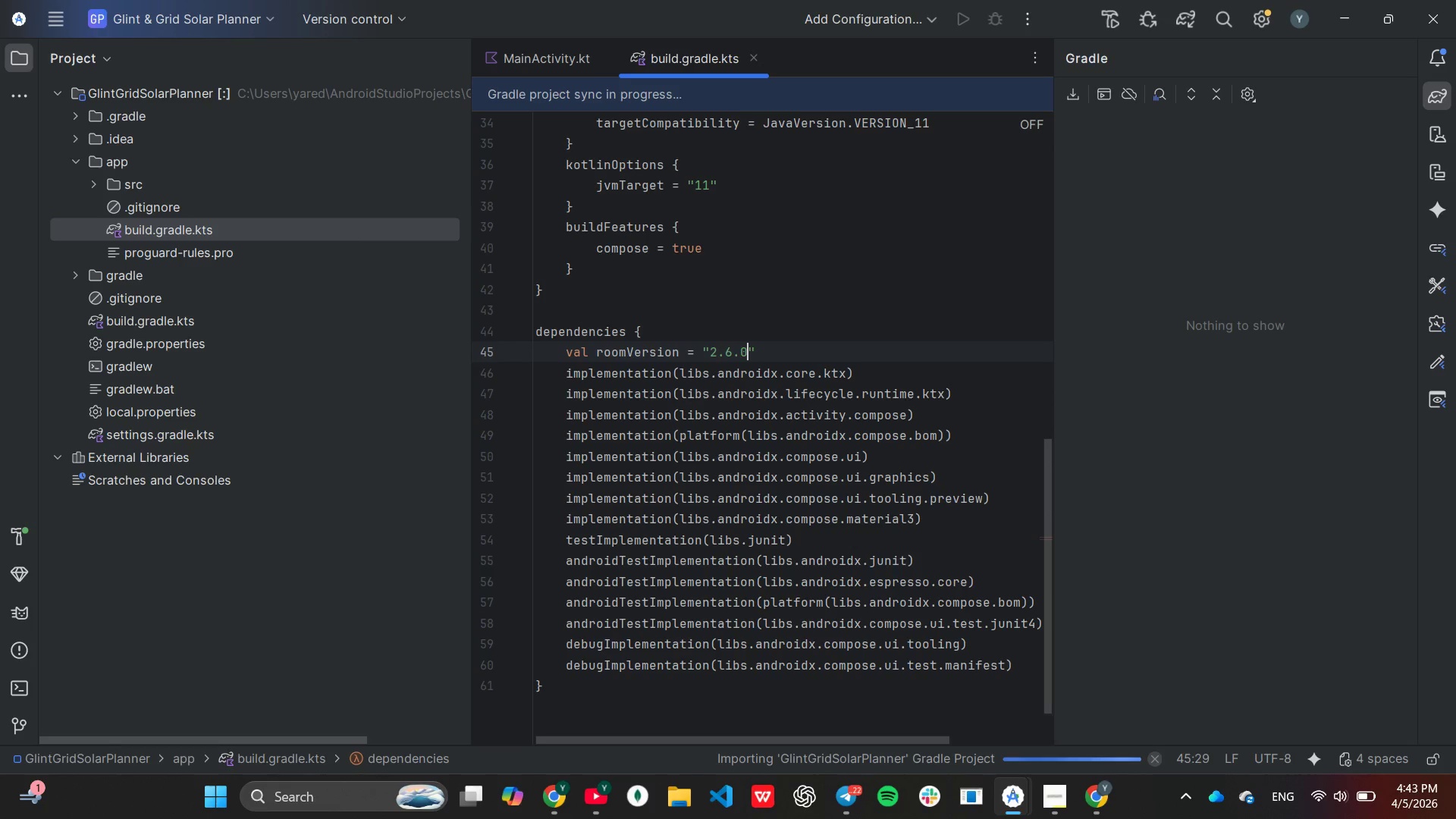 
key(Backspace)
 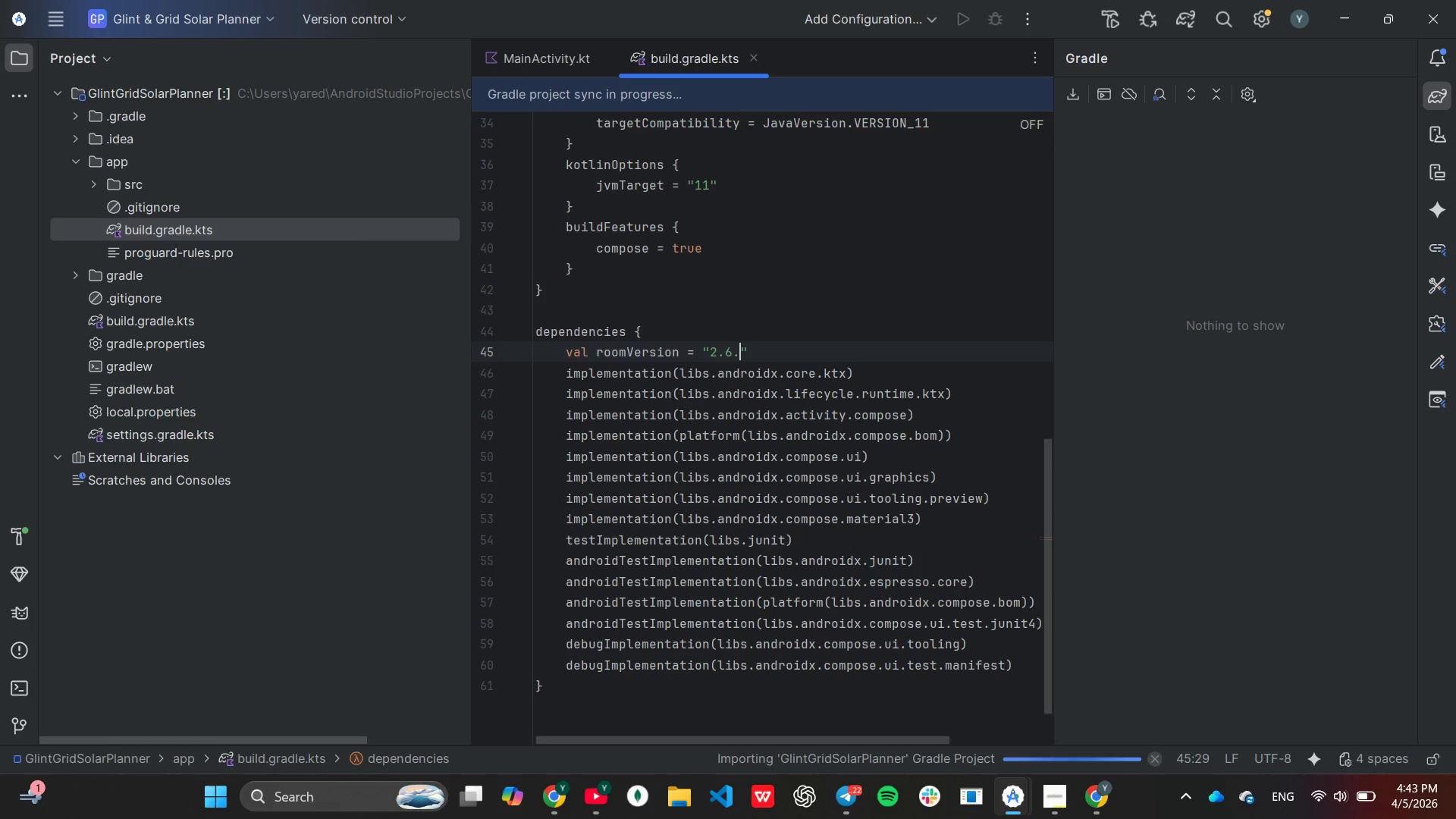 
key(1)
 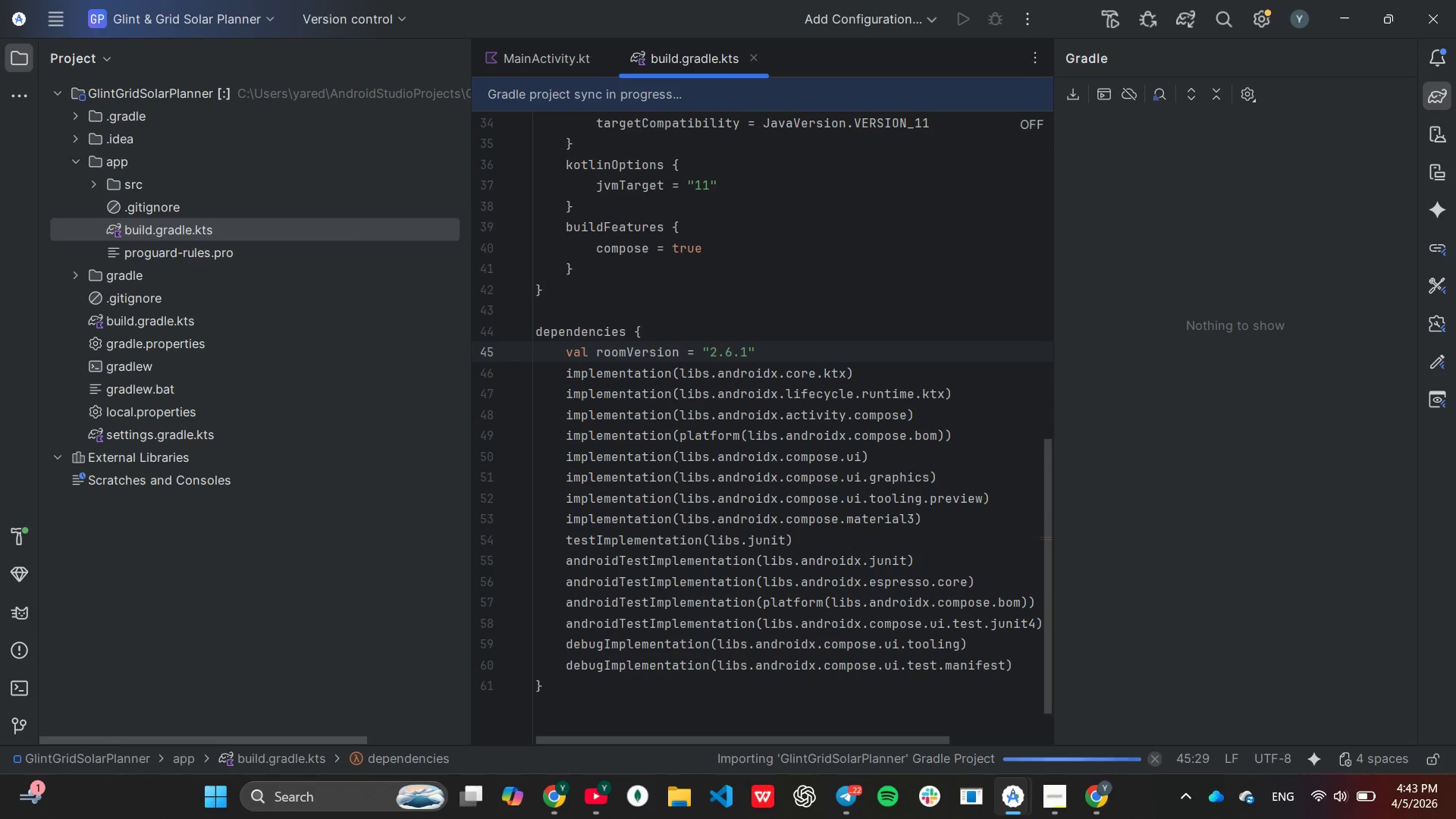 
key(ArrowRight)
 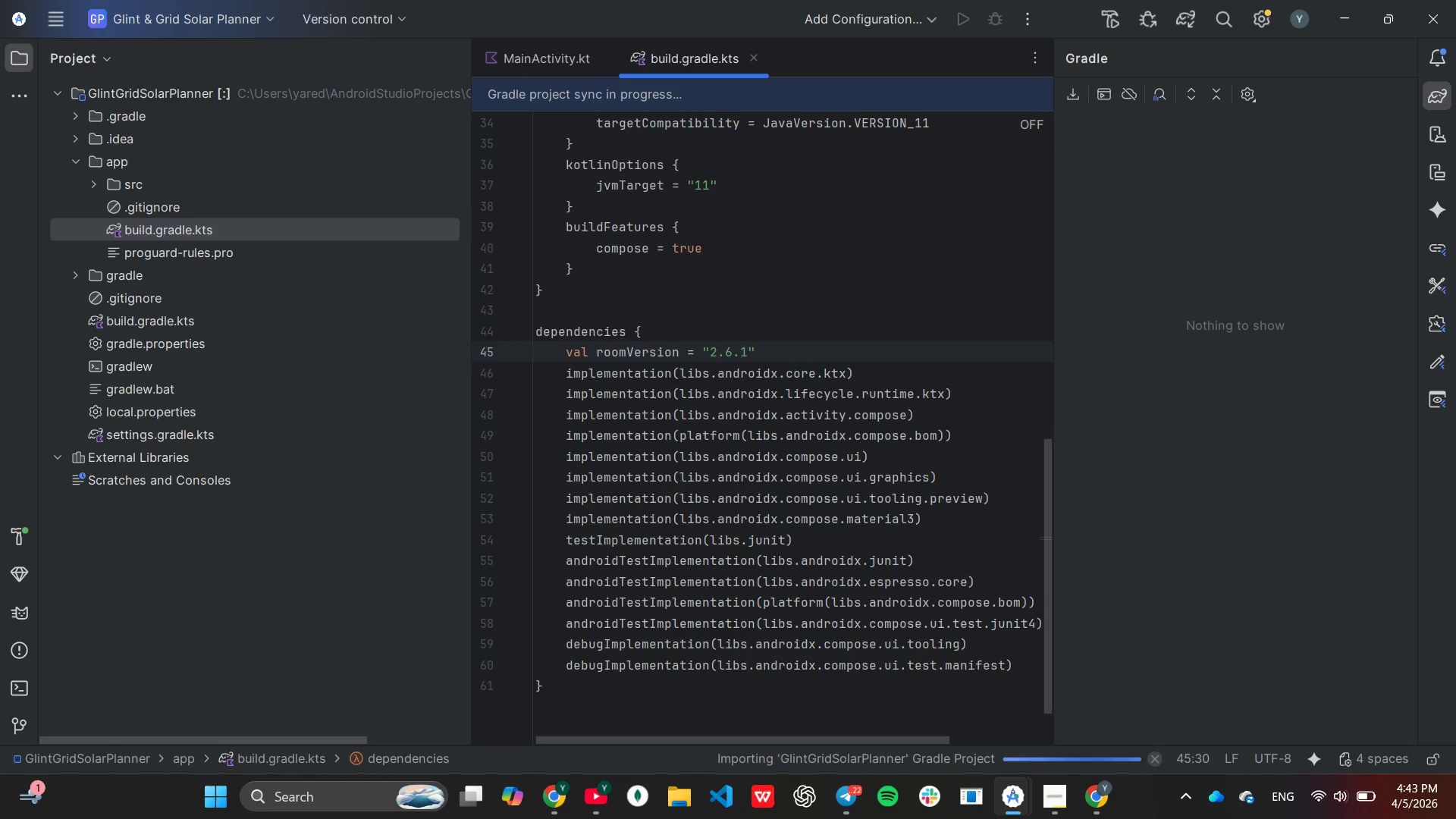 
key(Enter)
 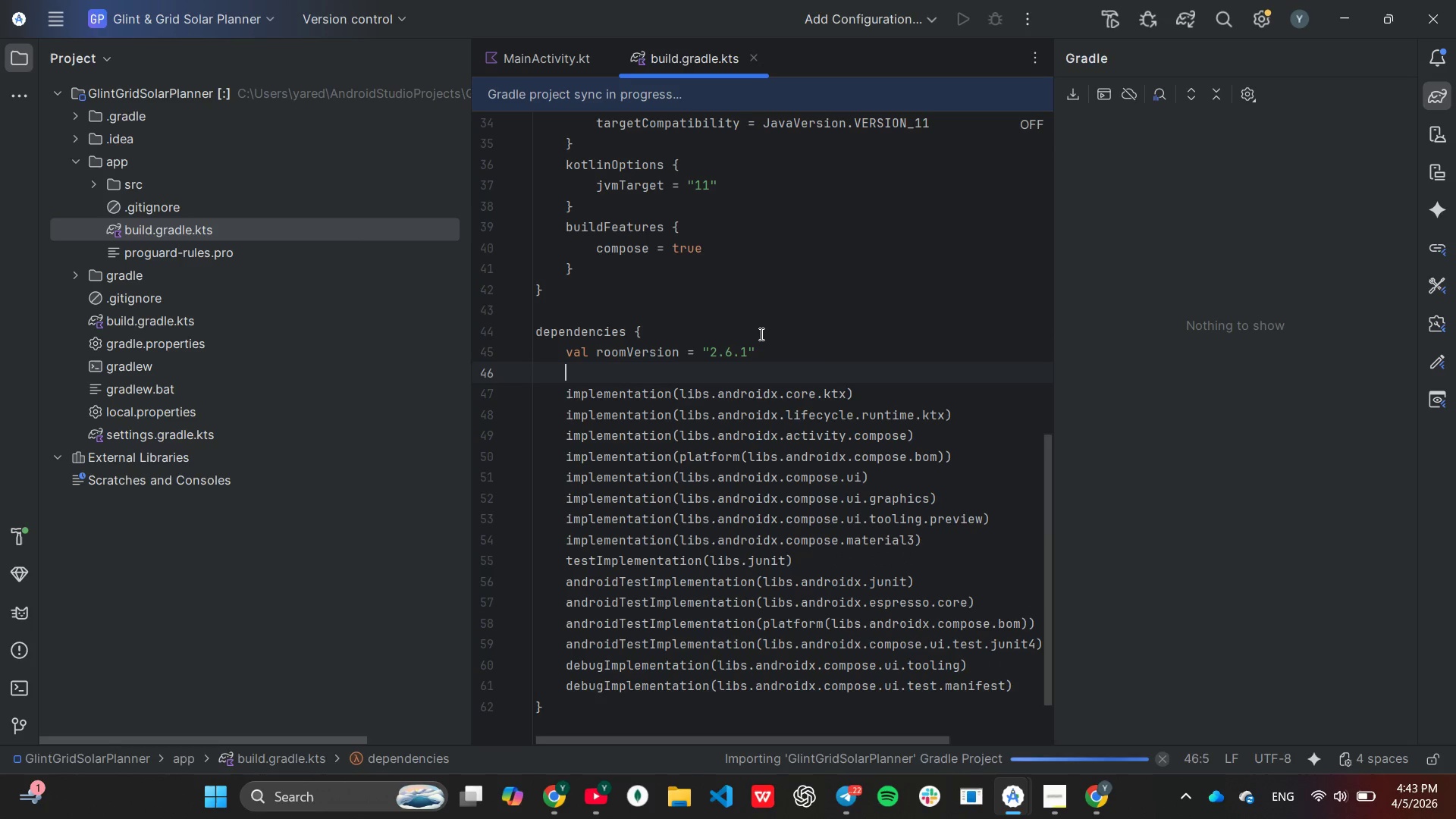 
scroll: coordinate [760, 334], scroll_direction: down, amount: 1.0
 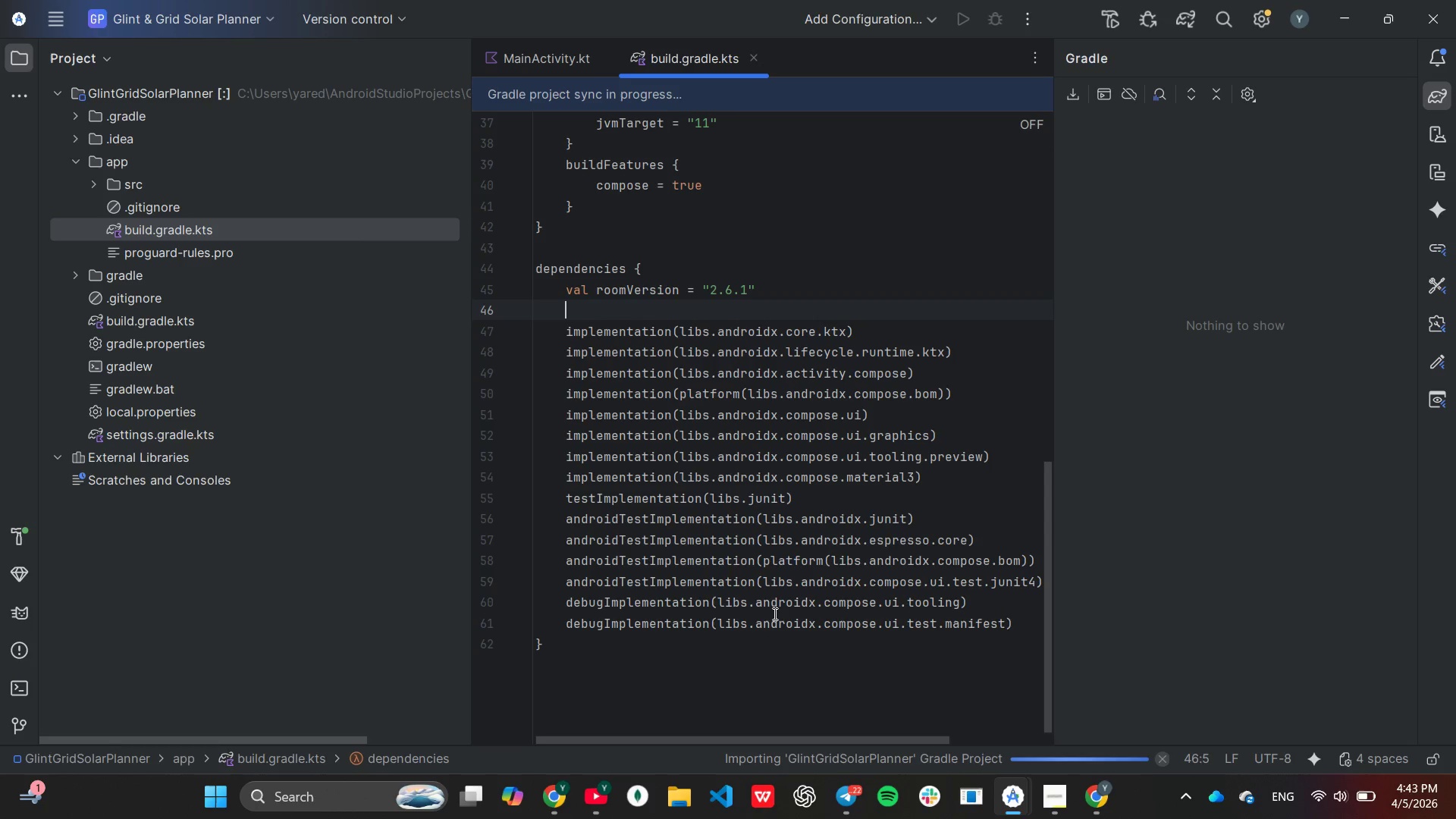 
wait(12.17)
 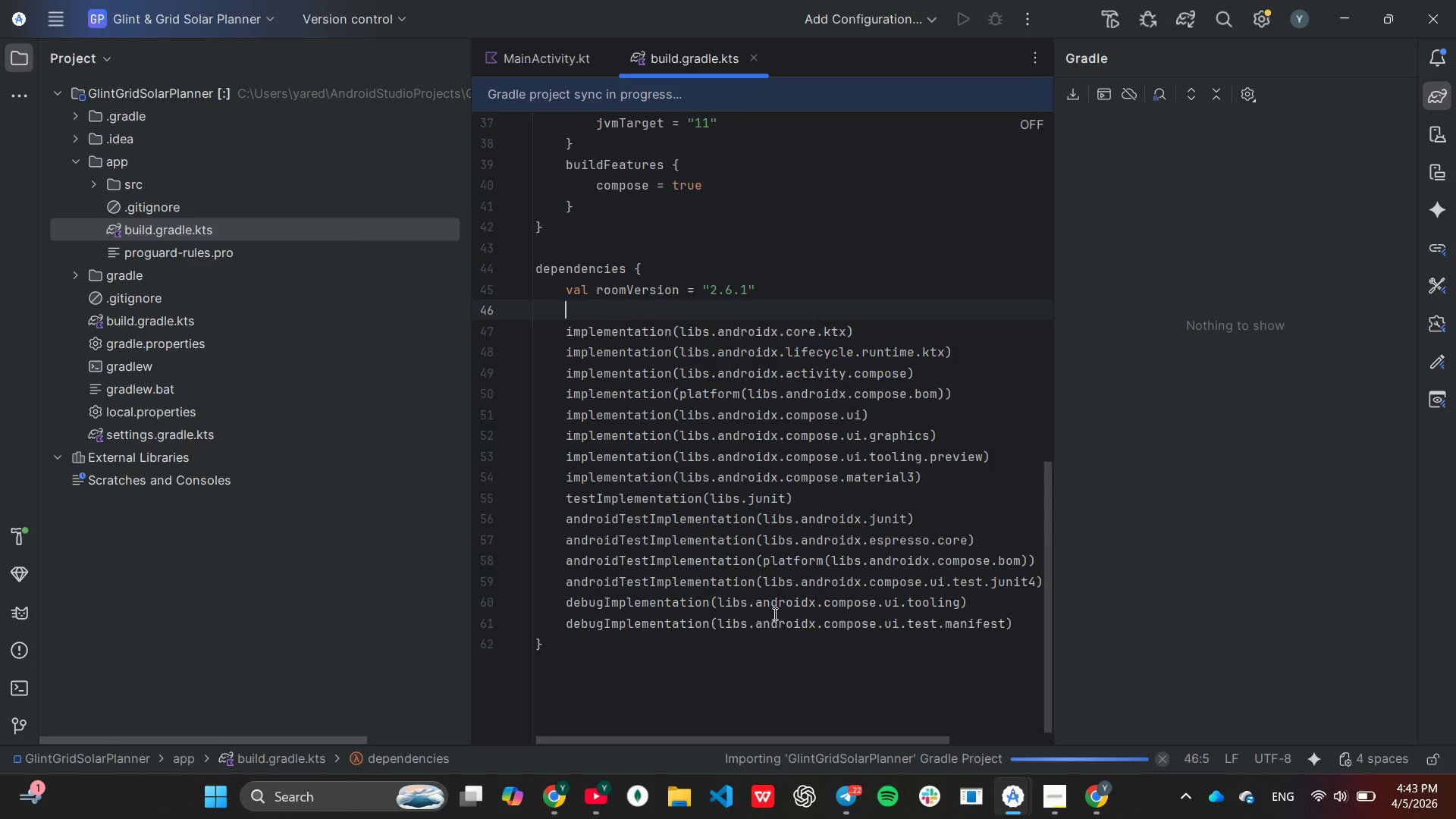 
key(Slash)
 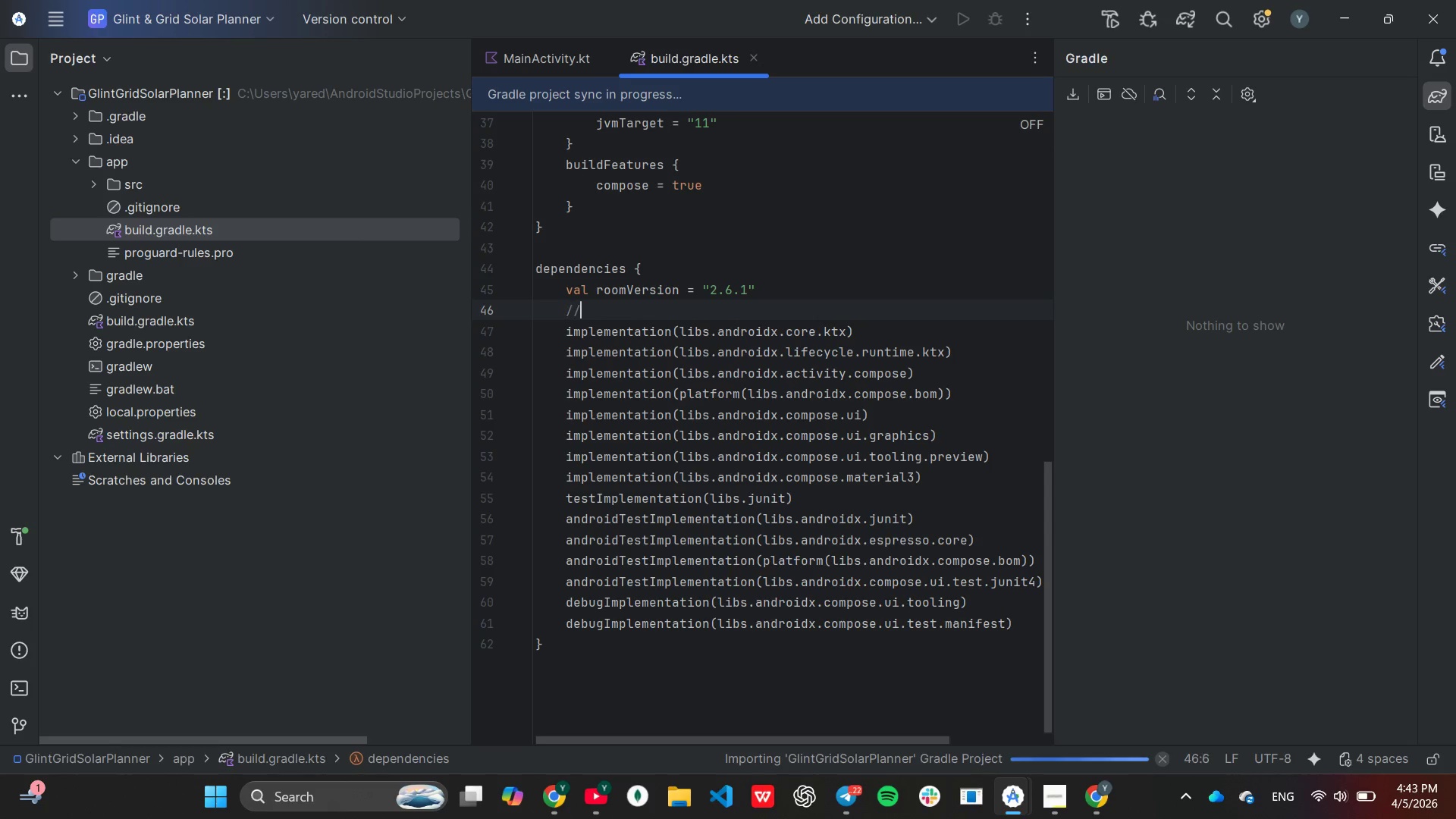 
key(Slash)
 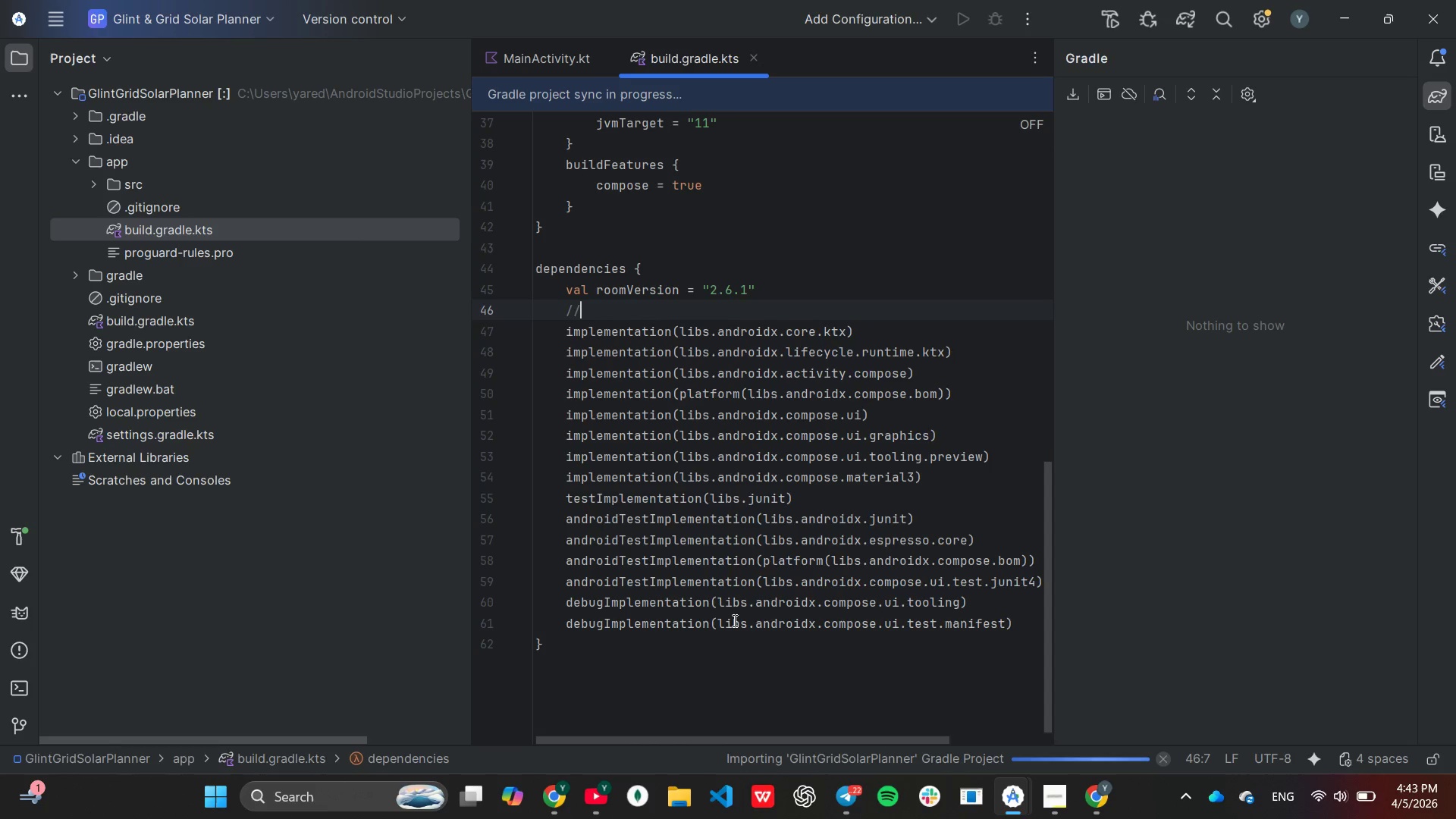 
key(Enter)
 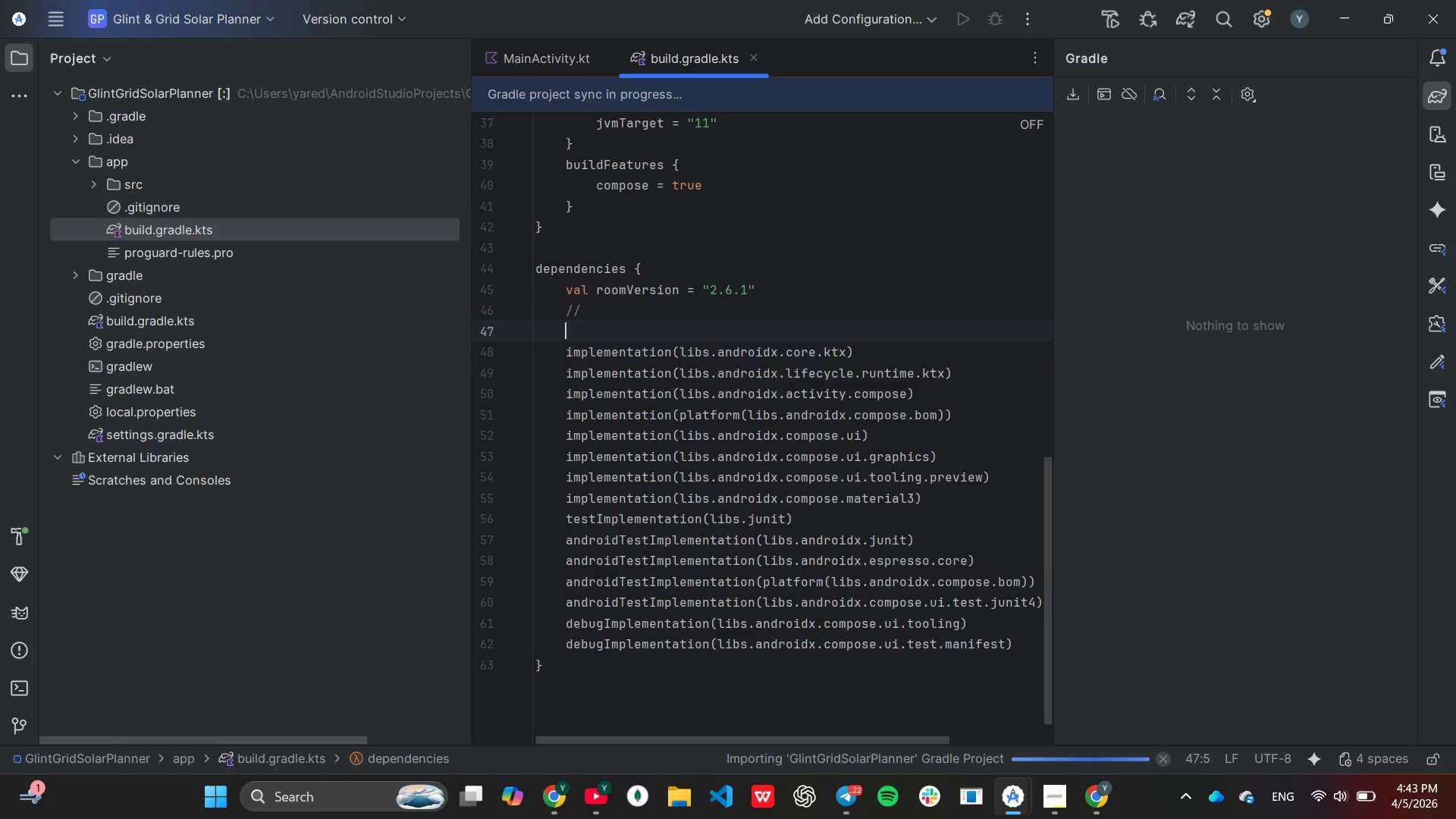 
key(Enter)
 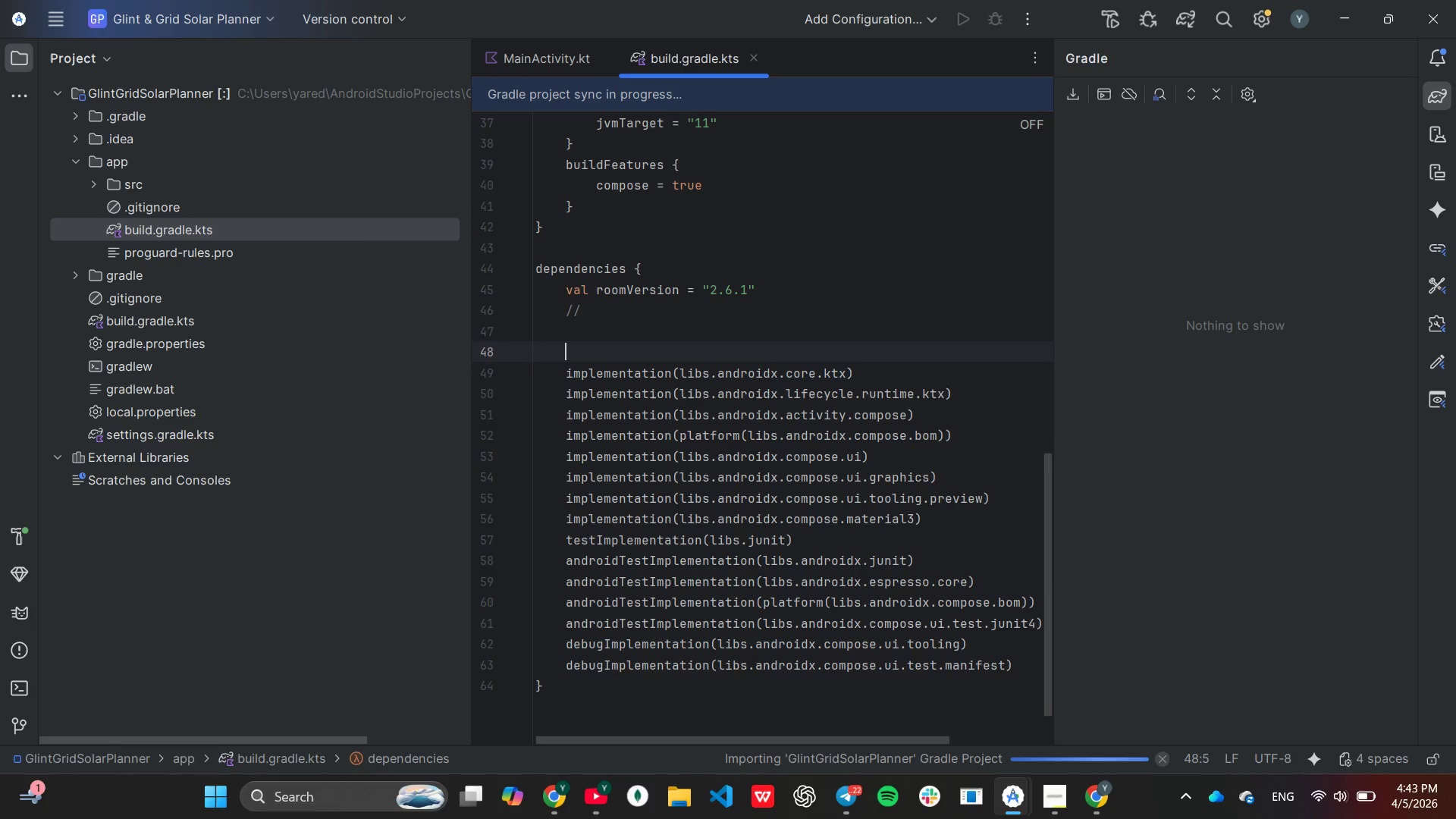 
key(Backspace)
key(Backspace)
type(room DB)
 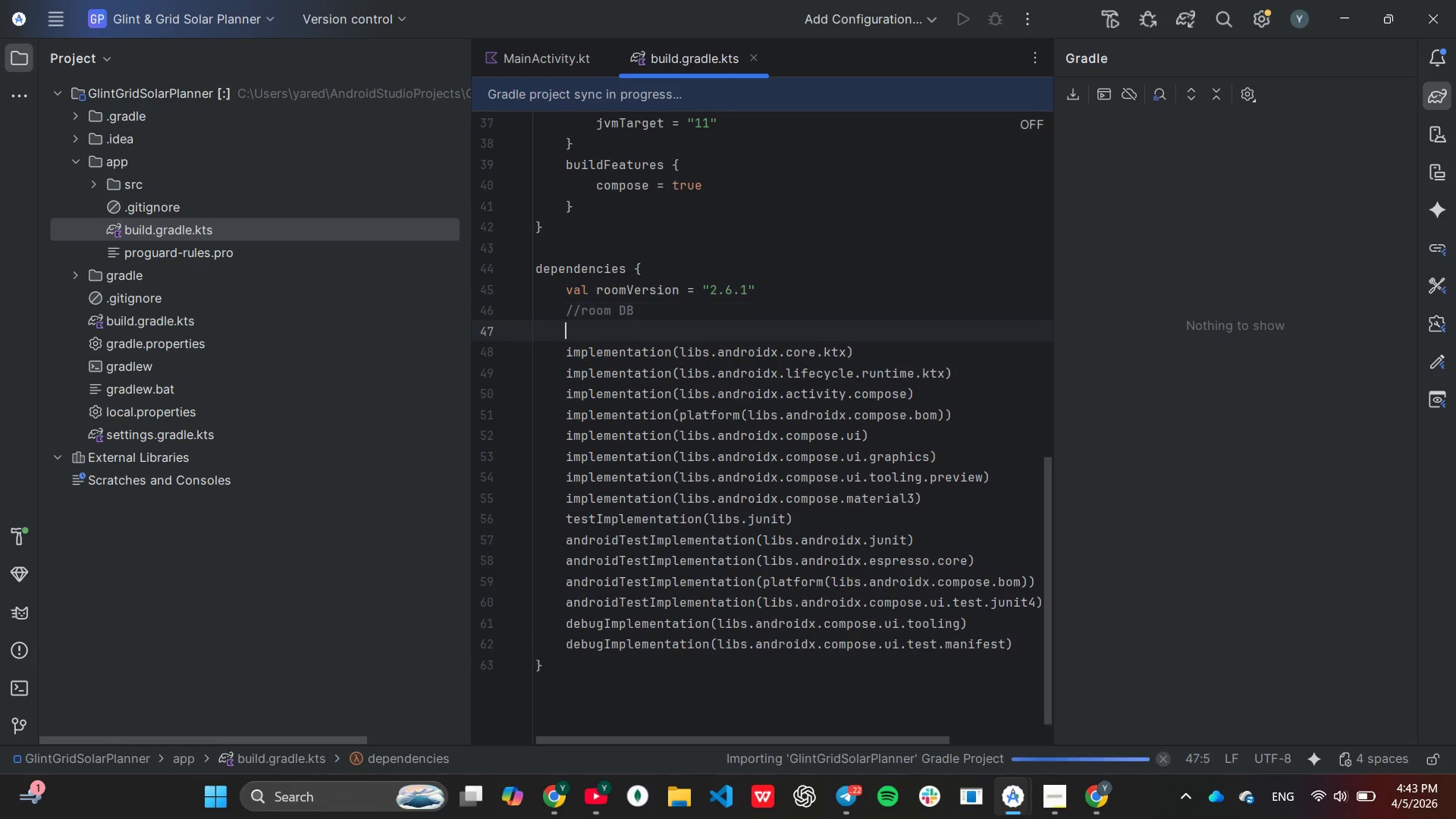 
 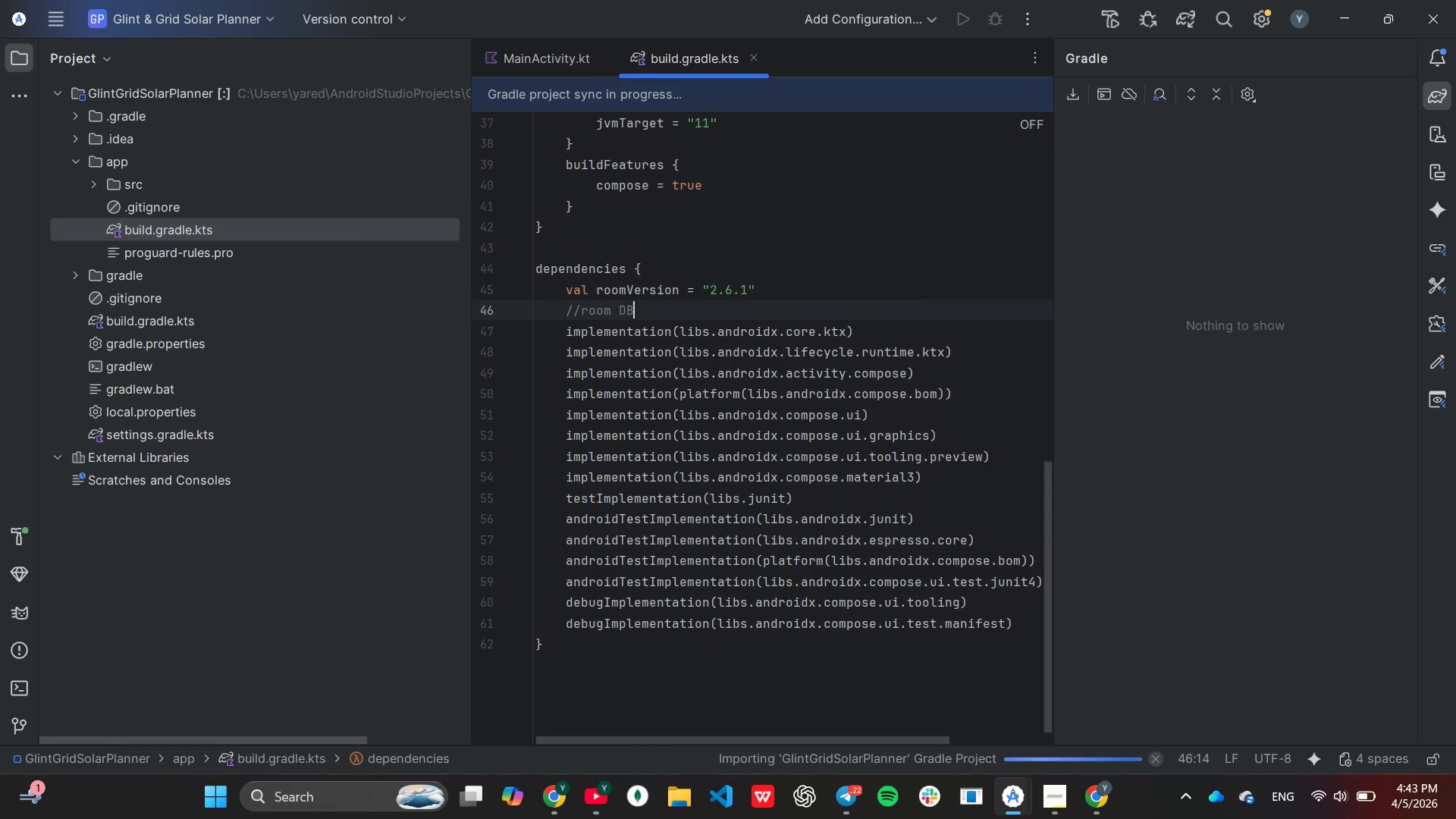 
key(Enter)
 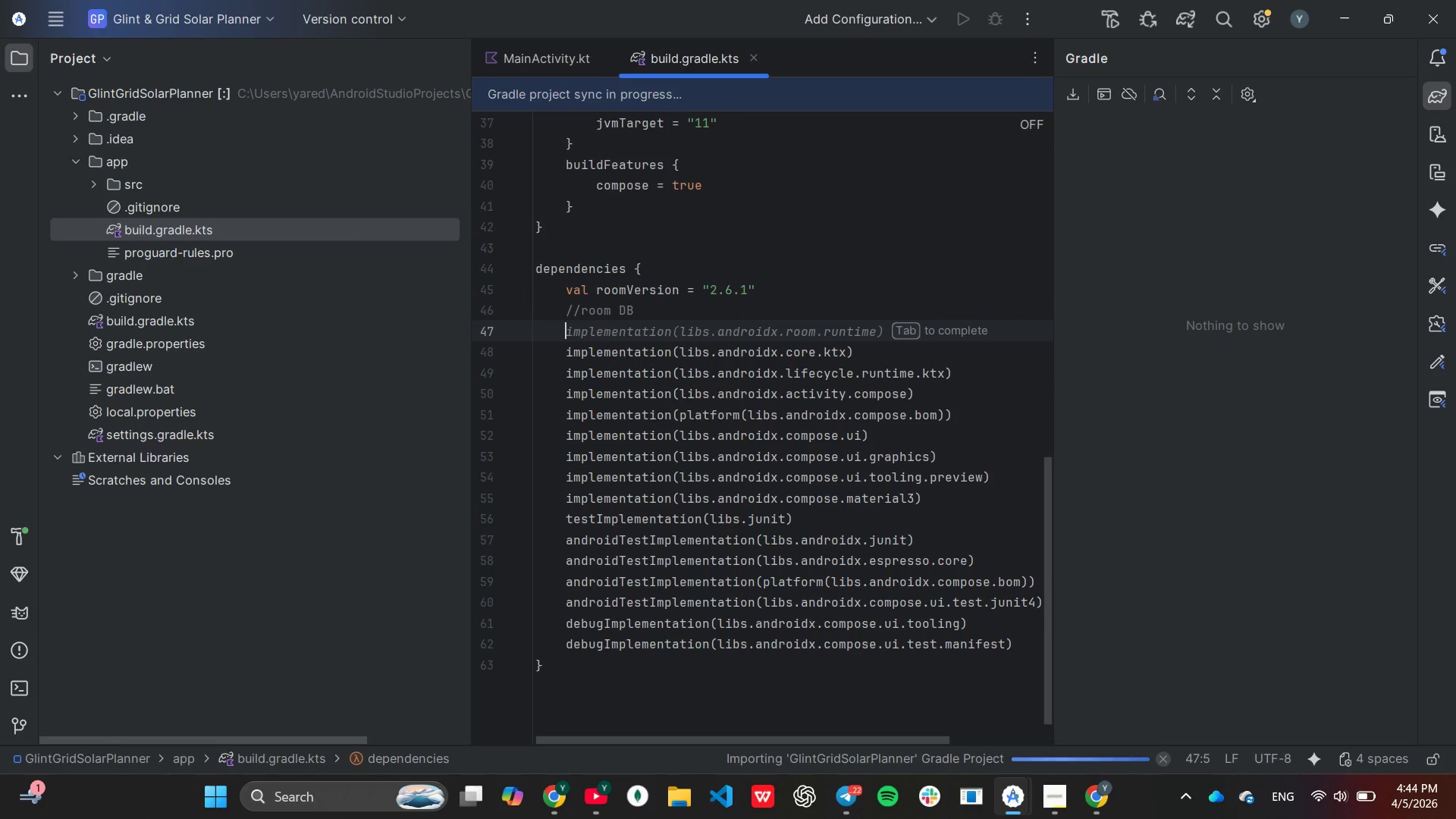 
key(Enter)
 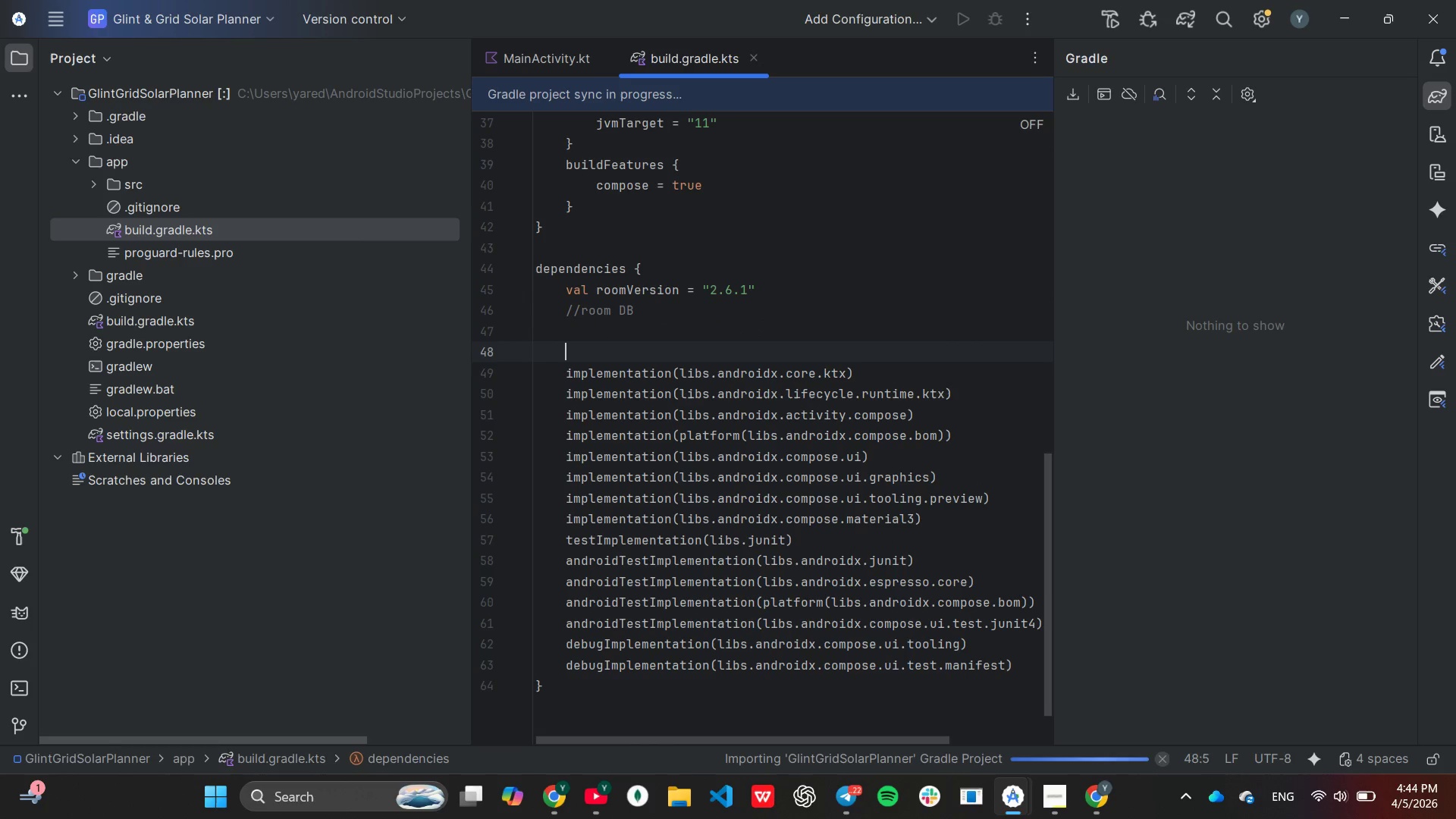 
key(ArrowUp)
 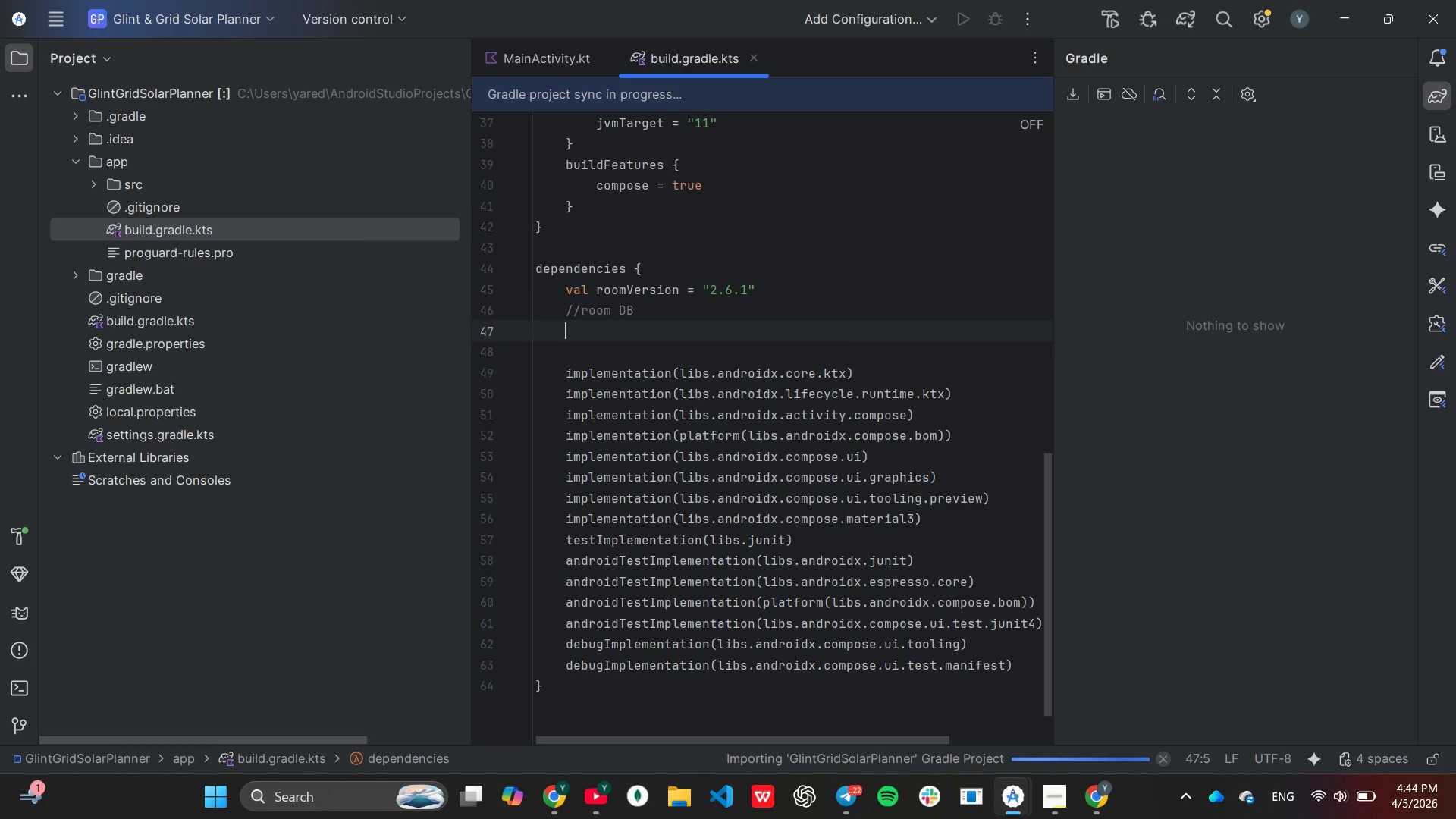 
type(implementation)
 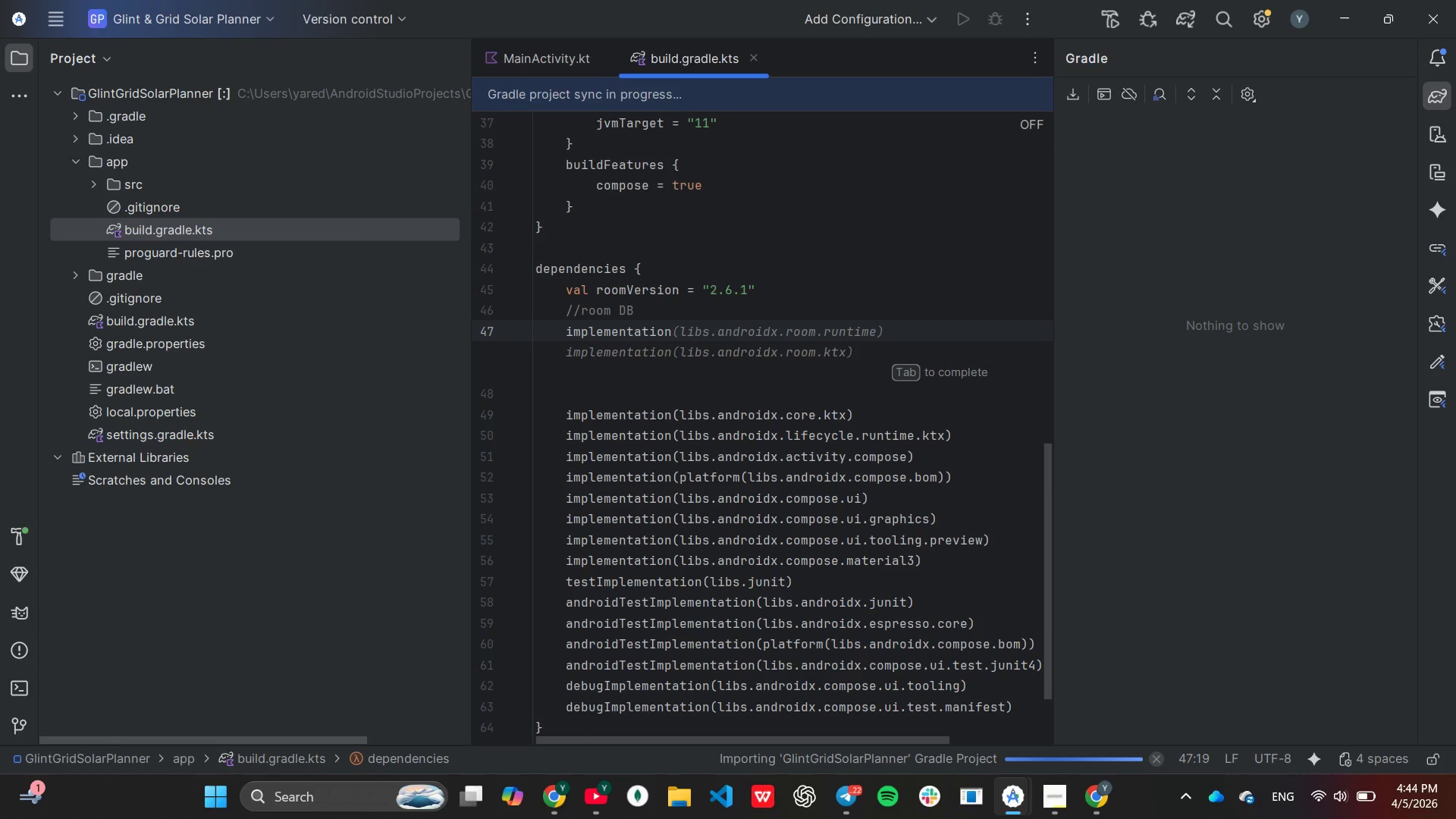 
type((androidx.room:)
 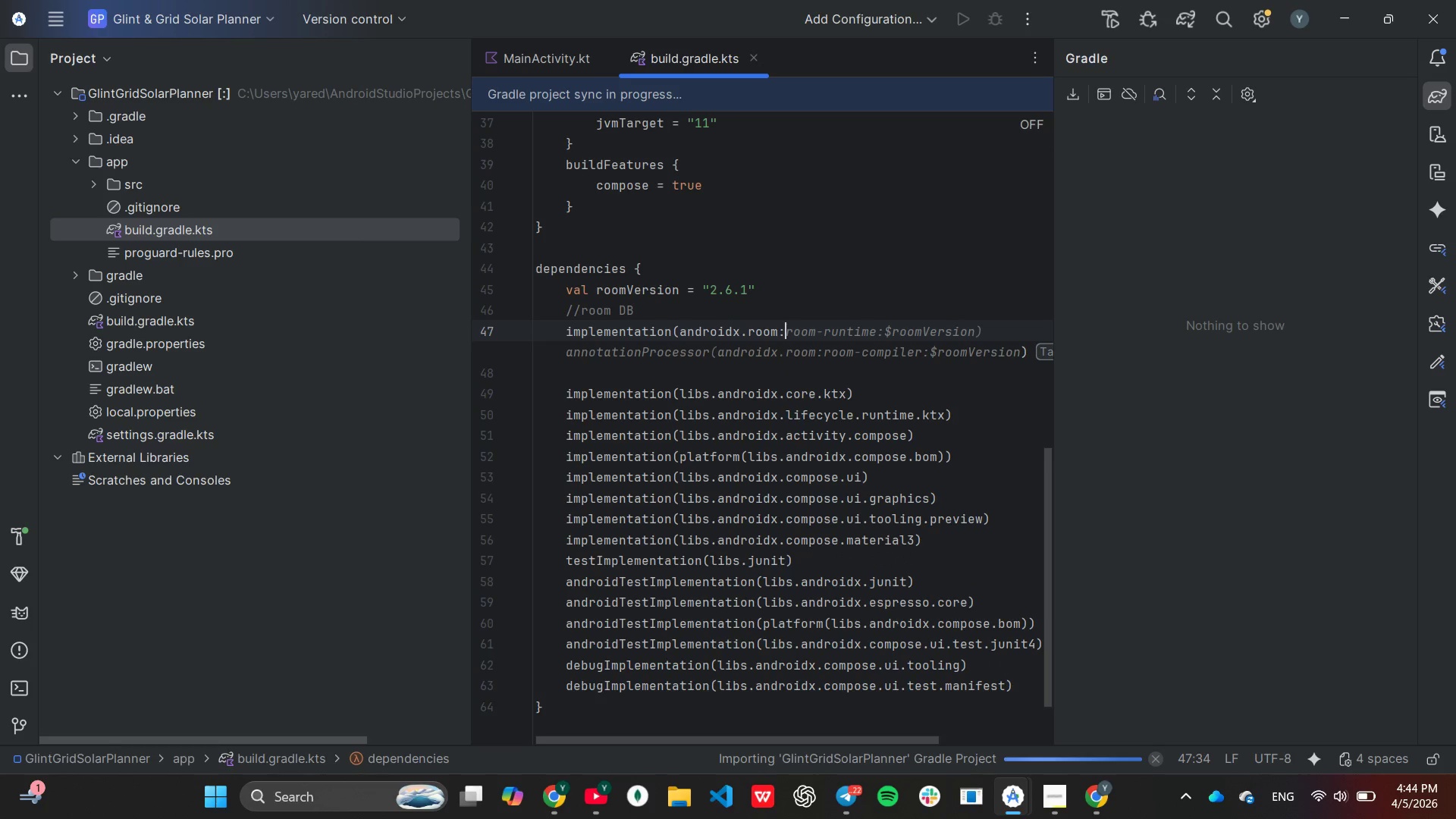 
key(Tab)
 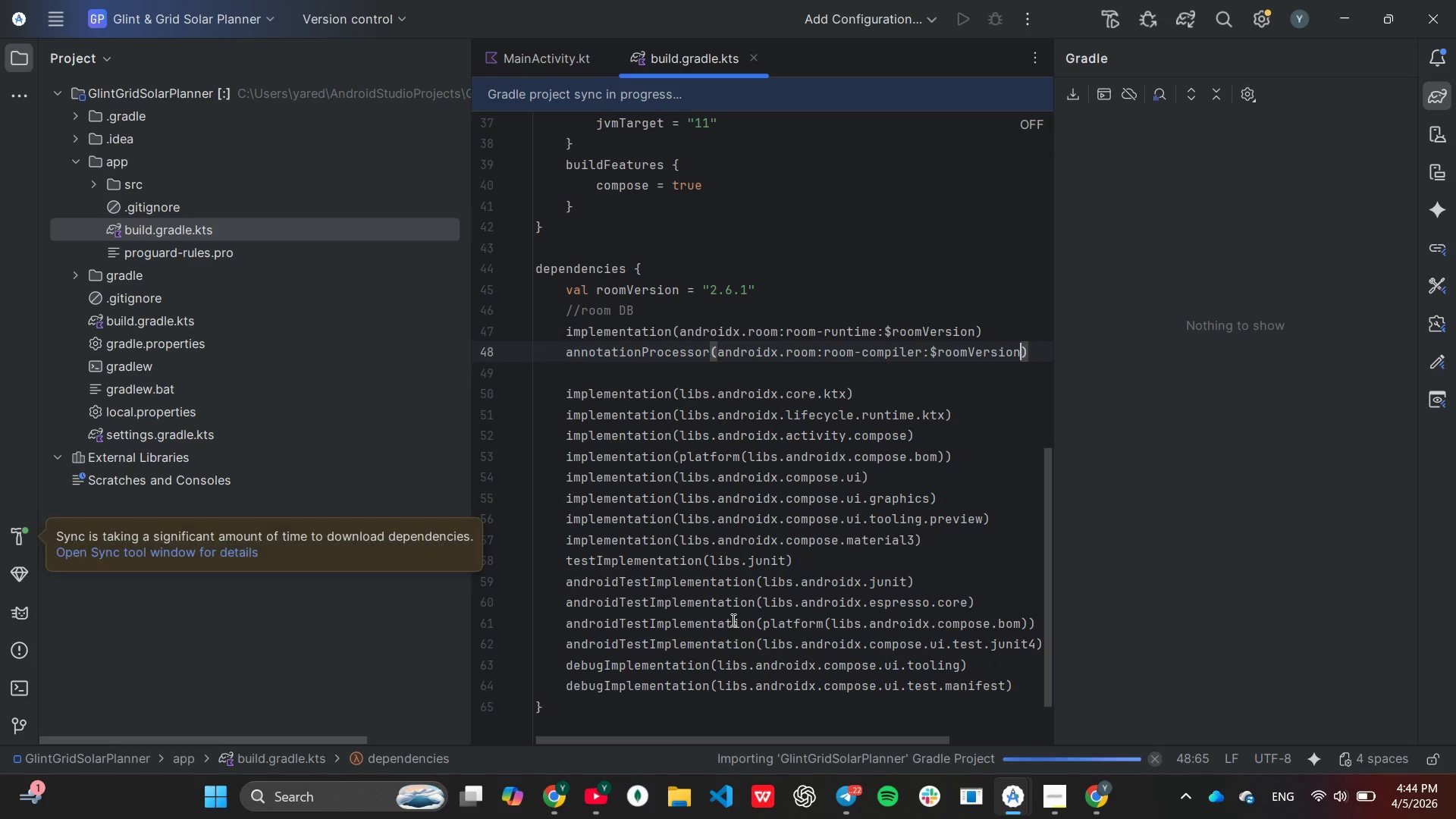 
key(Semicolon)
 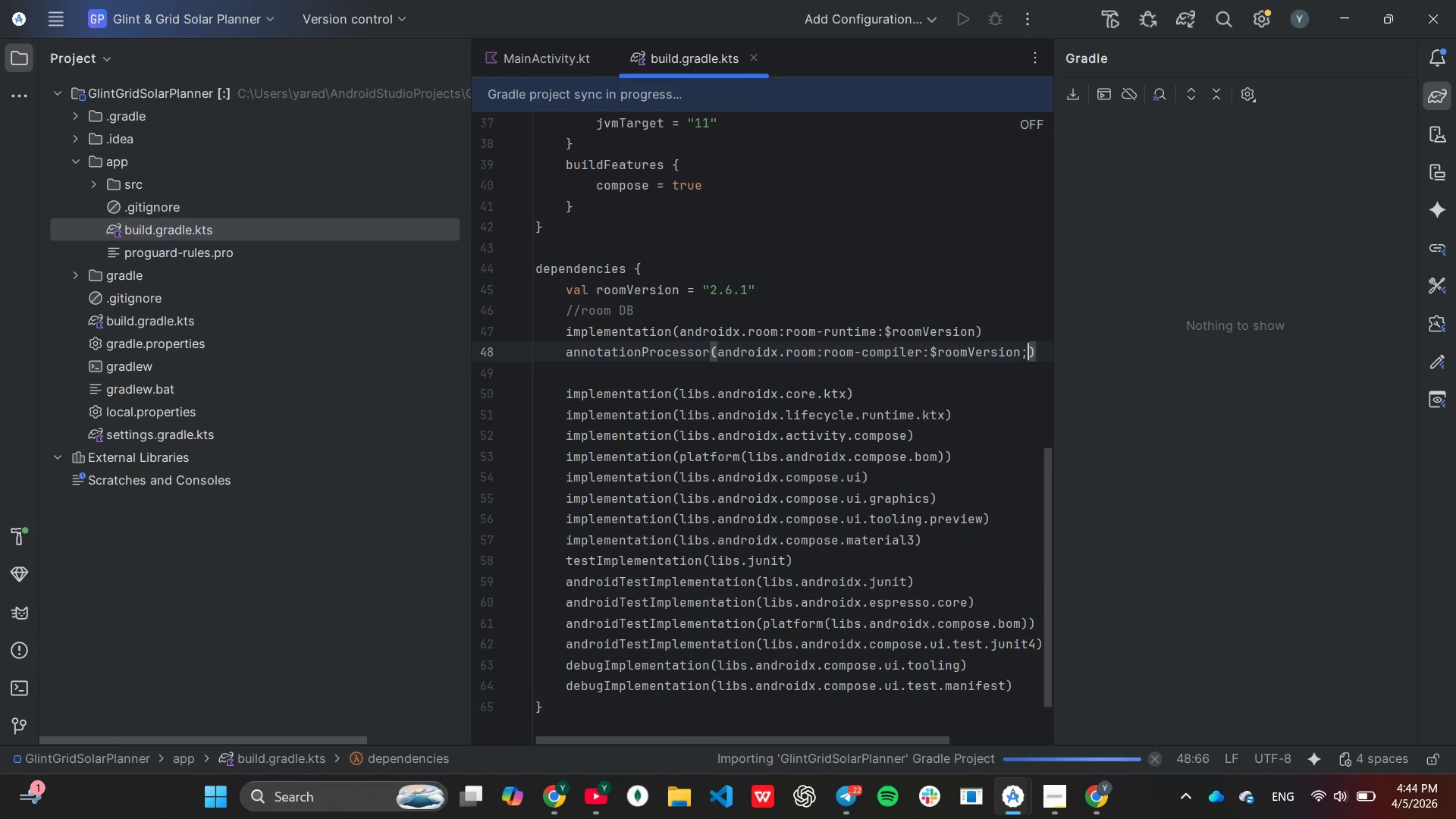 
key(Semicolon)
 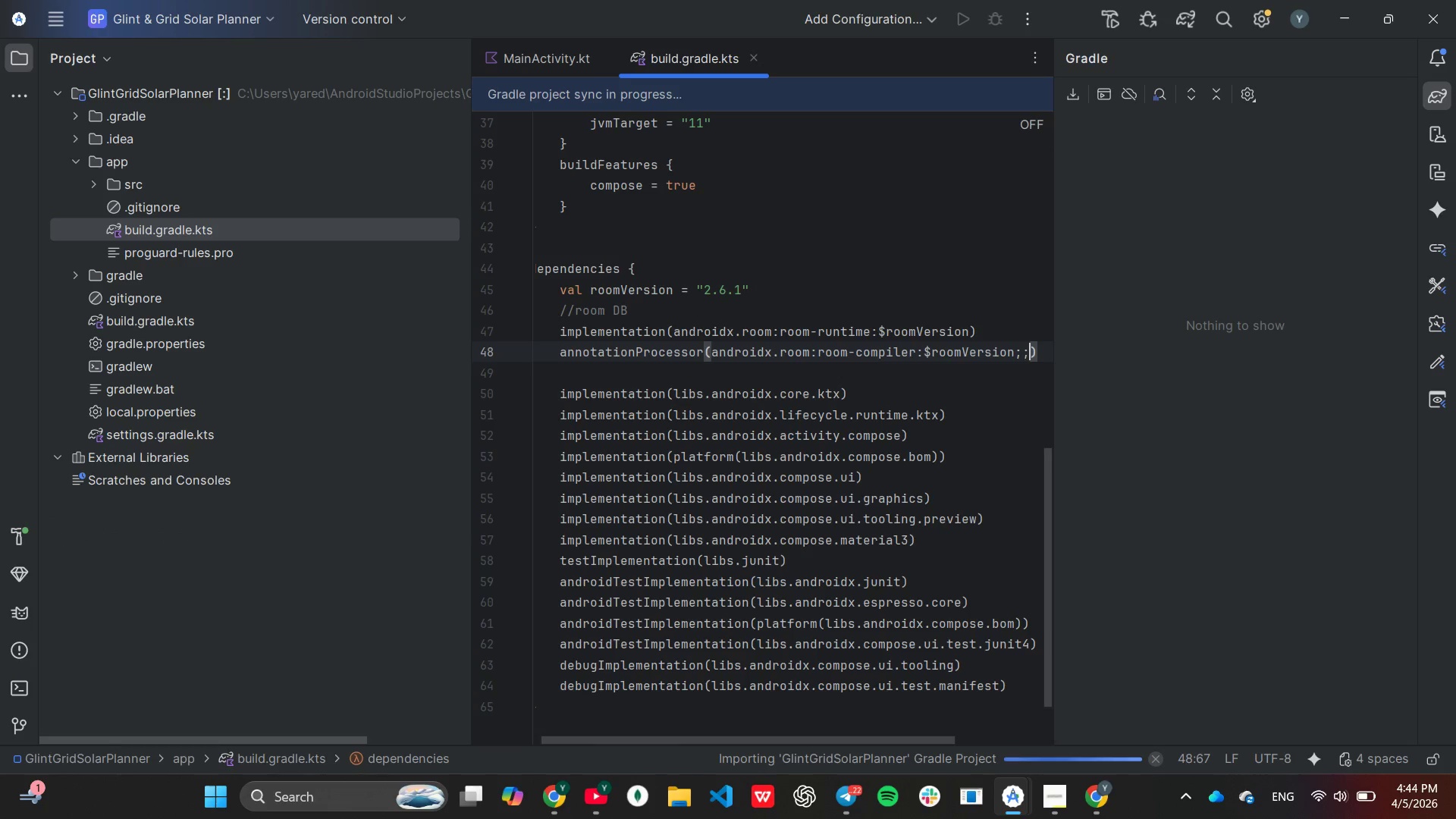 
key(Backspace)
 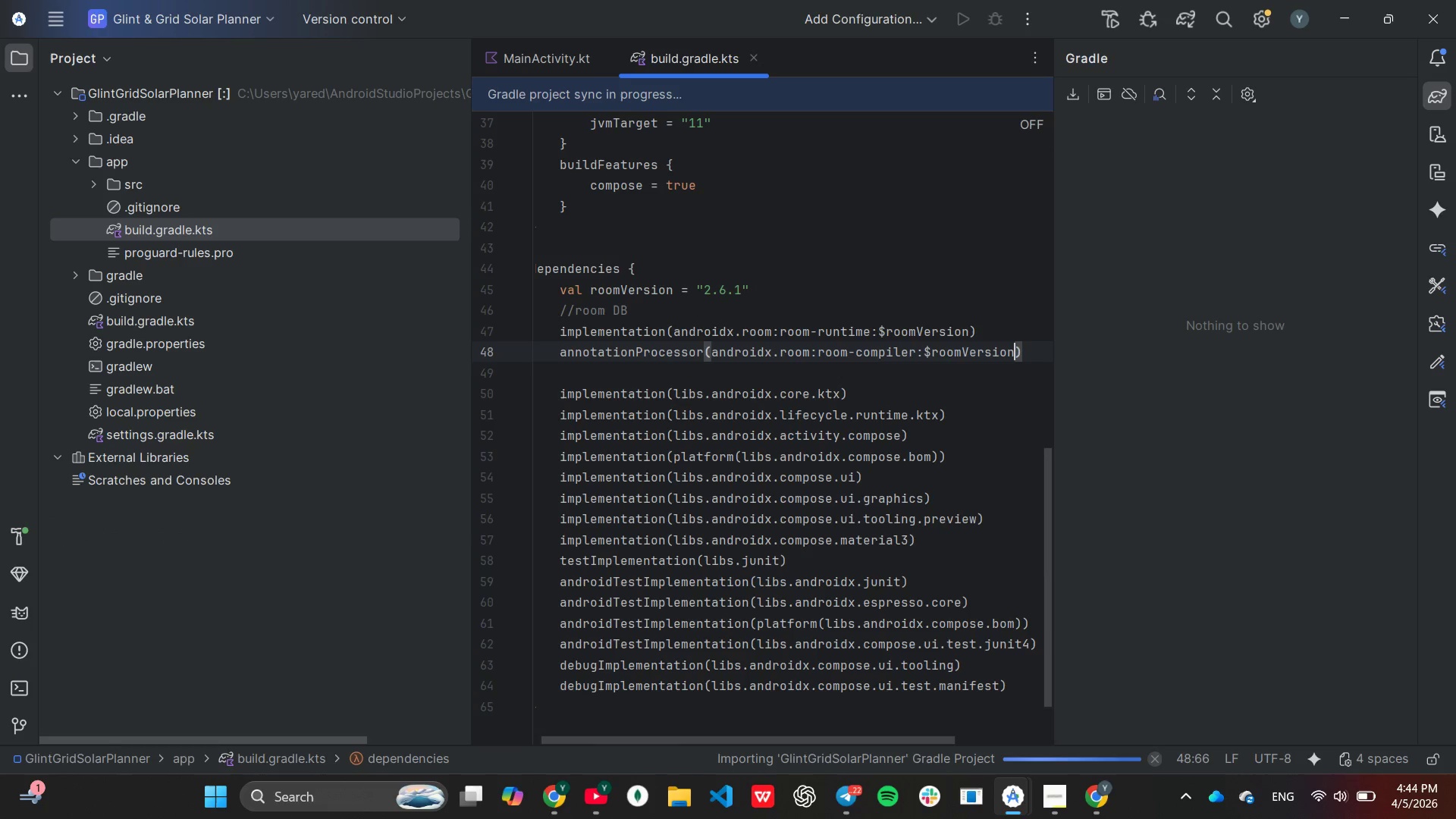 
key(Backspace)
 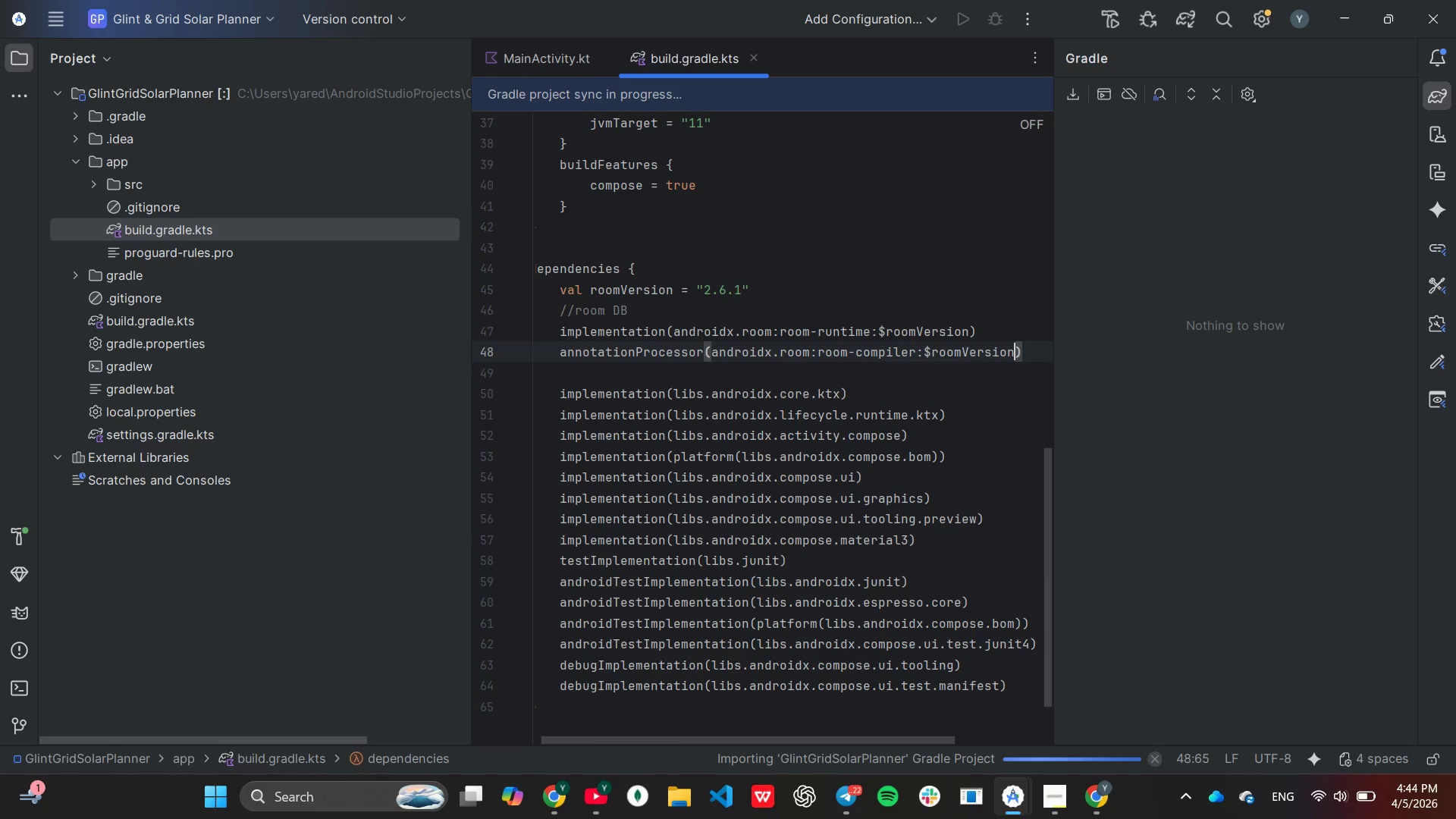 
wait(6.41)
 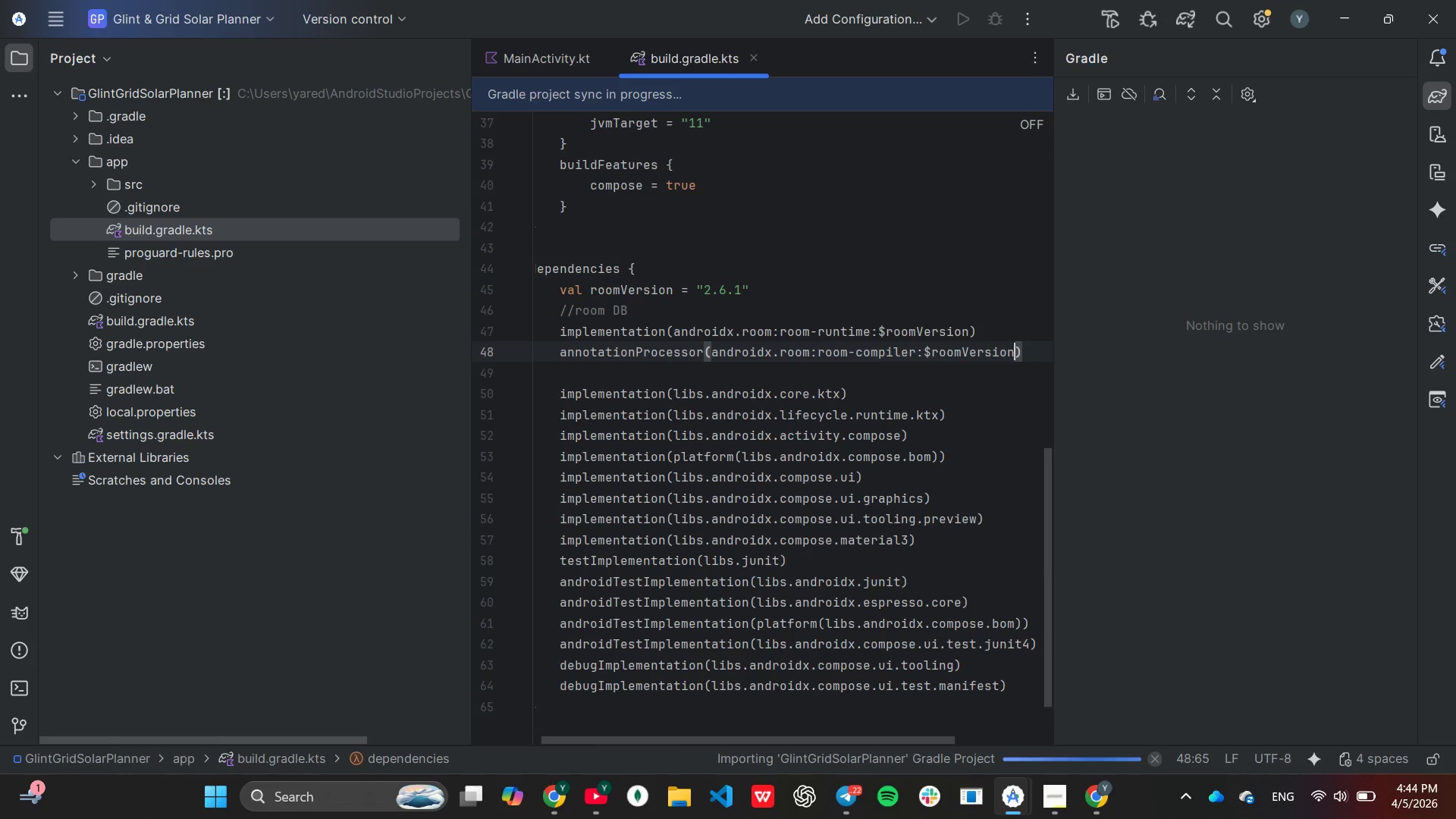 
key(ArrowLeft)
 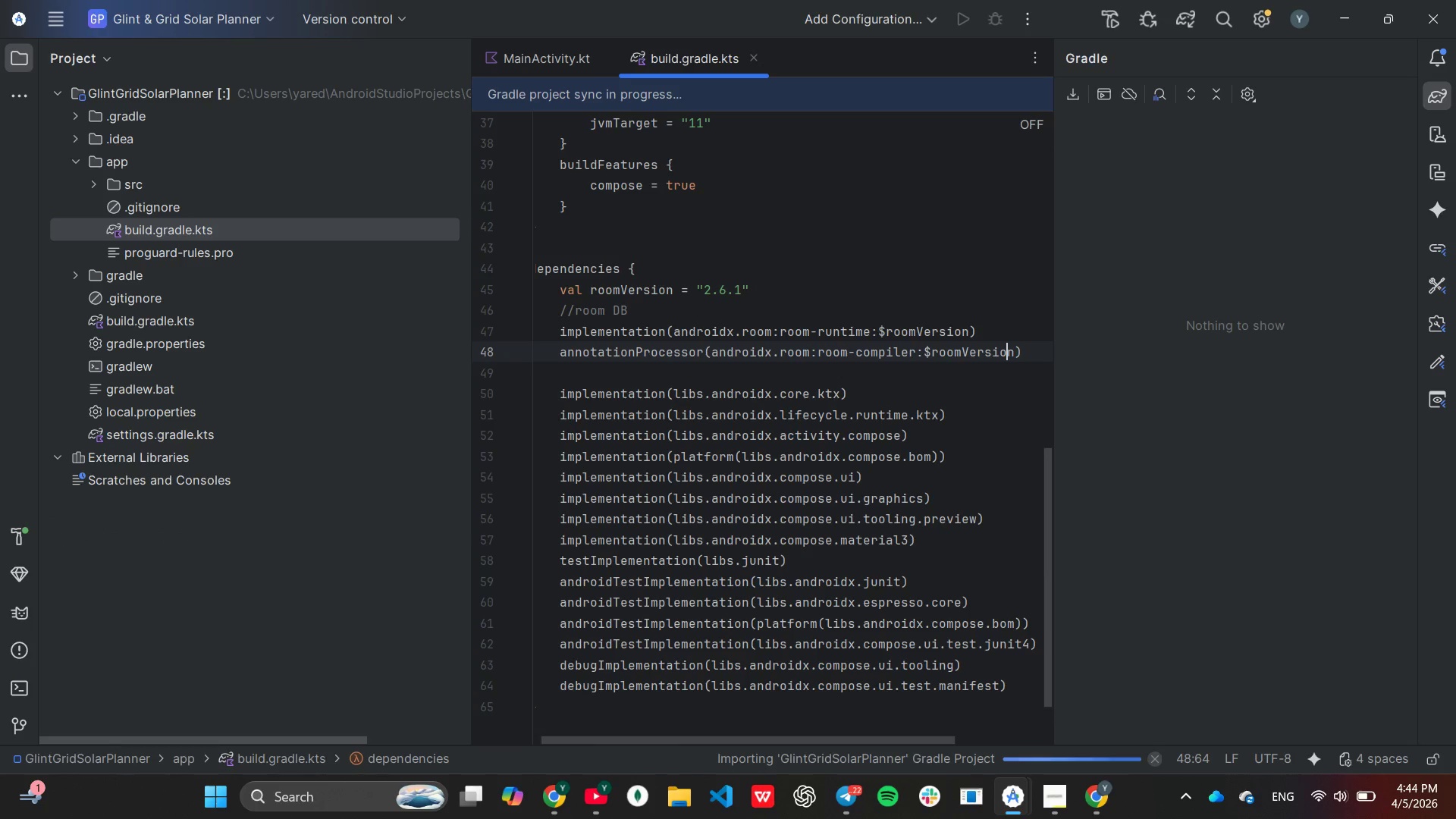 
key(ArrowUp)
 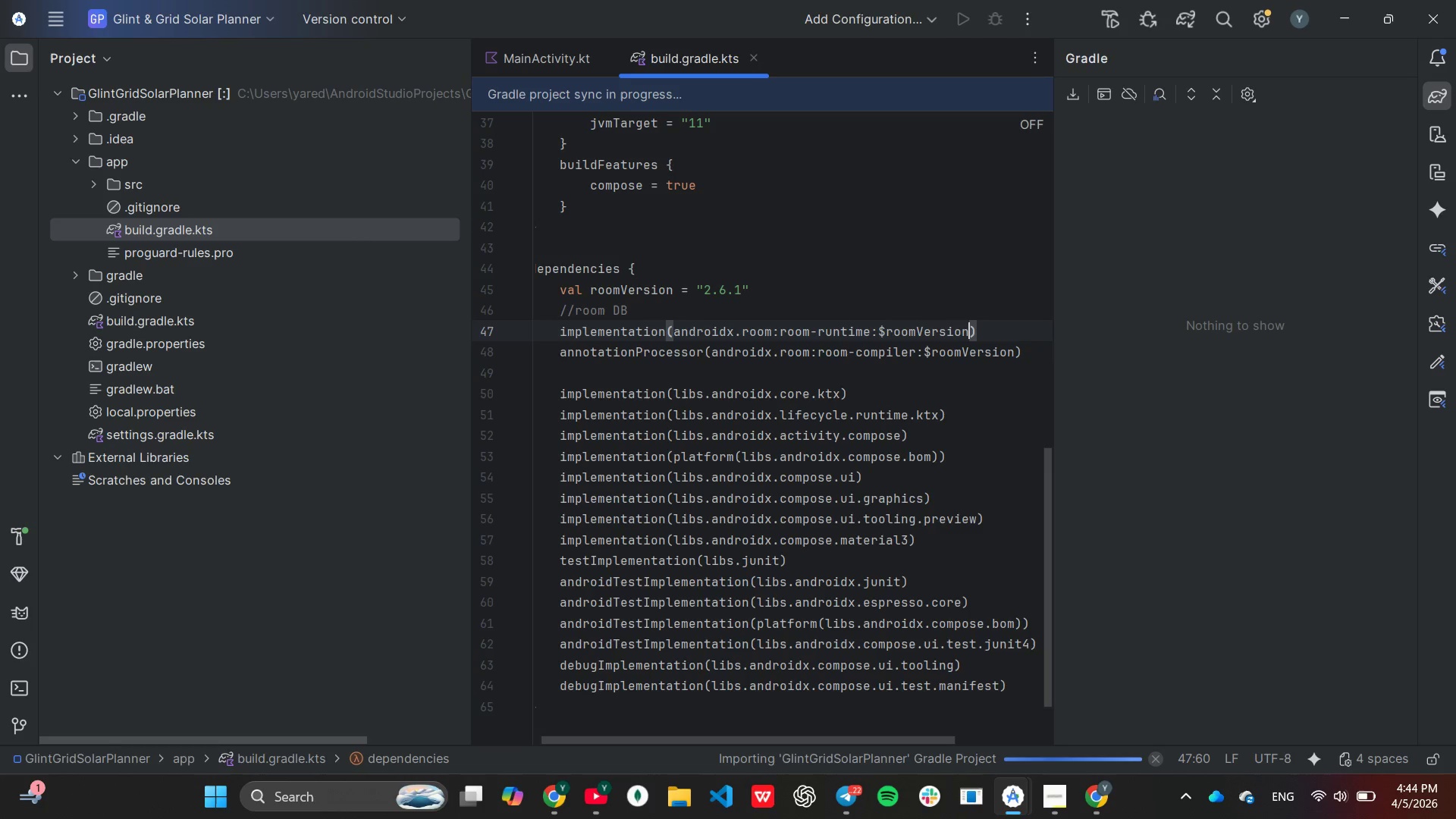 
key(ArrowLeft)
 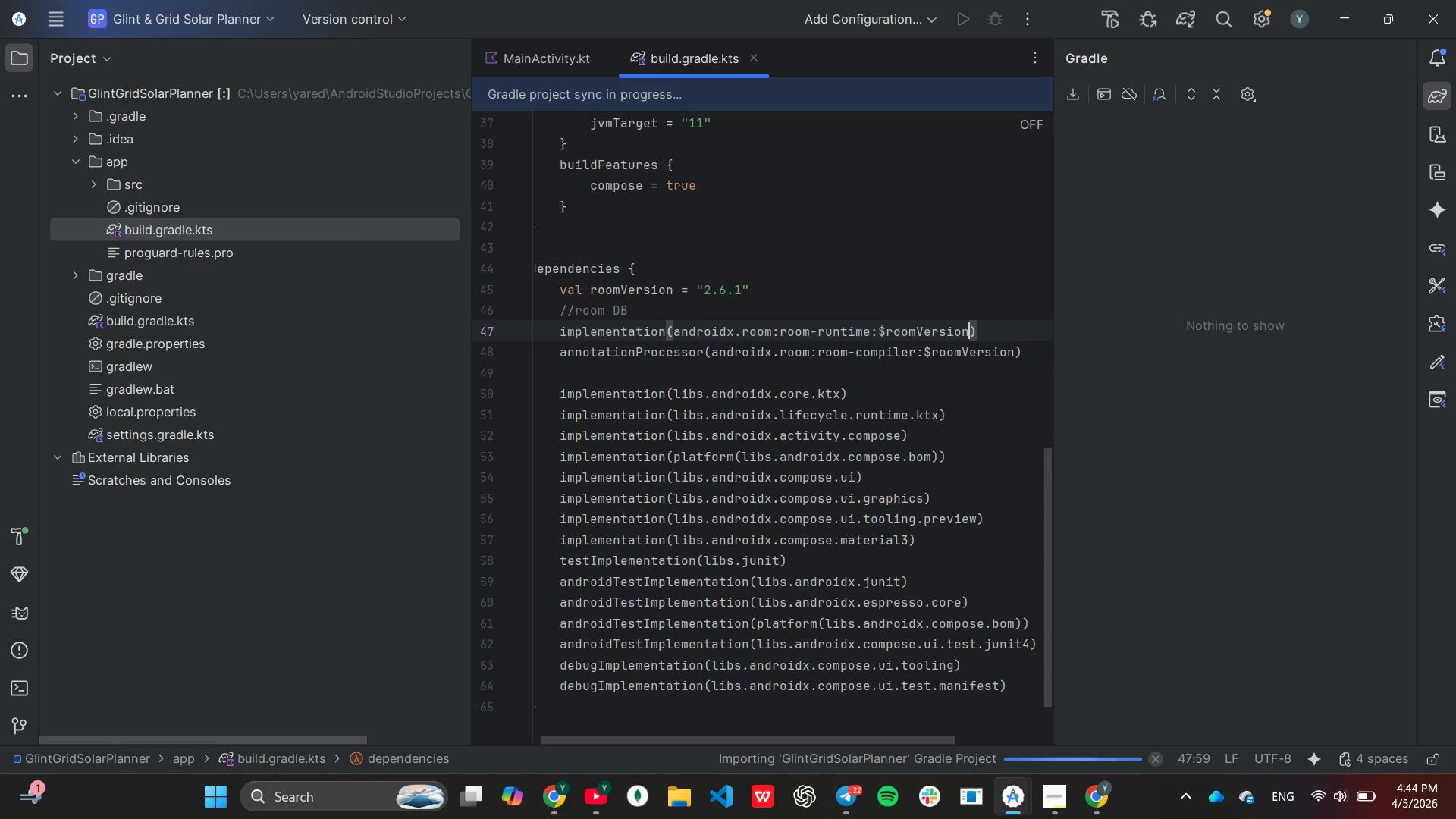 
key(Shift+Quote)
 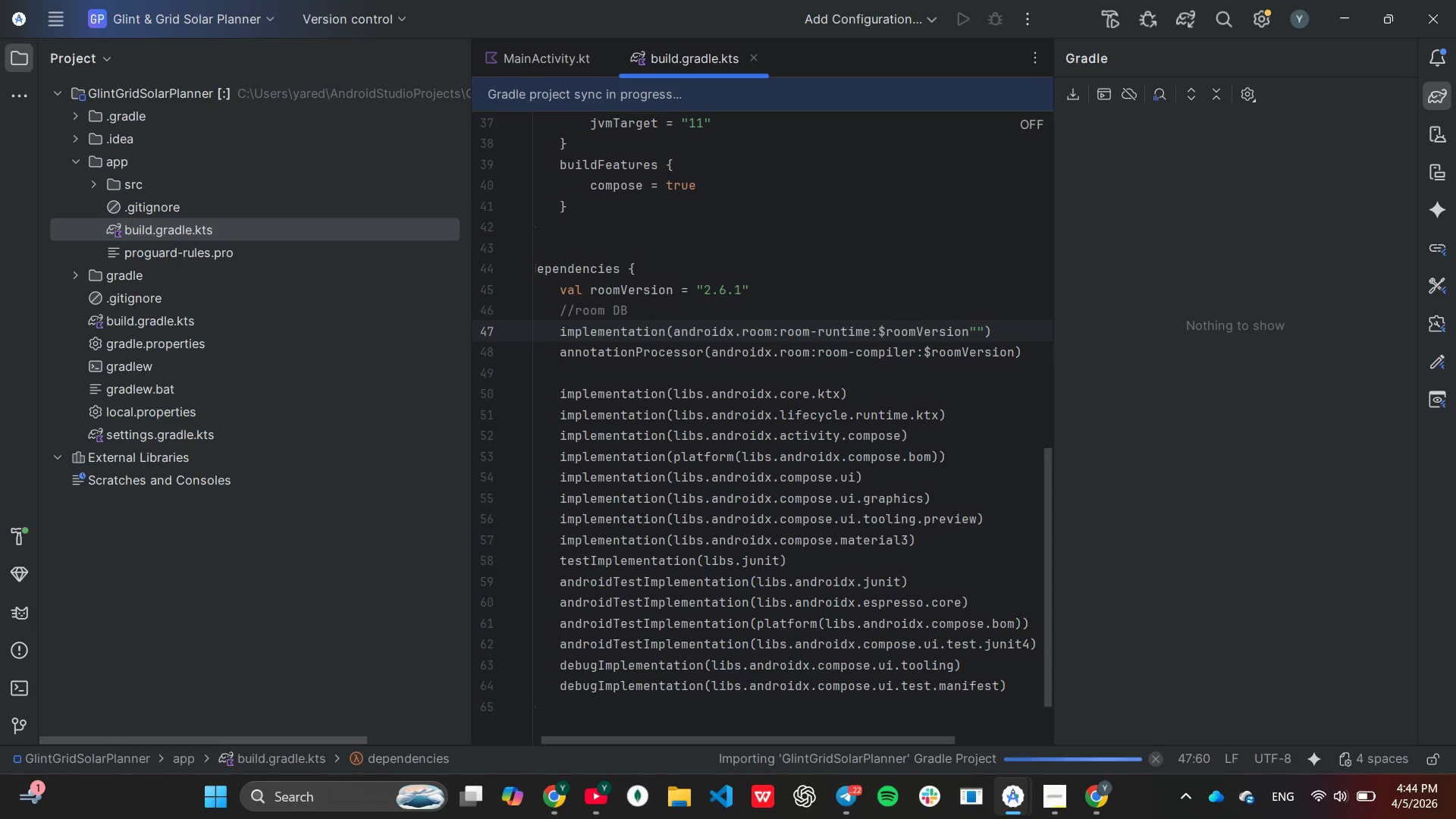 
key(ArrowRight)
 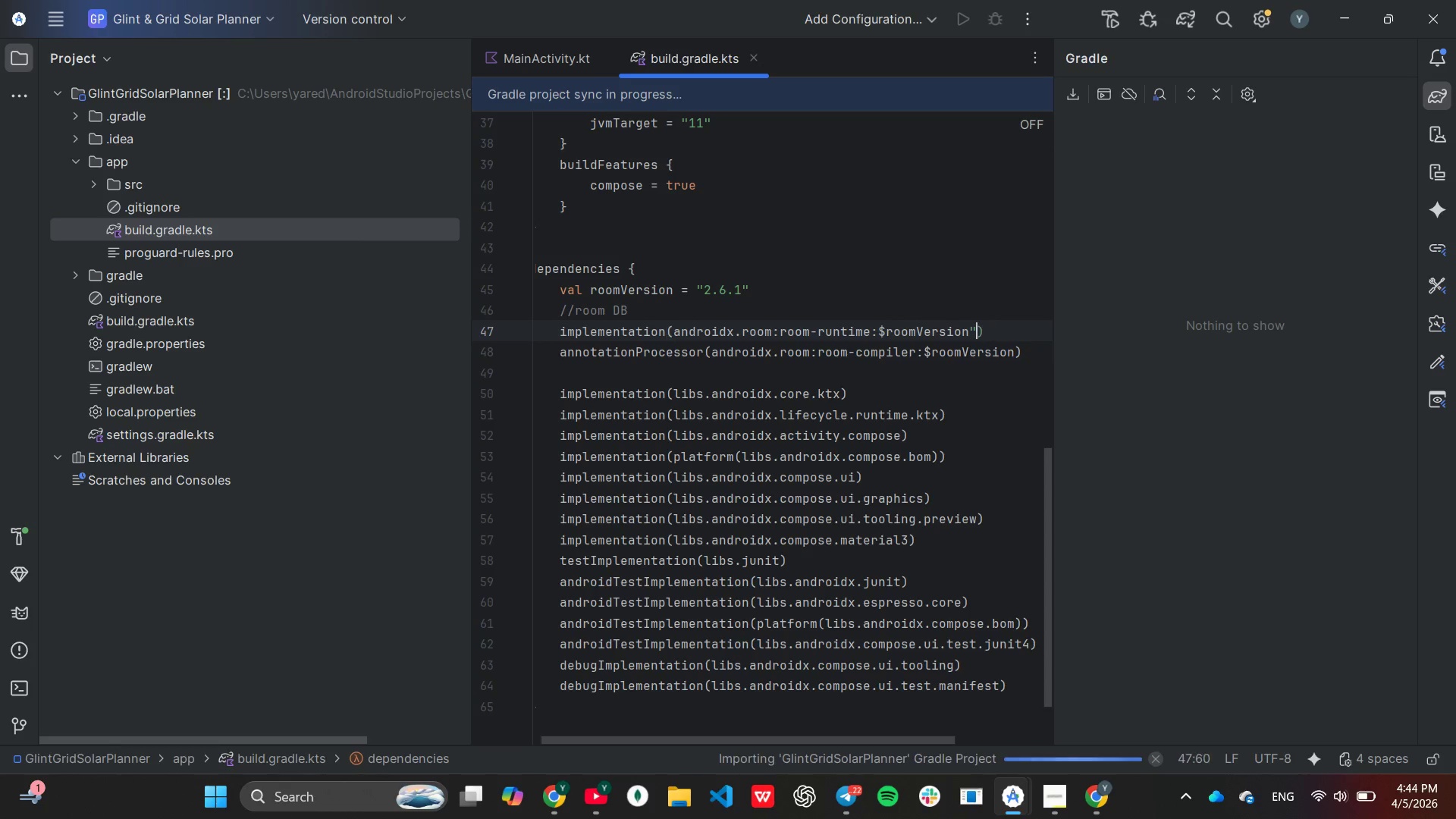 
key(Backspace)
 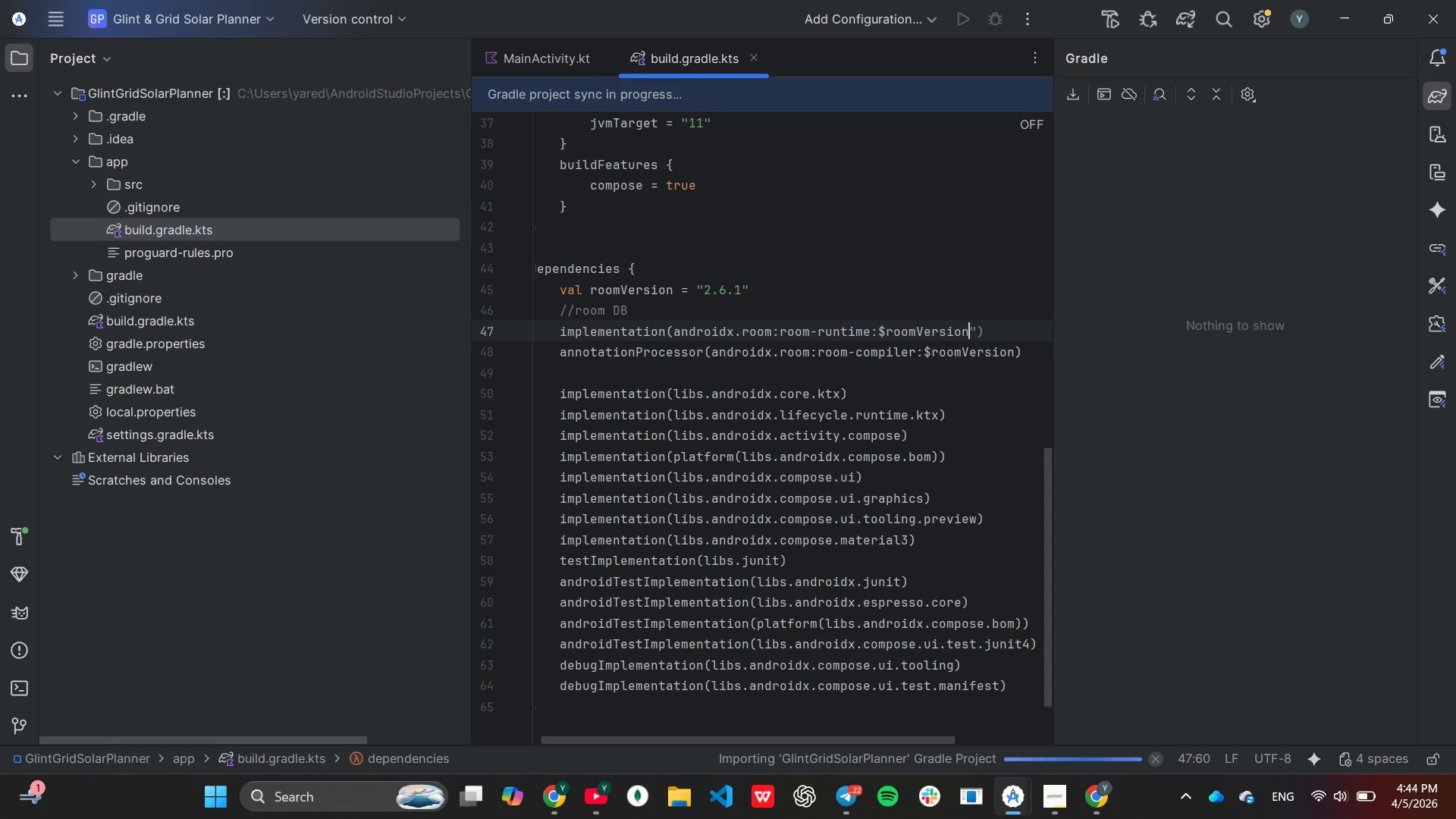 
hold_key(key=ArrowLeft, duration=1.5)
 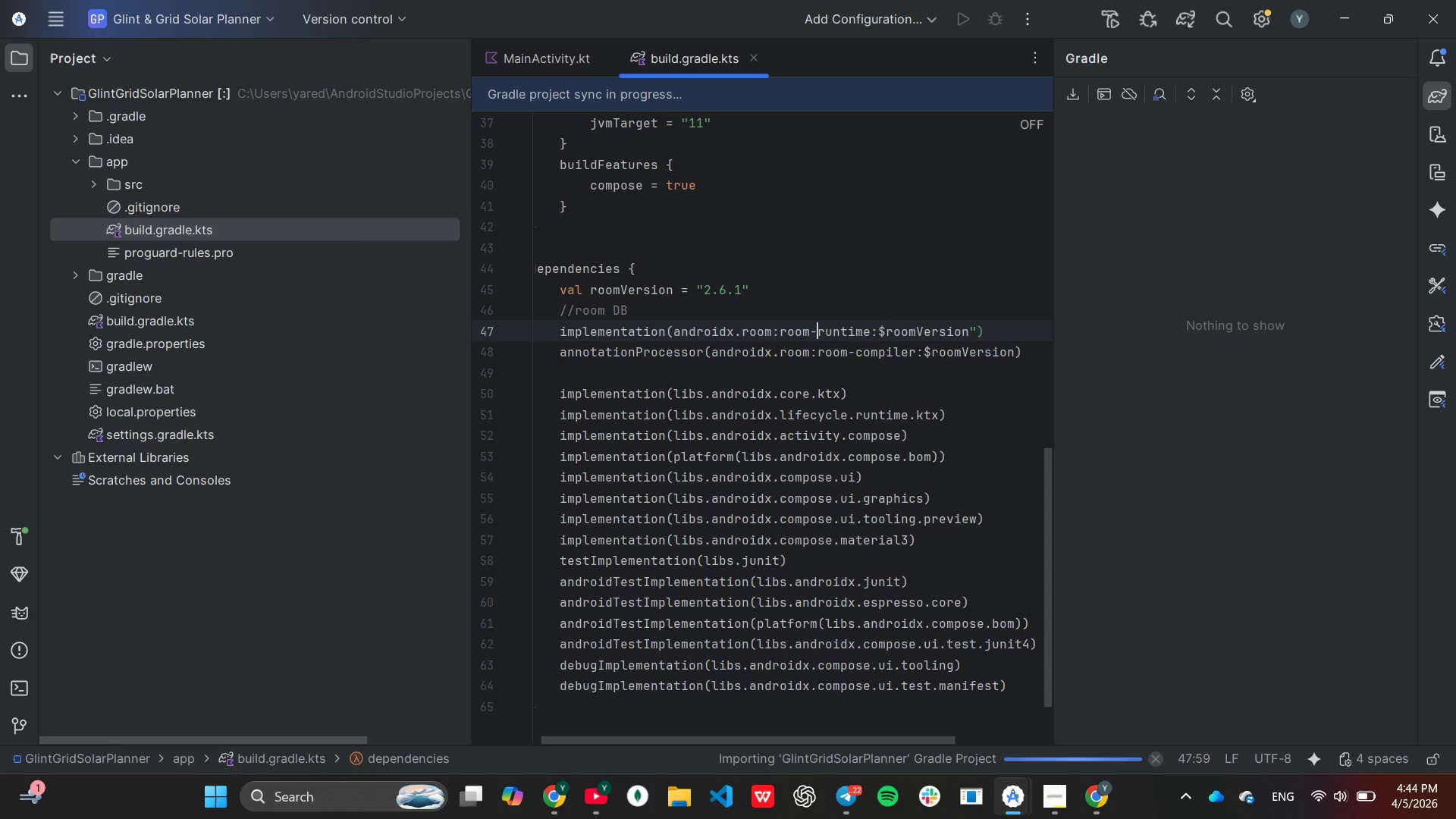 
key(ArrowLeft)
 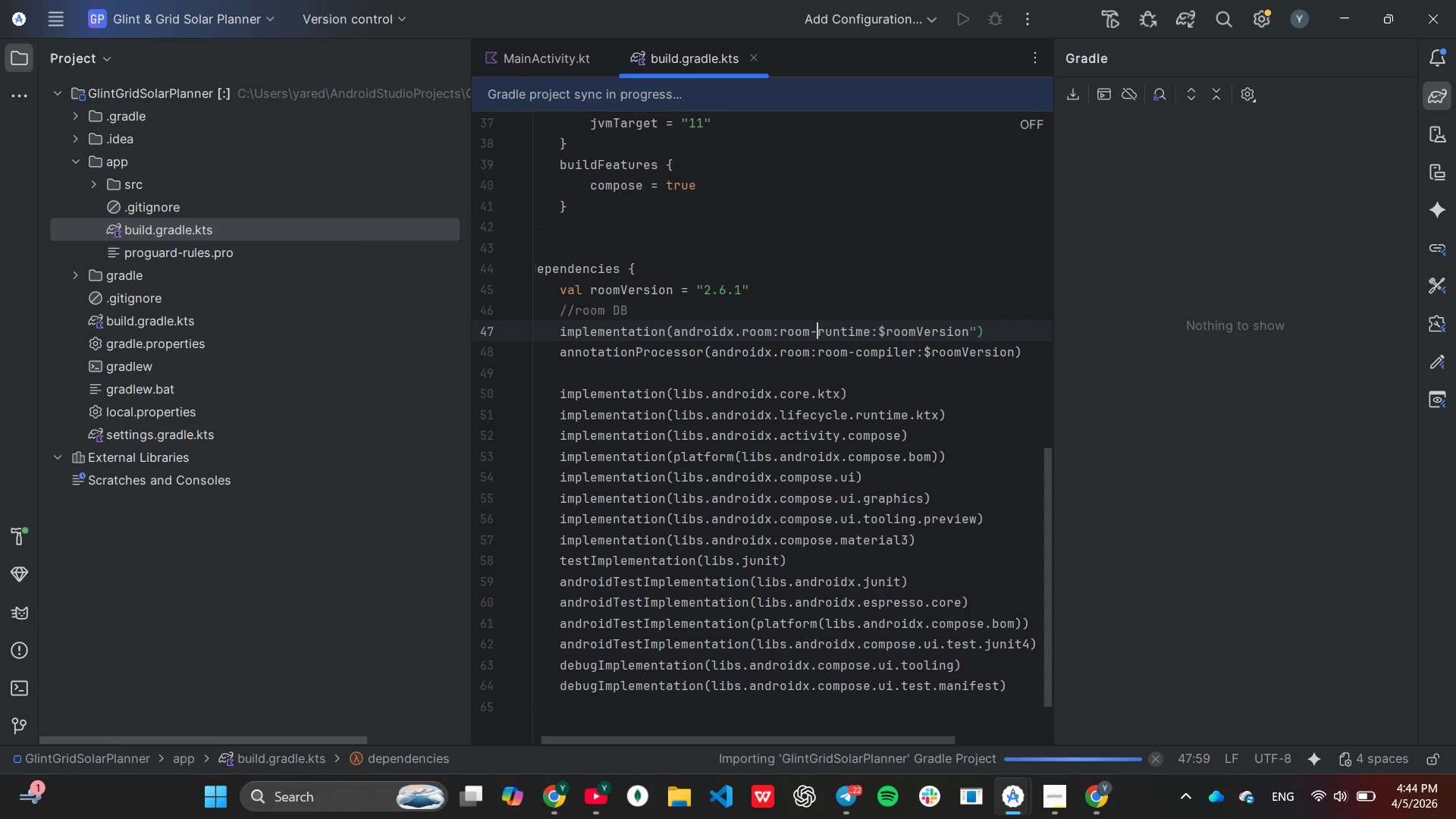 
key(ArrowLeft)
 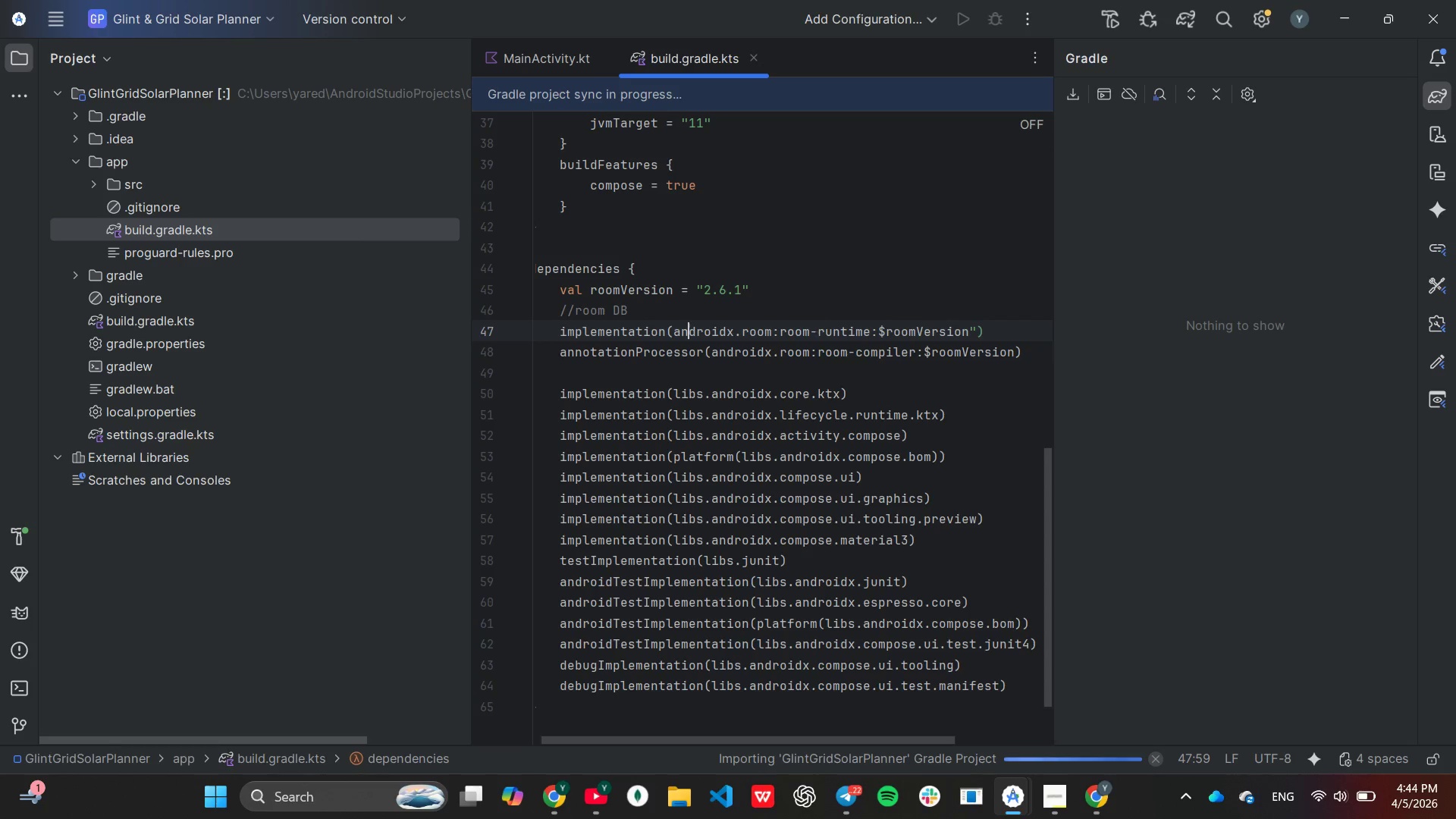 
key(ArrowLeft)
 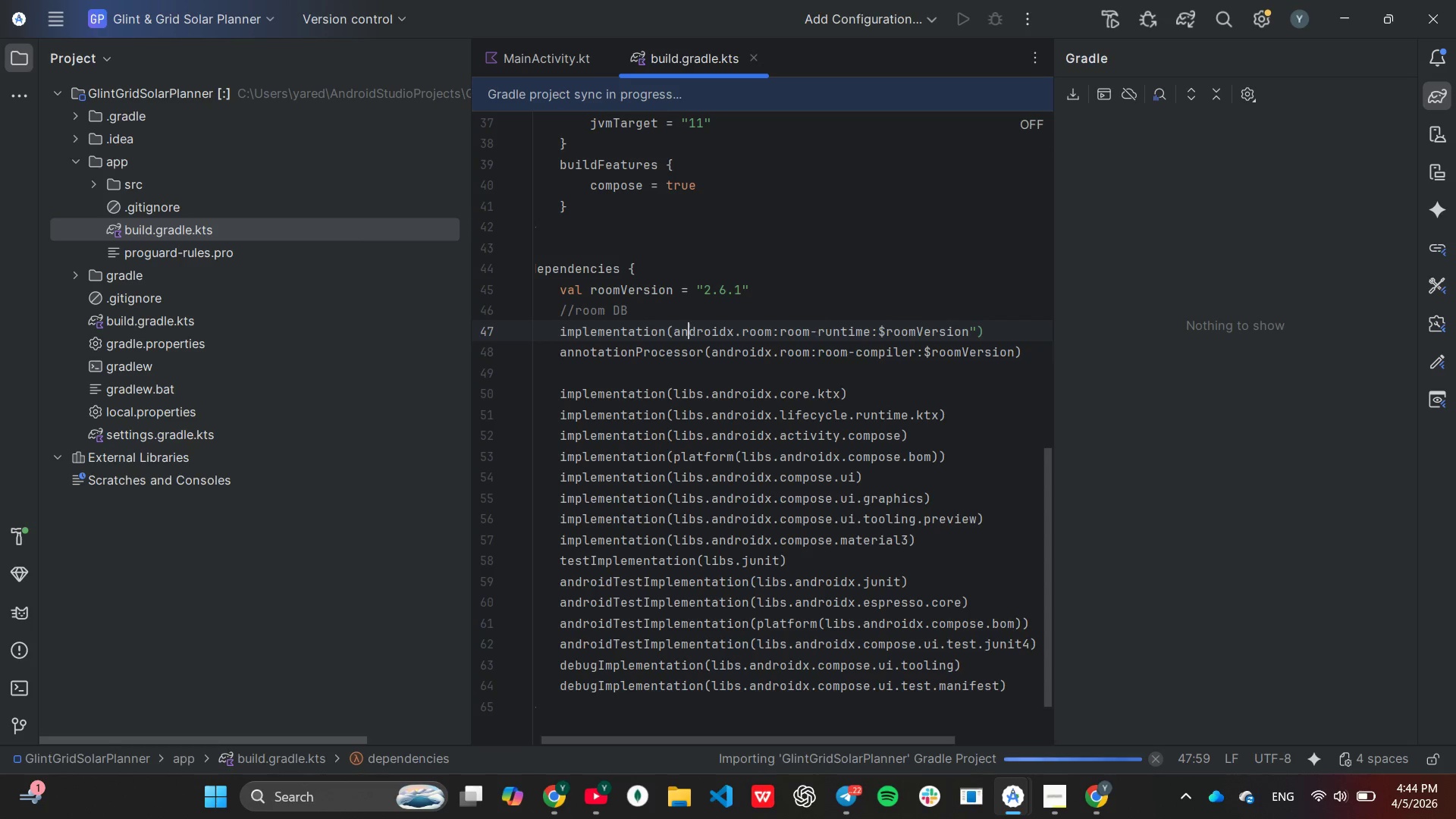 
key(ArrowLeft)
 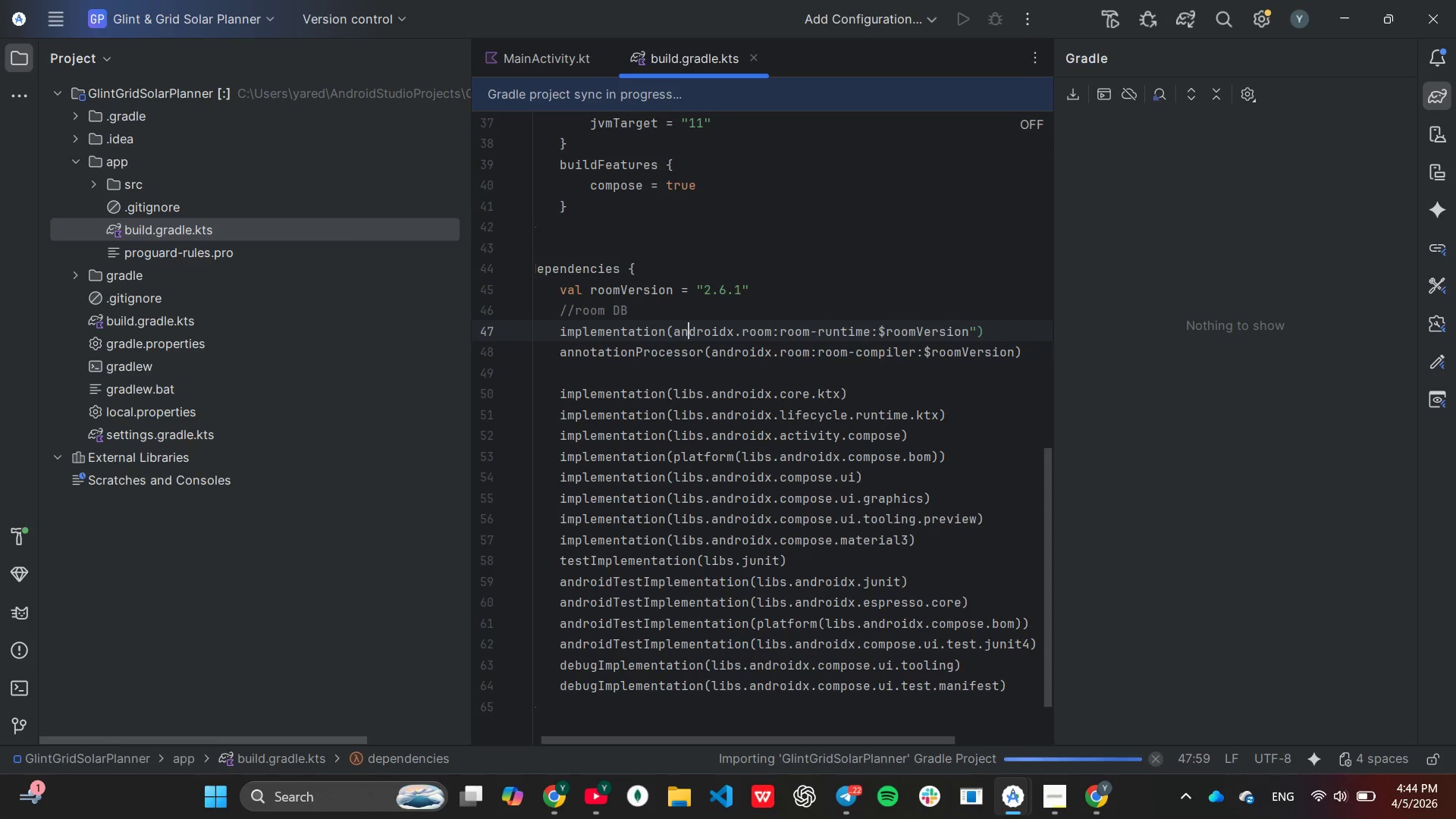 
key(ArrowLeft)
 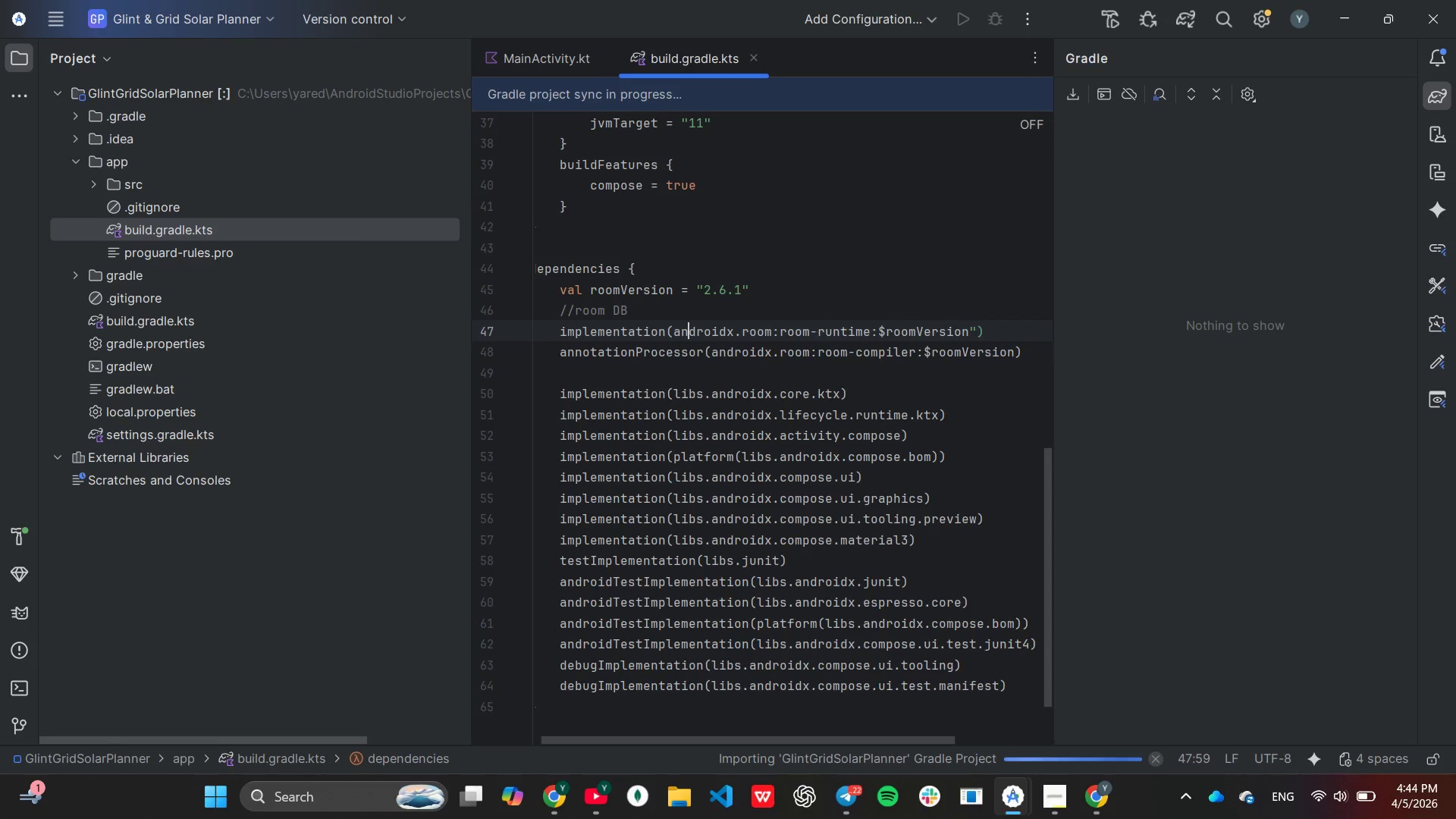 
key(ArrowLeft)
 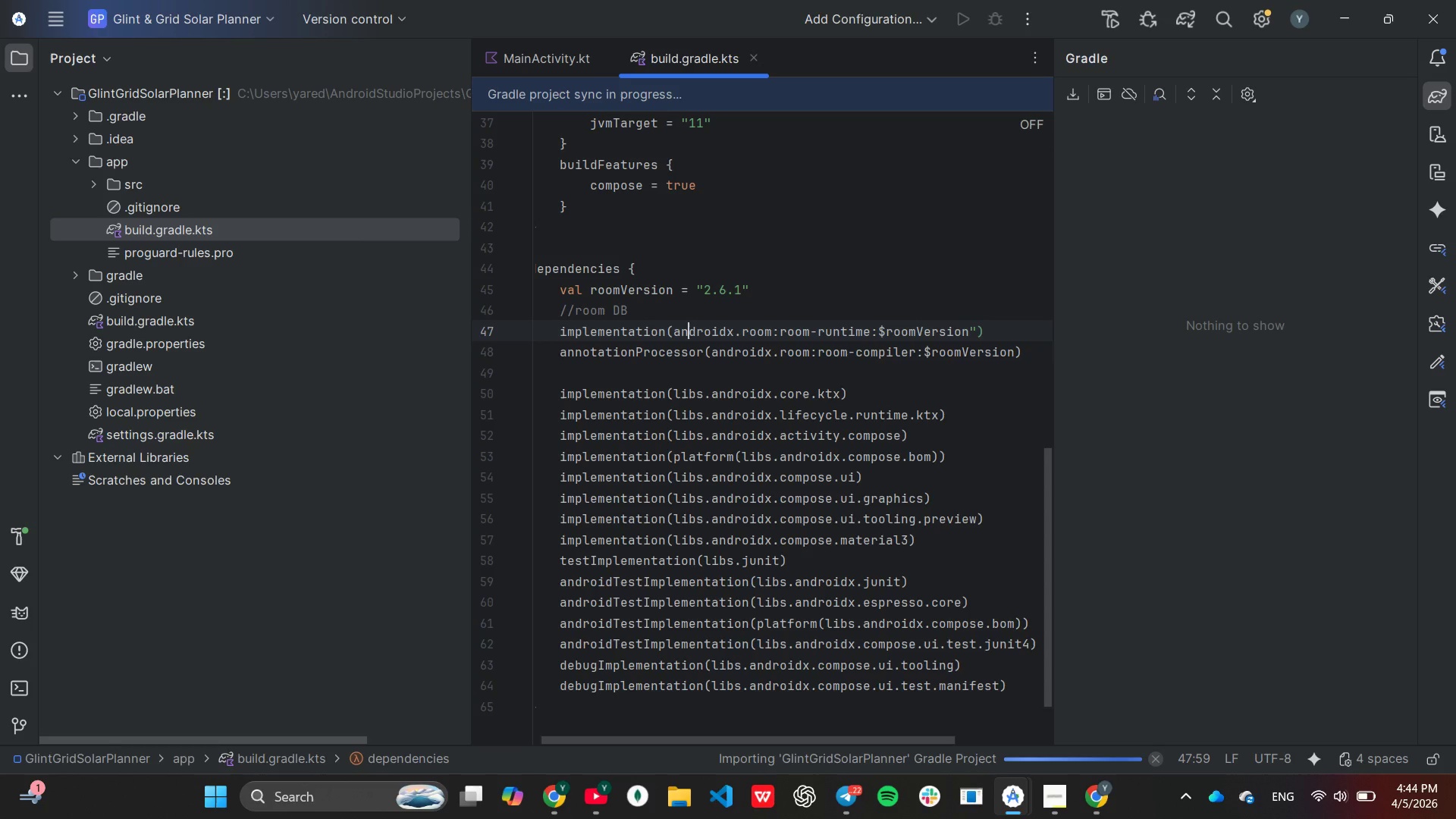 
key(ArrowLeft)
 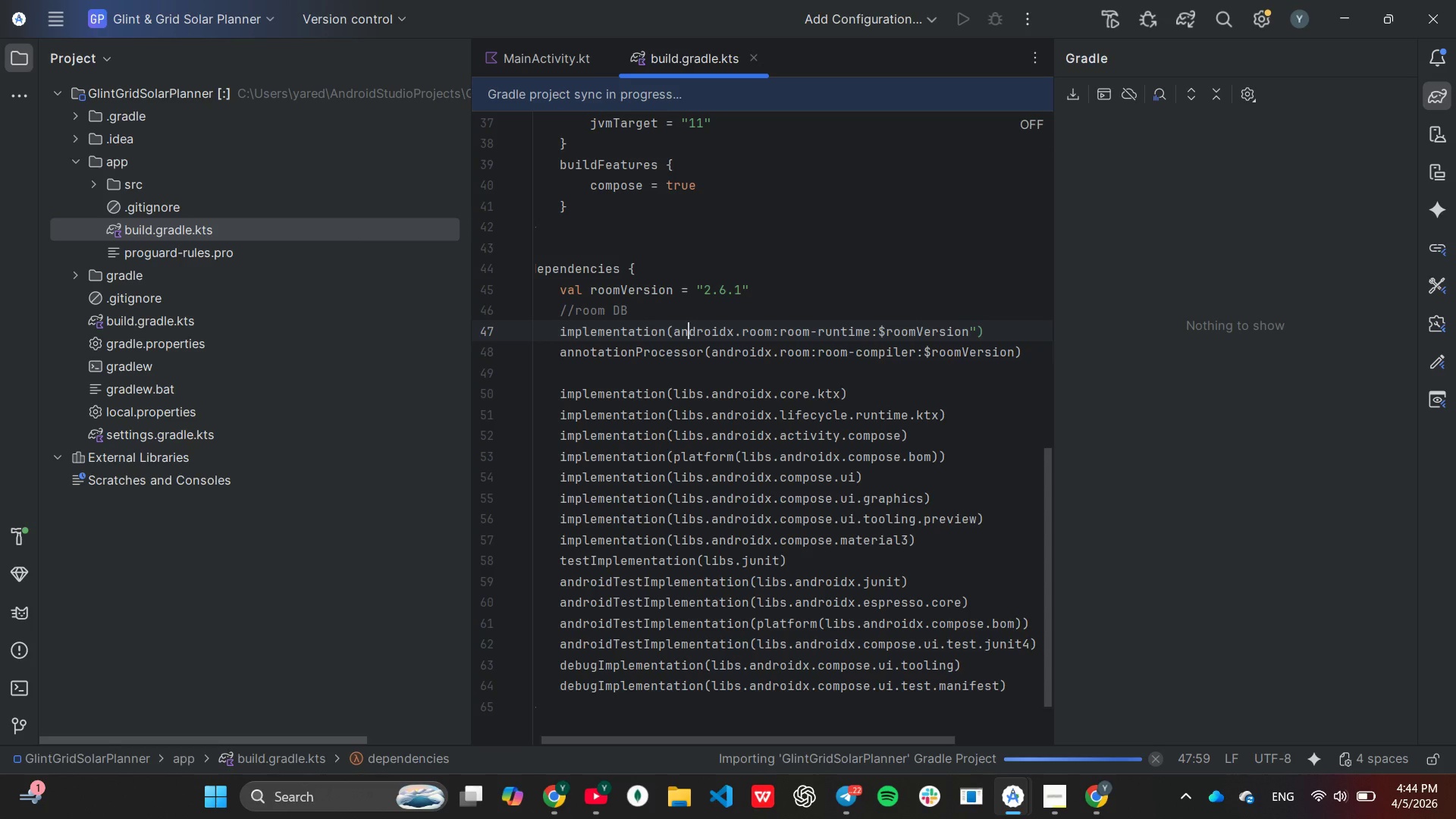 
key(ArrowLeft)
 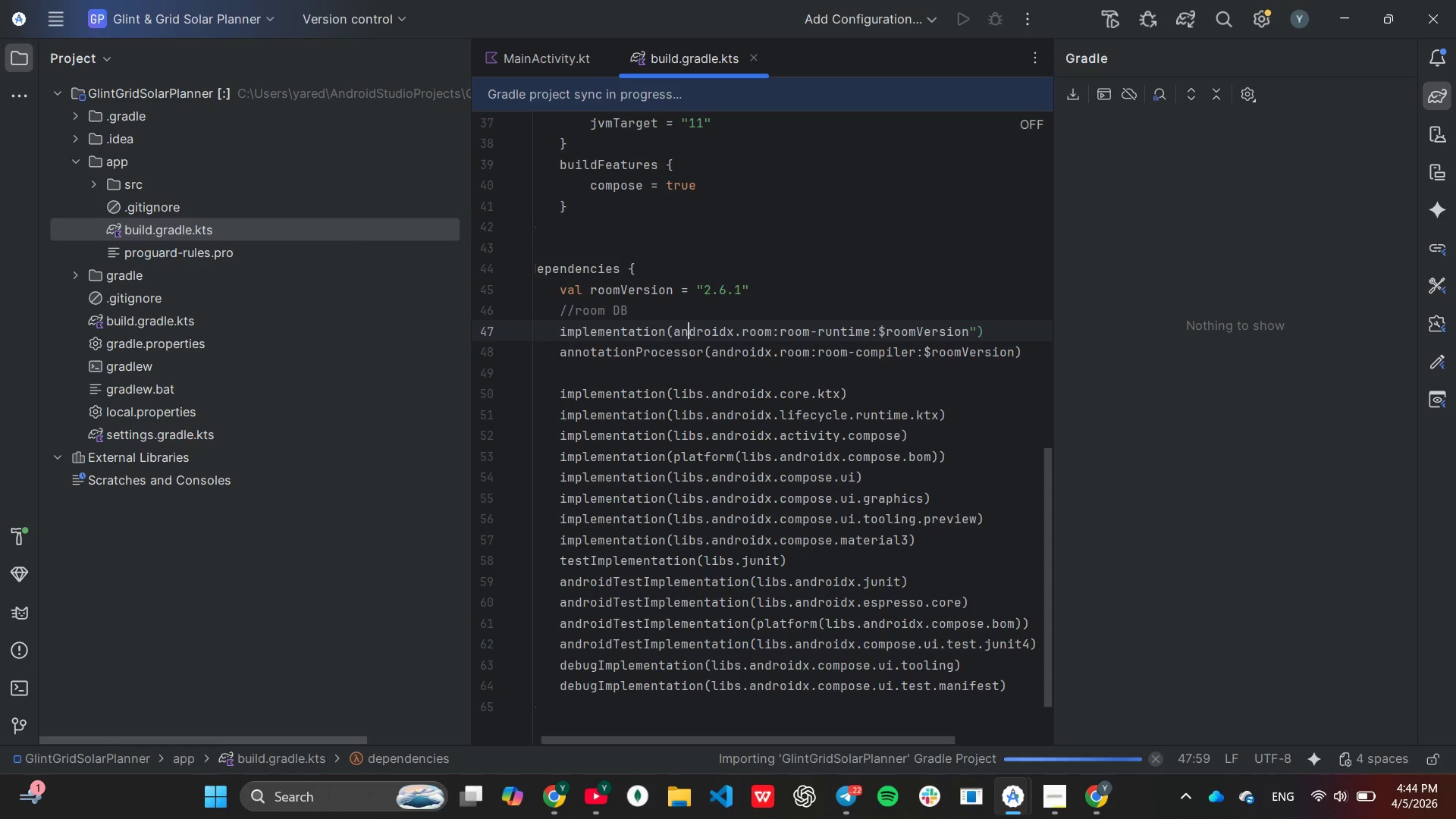 
key(ArrowLeft)
 